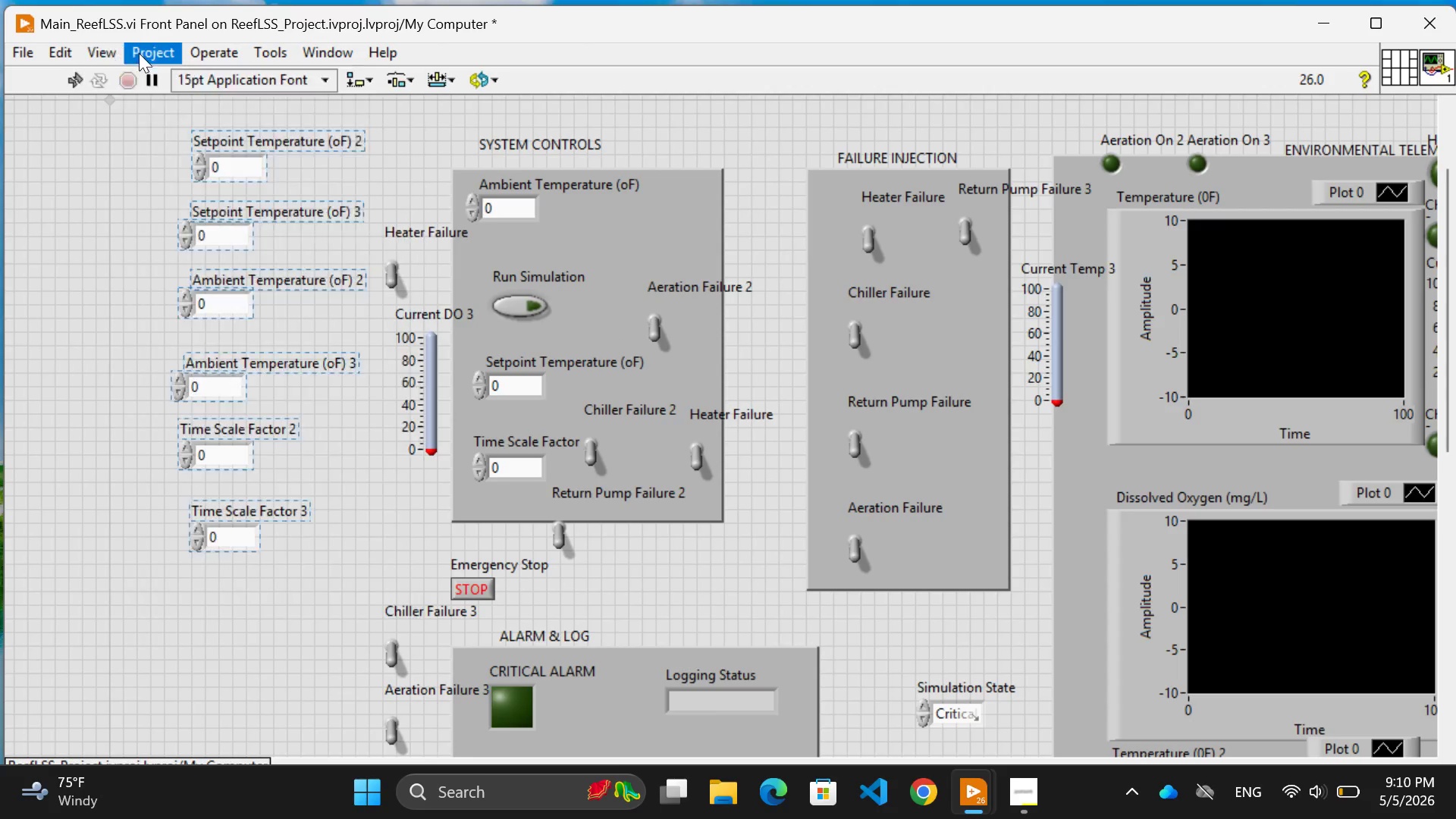 
mouse_move([128, 55])
 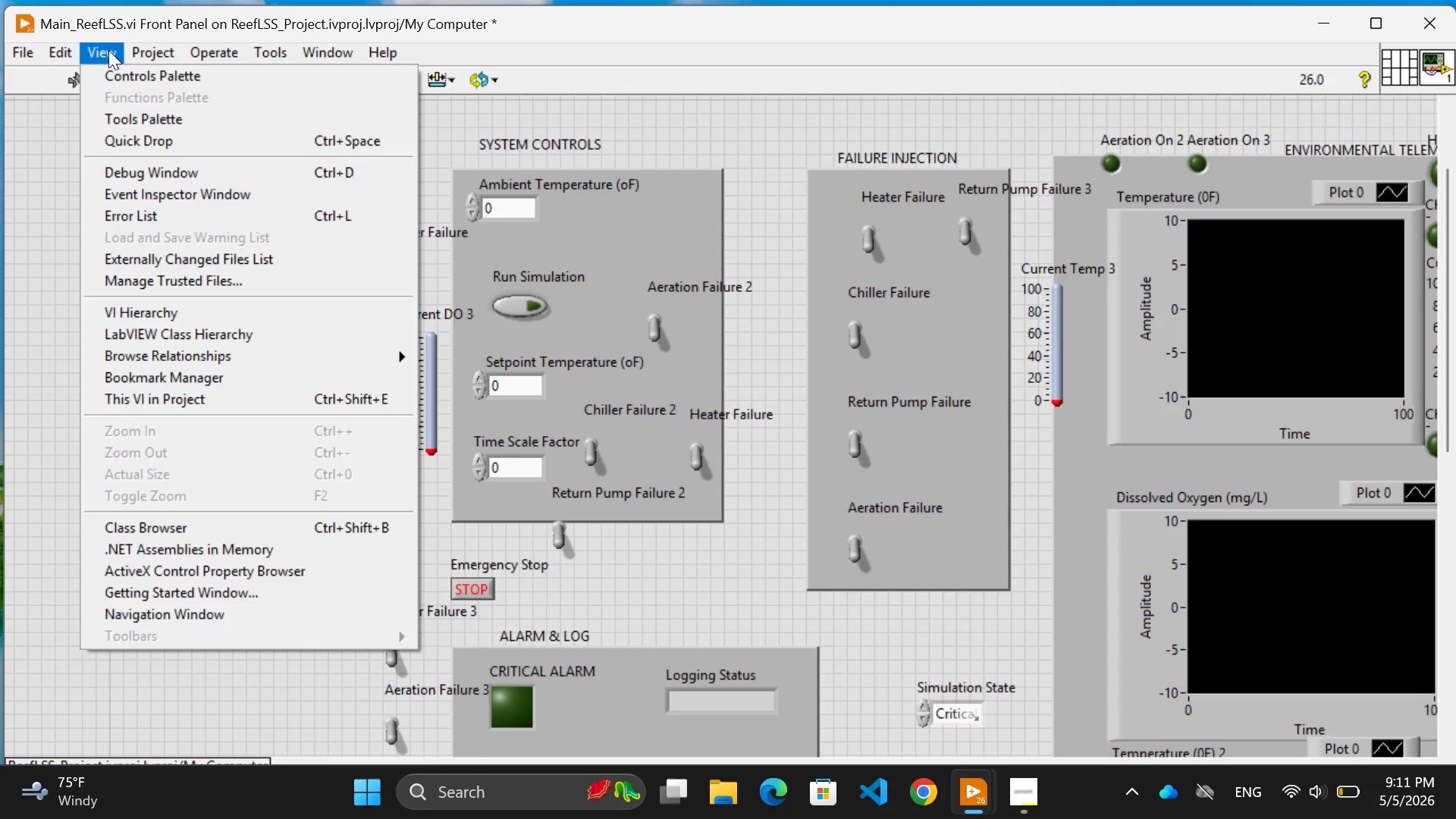 
wait(34.78)
 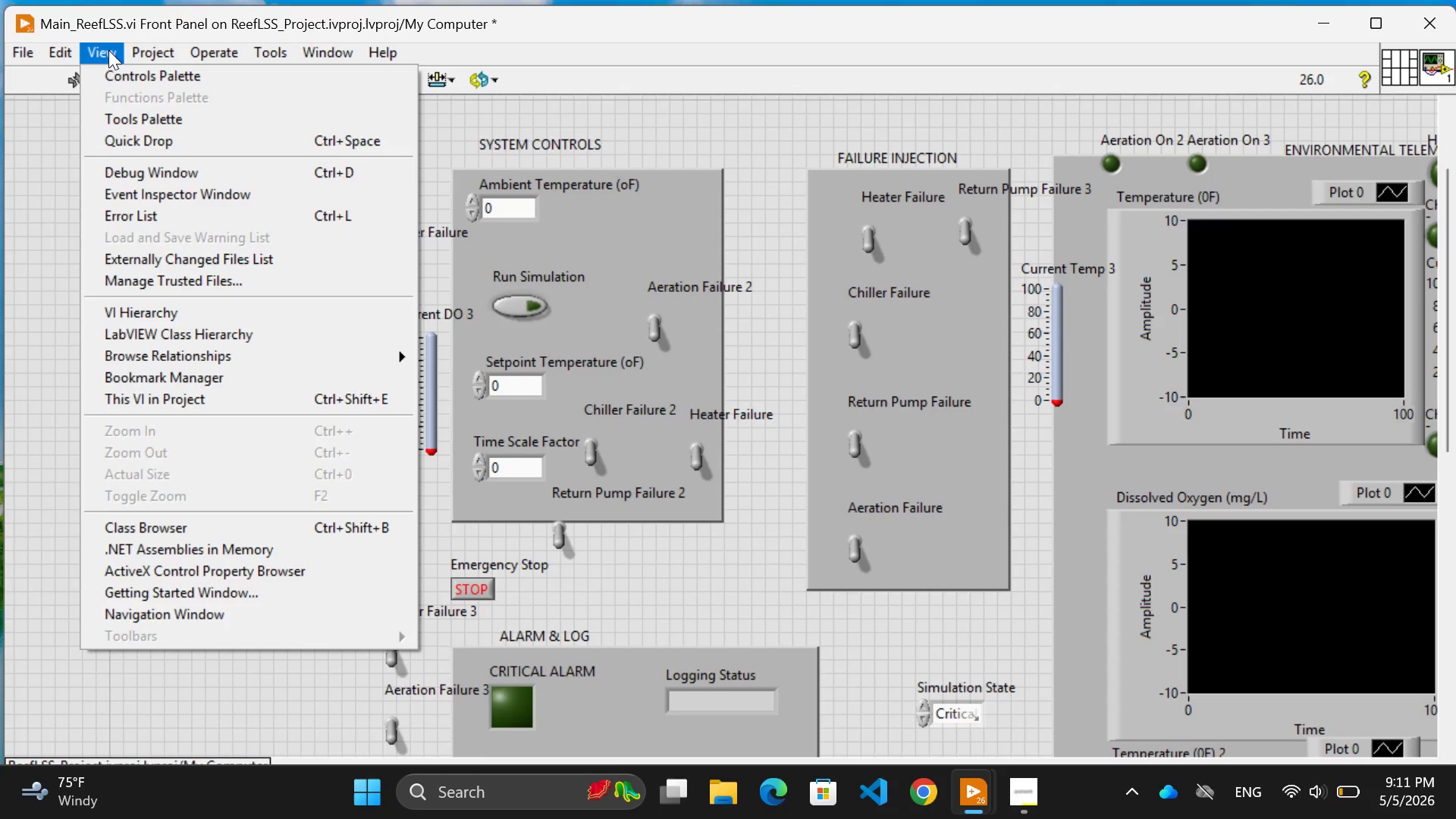 
mouse_move([212, 49])
 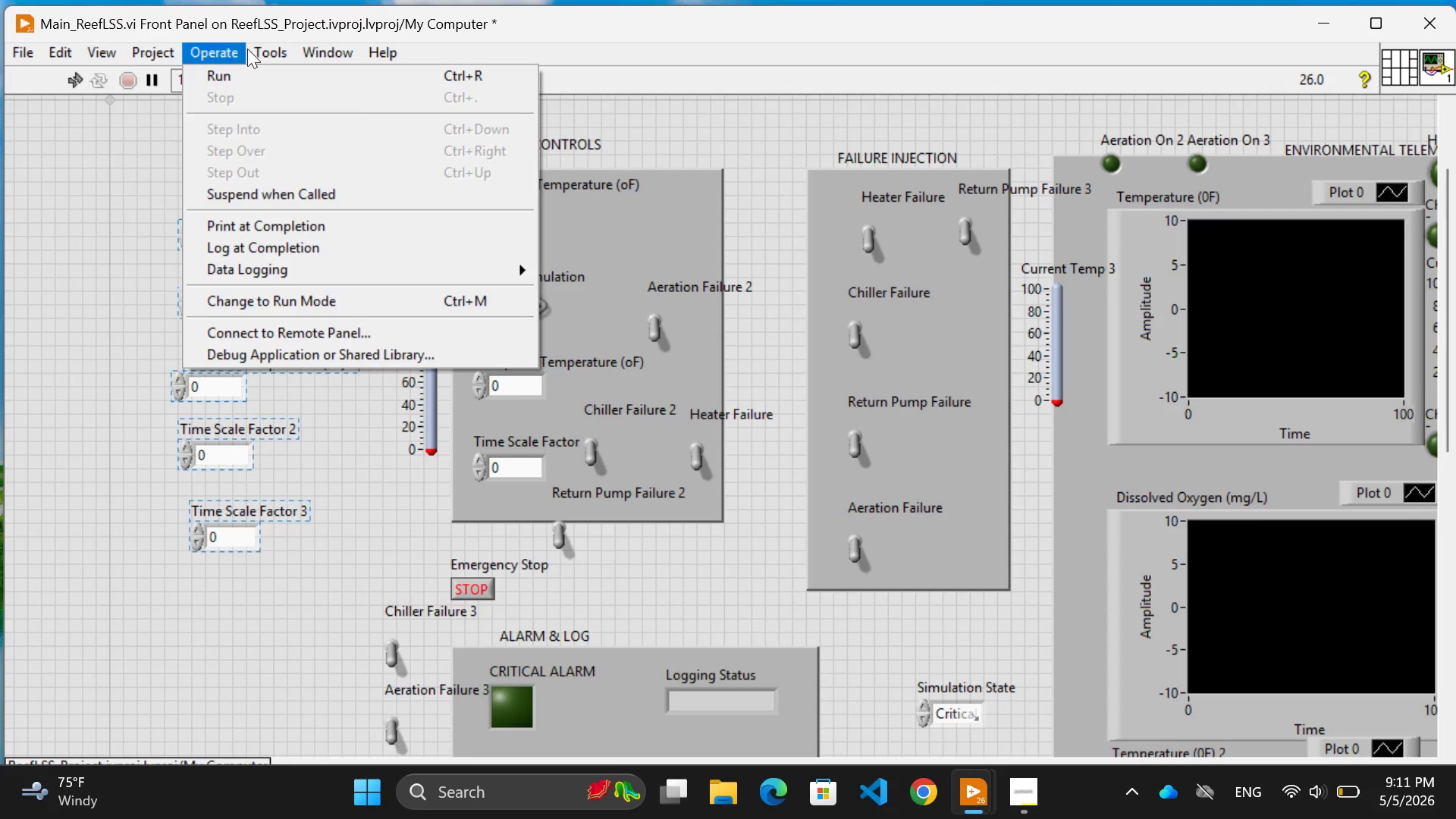 
mouse_move([256, 74])
 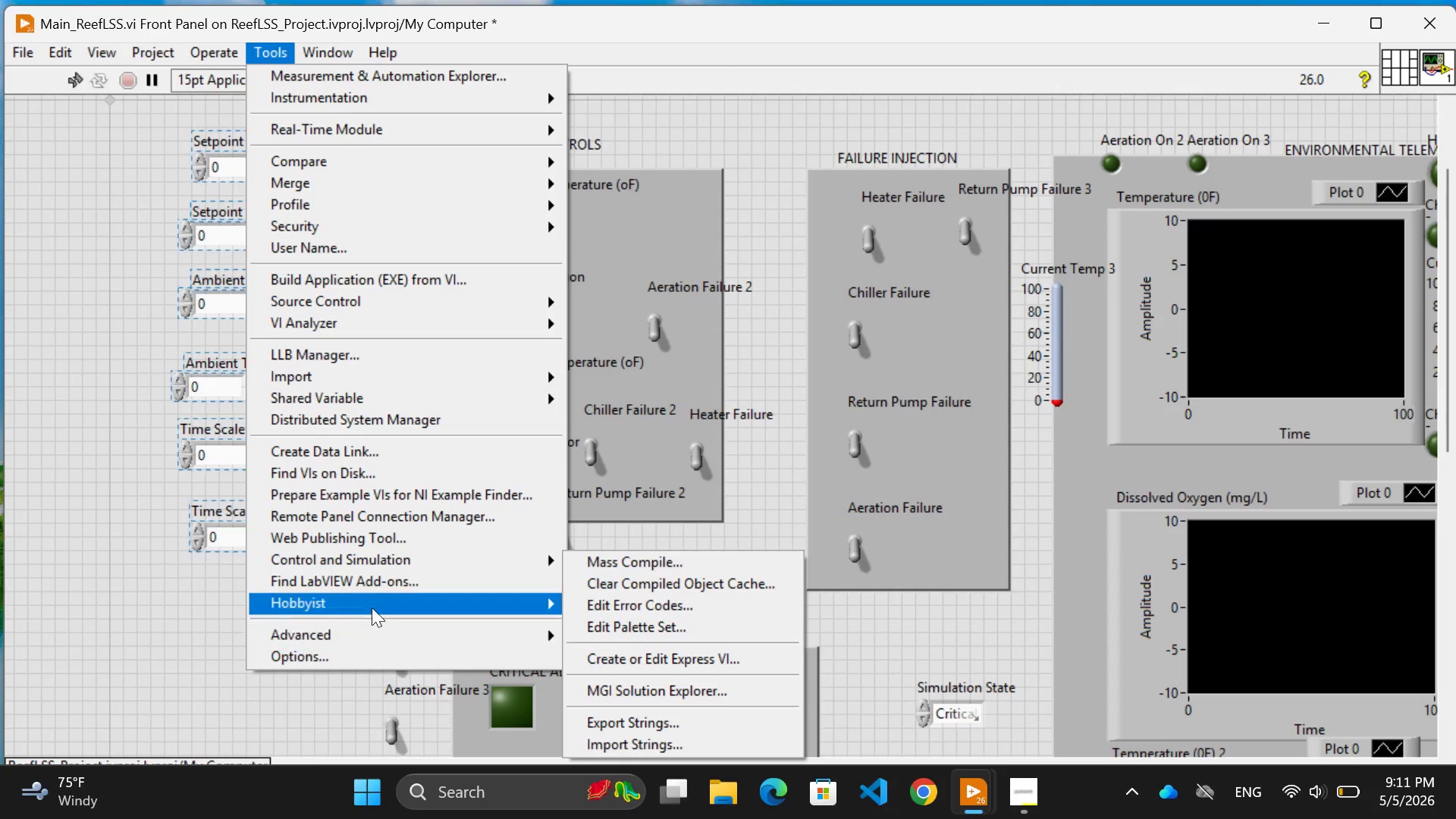 
wait(11.24)
 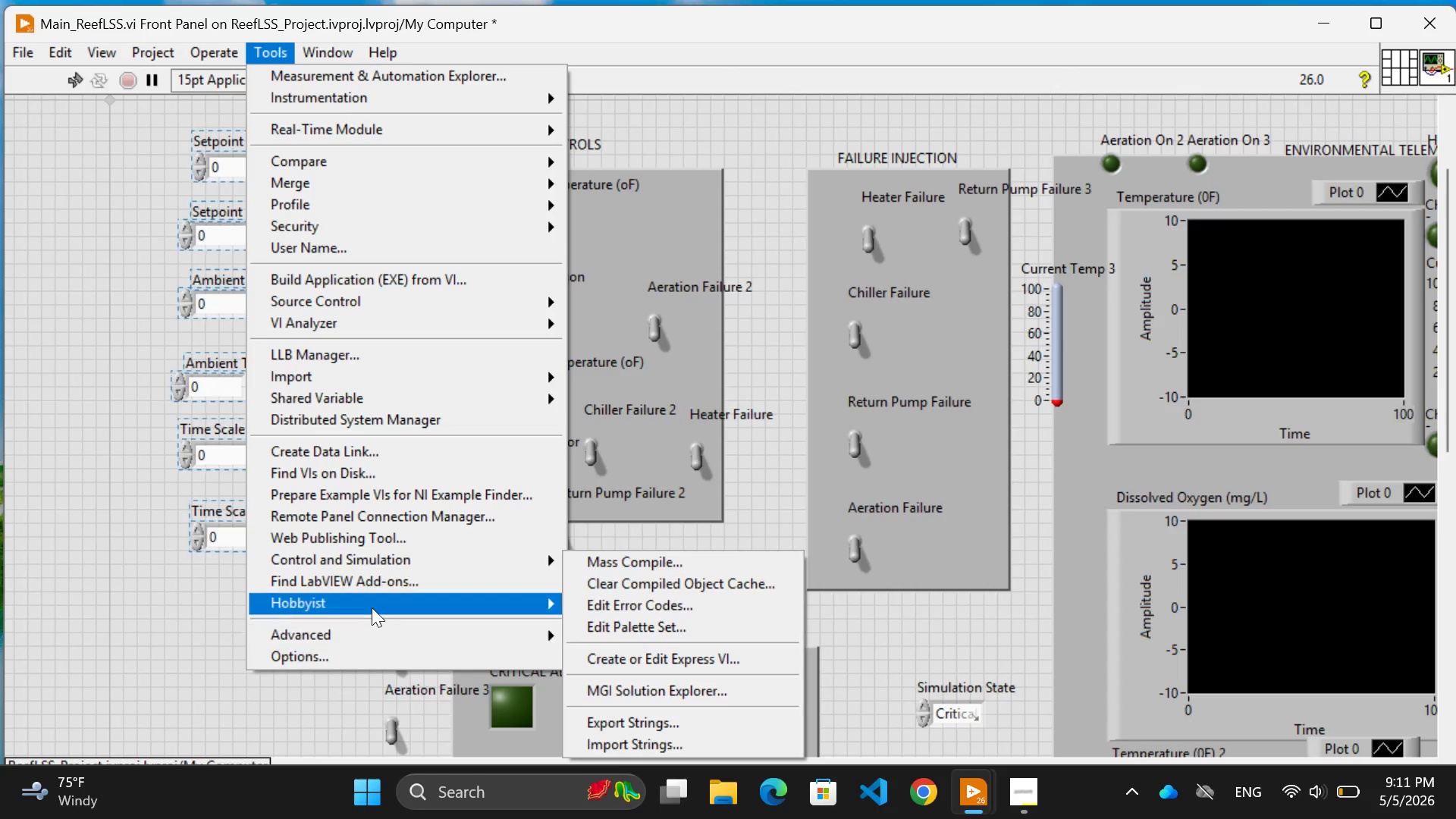 
left_click([11, 395])
 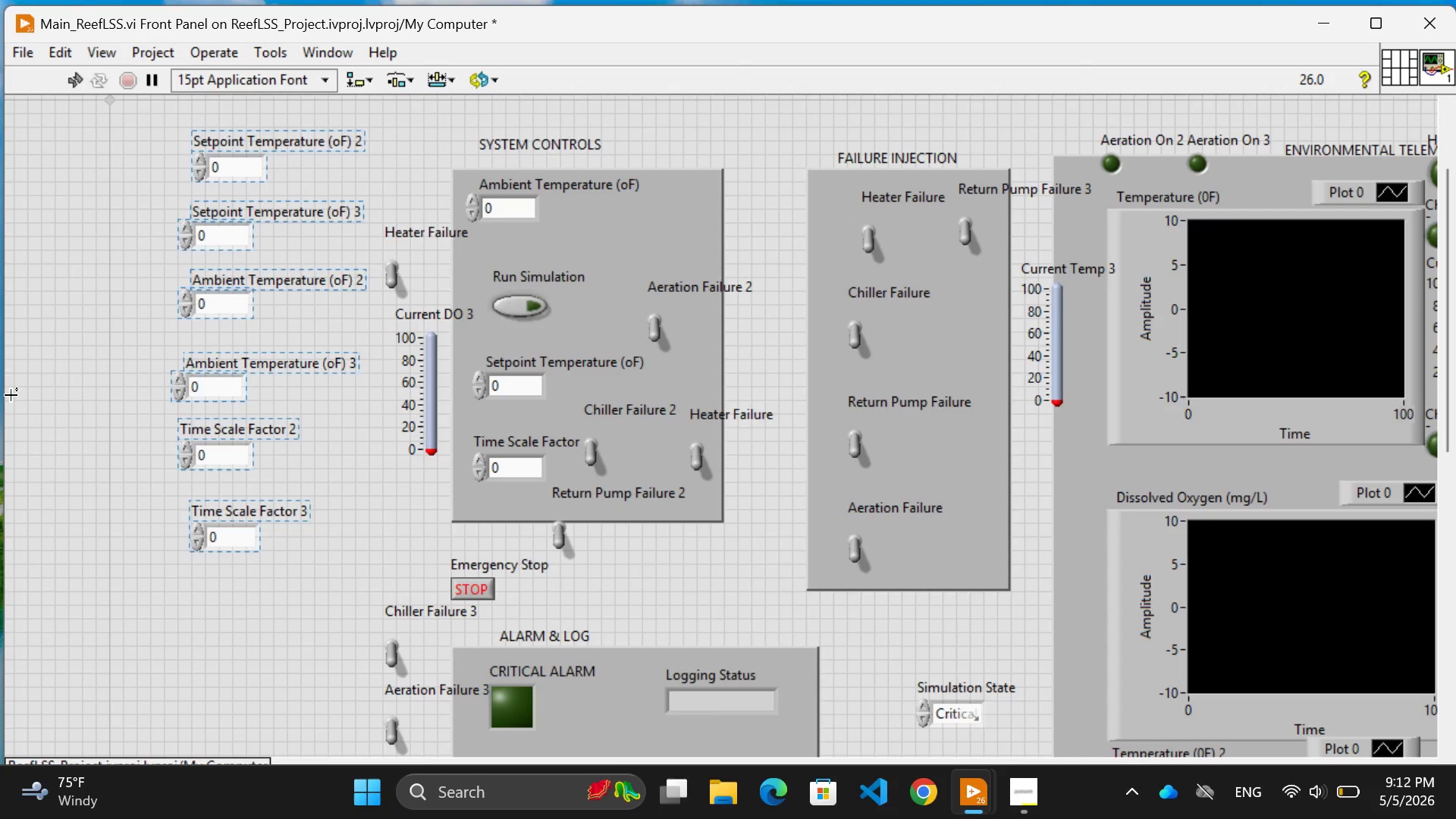 
wait(69.52)
 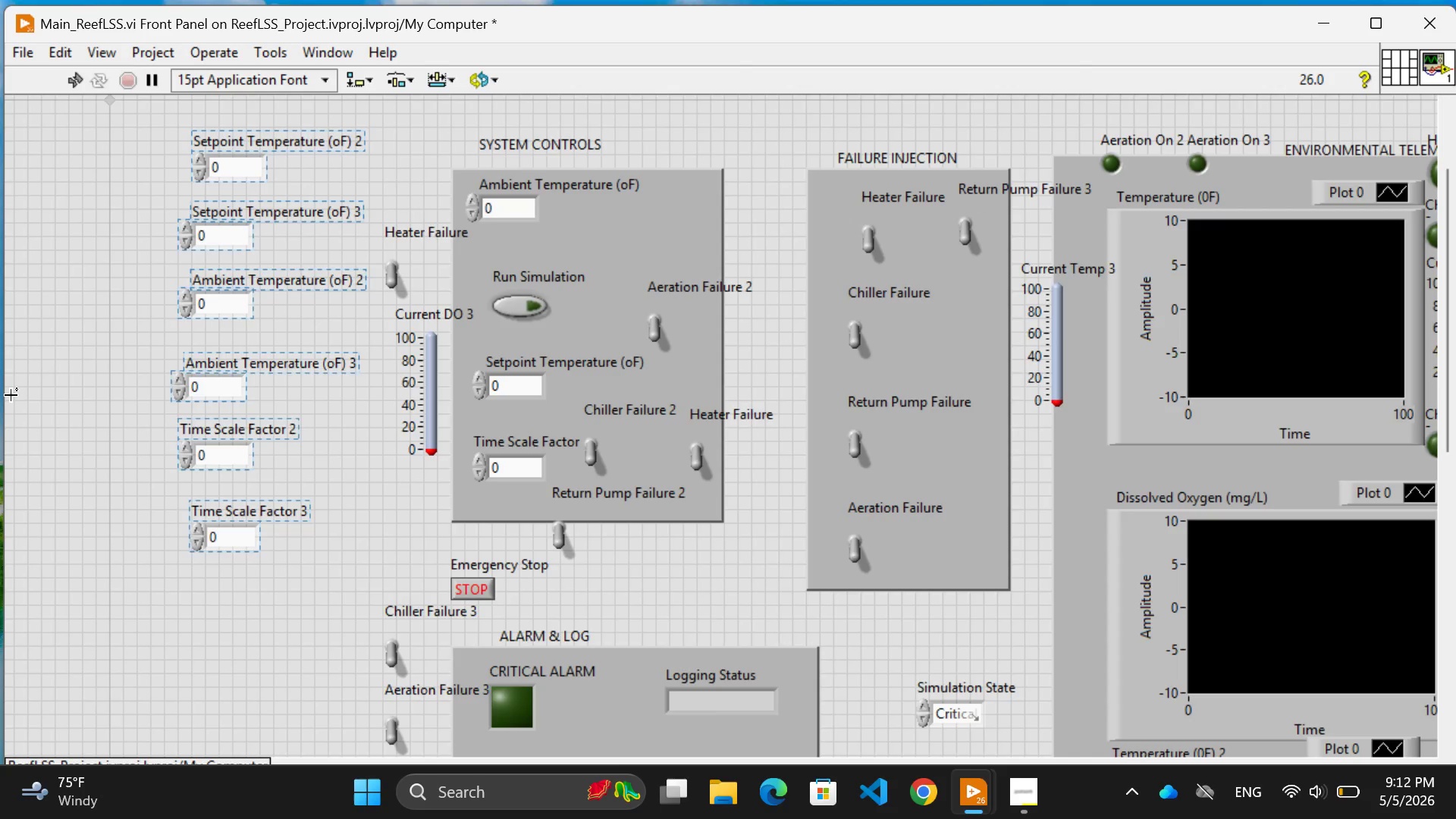 
left_click([370, 80])
 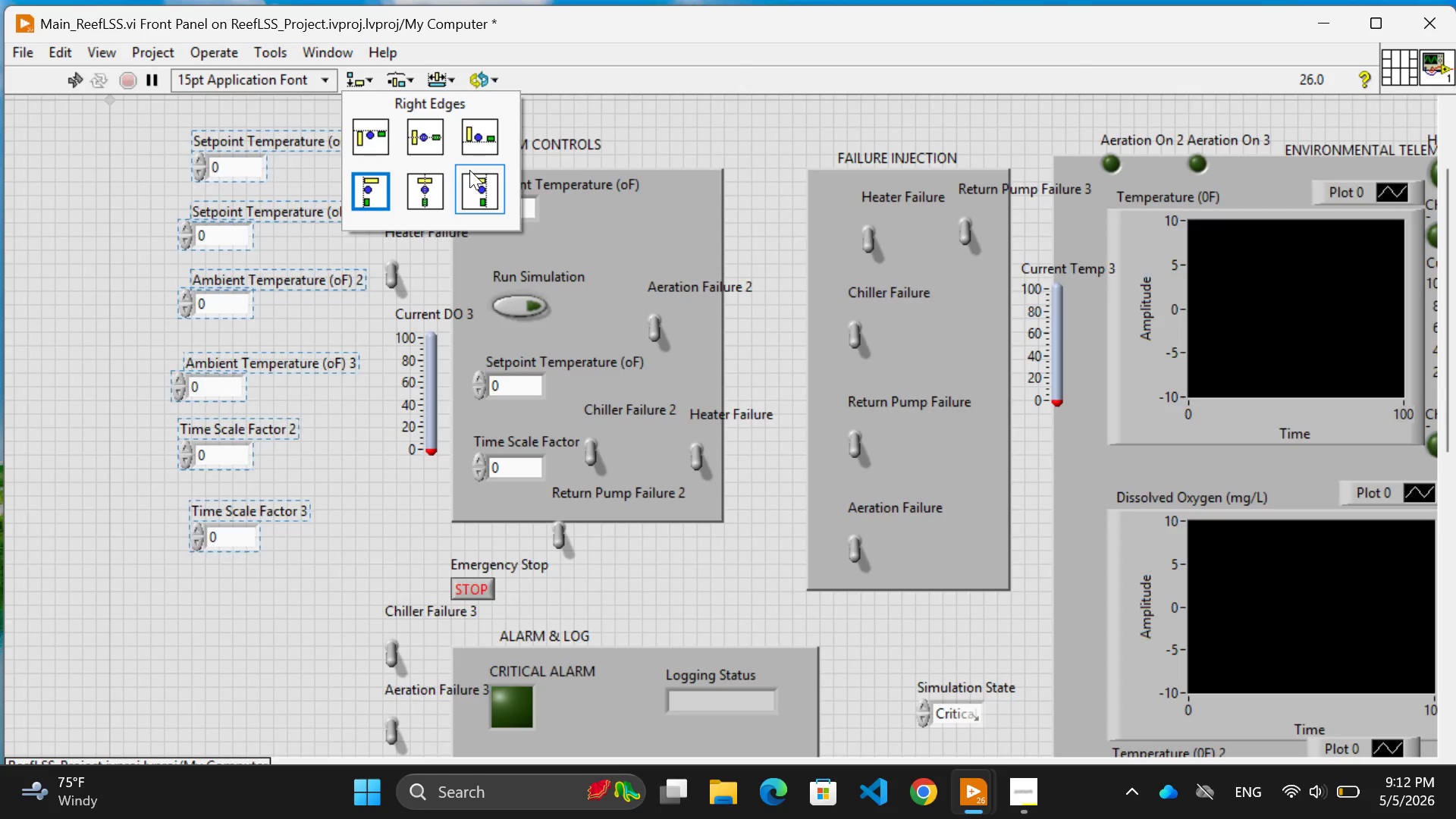 
wait(8.31)
 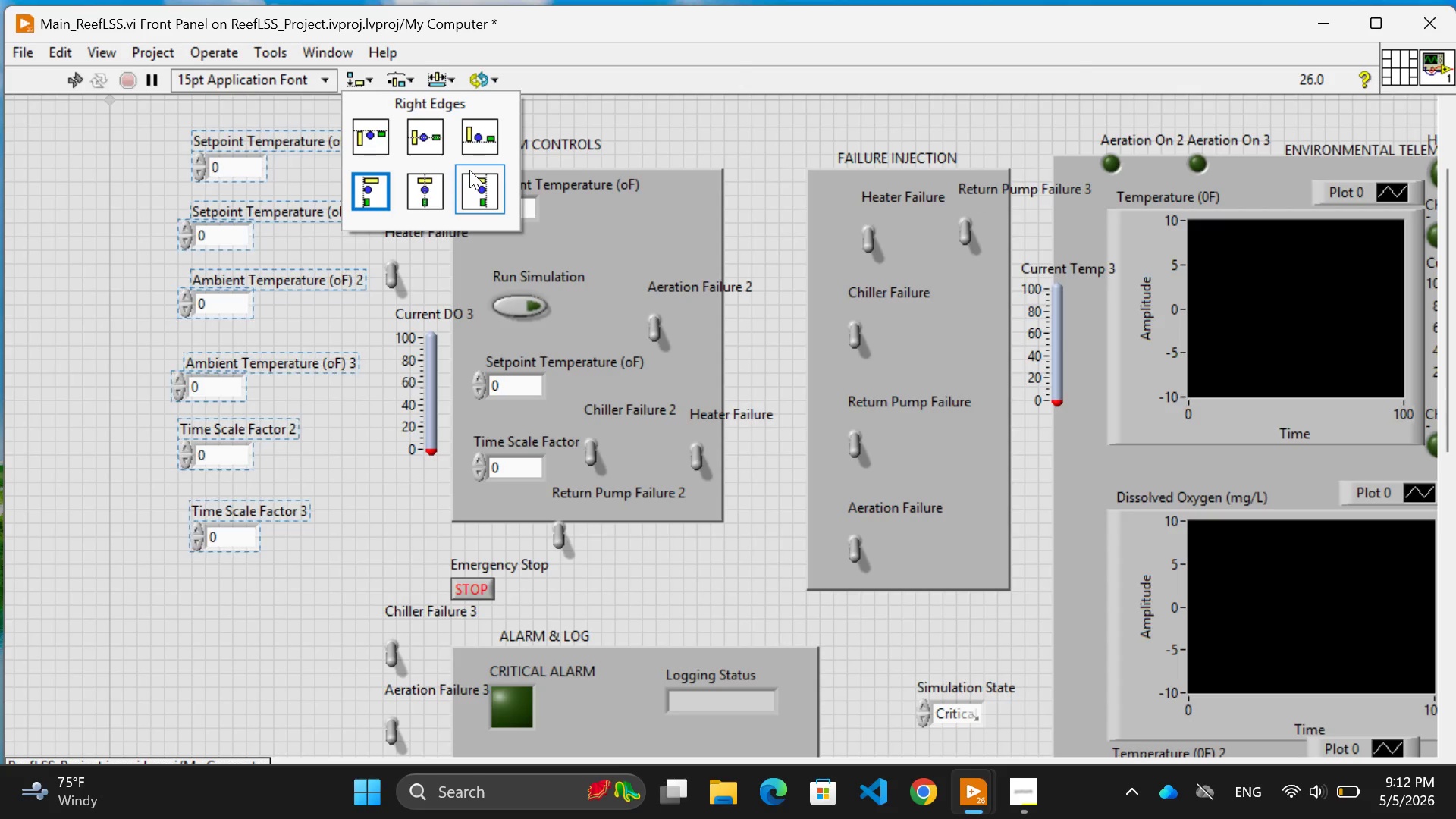 
left_click([372, 198])
 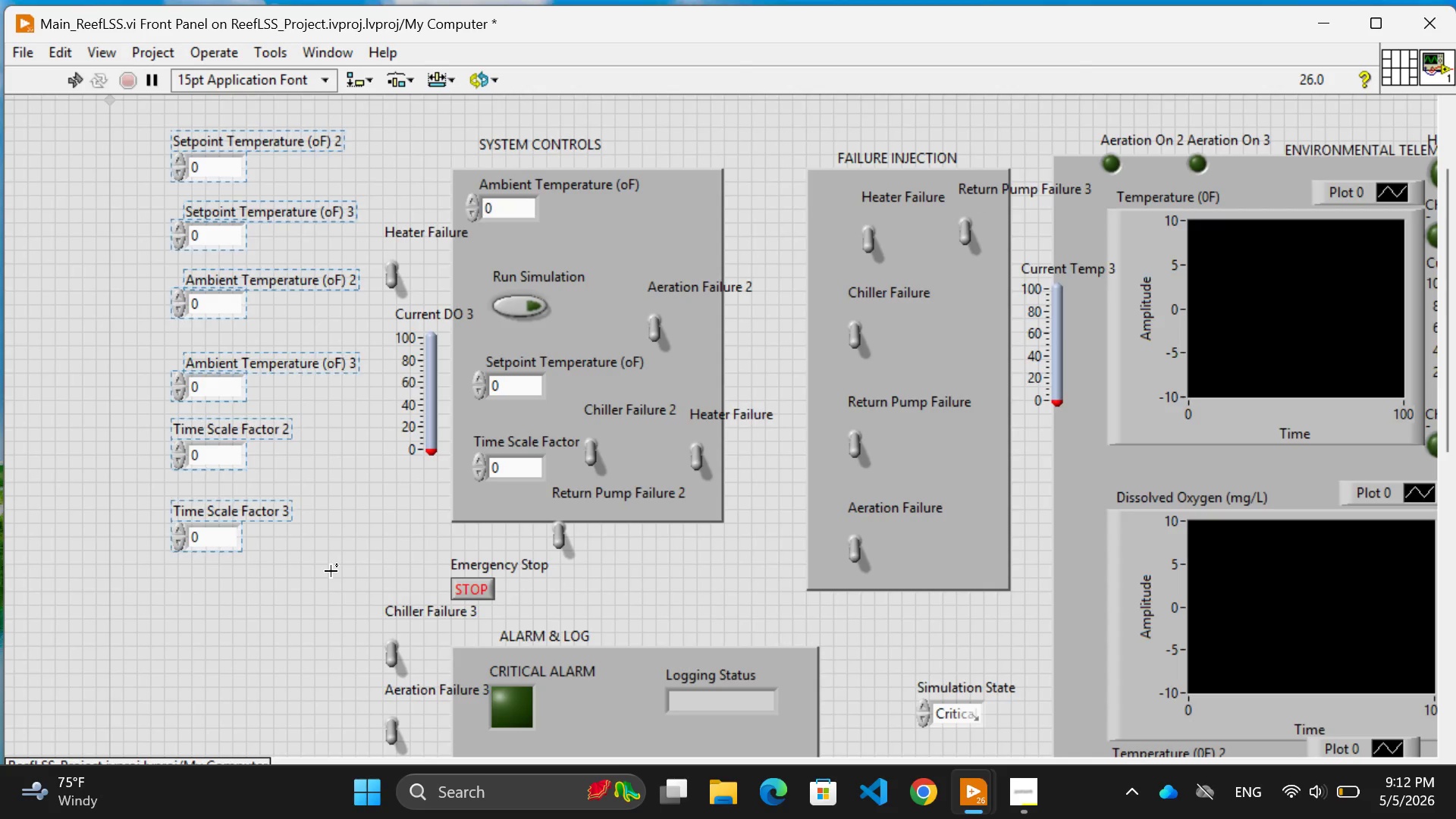 
left_click([331, 571])
 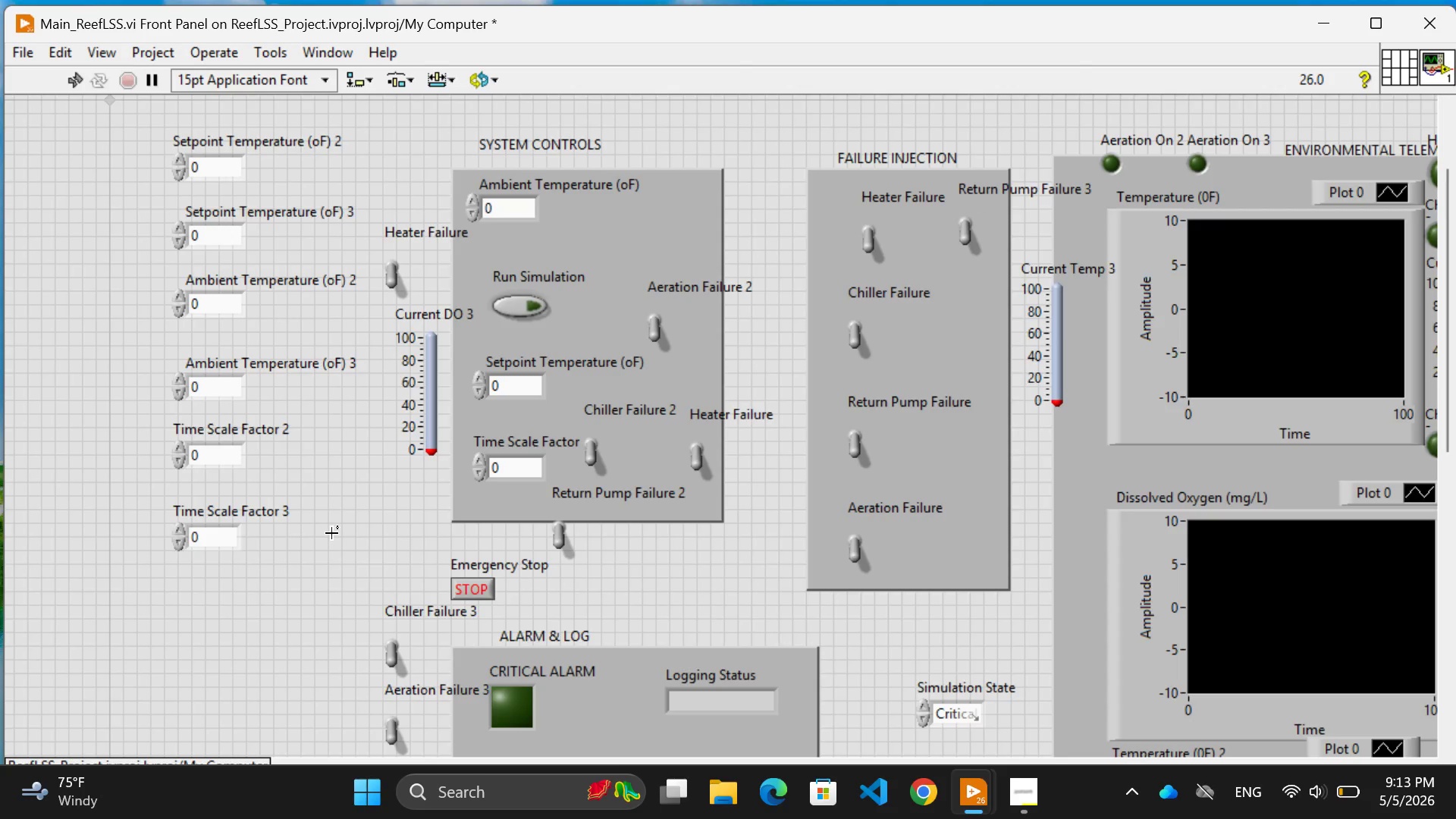 
wait(58.36)
 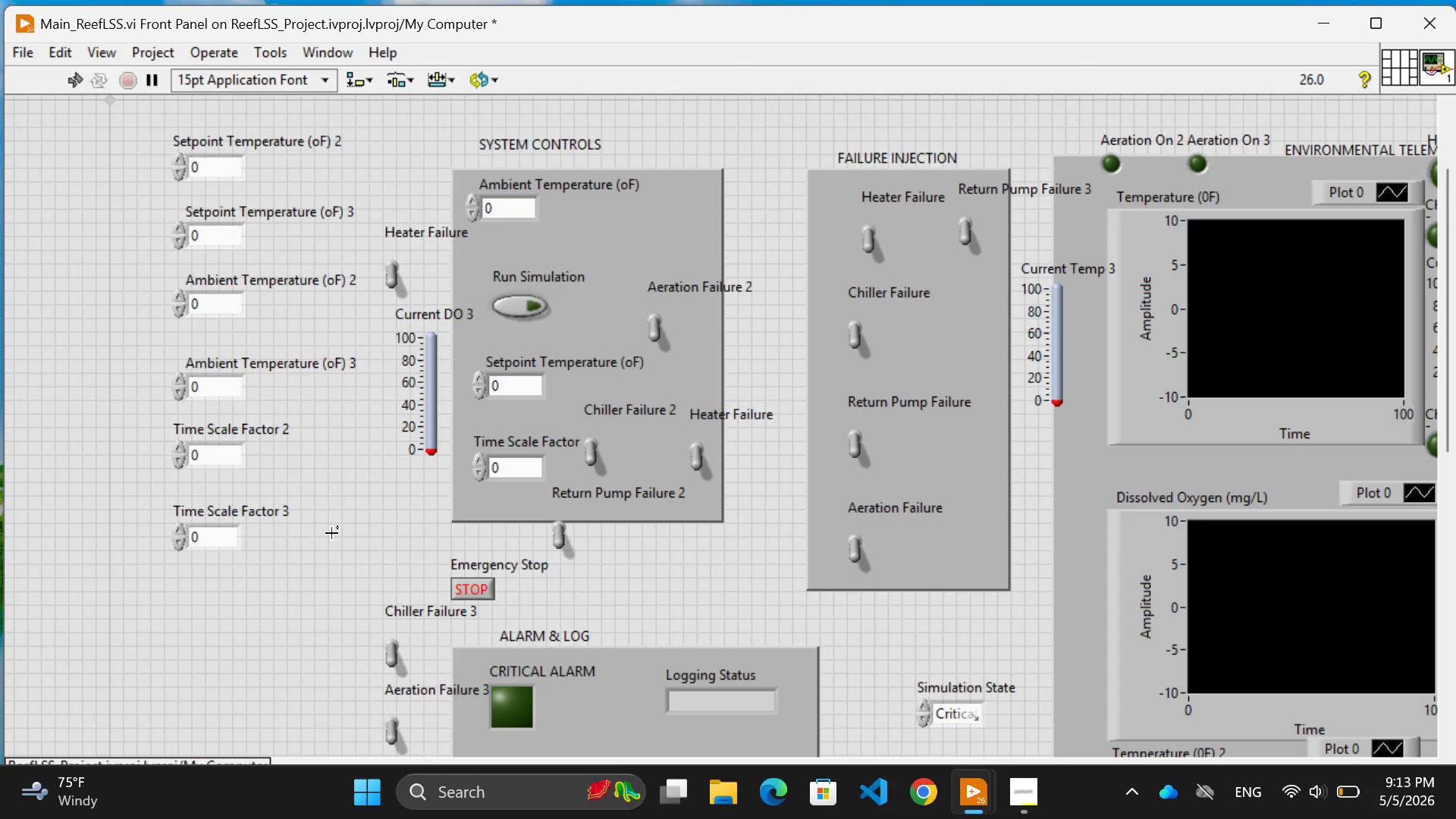 
scroll: coordinate [591, 589], scroll_direction: down, amount: 7.0
 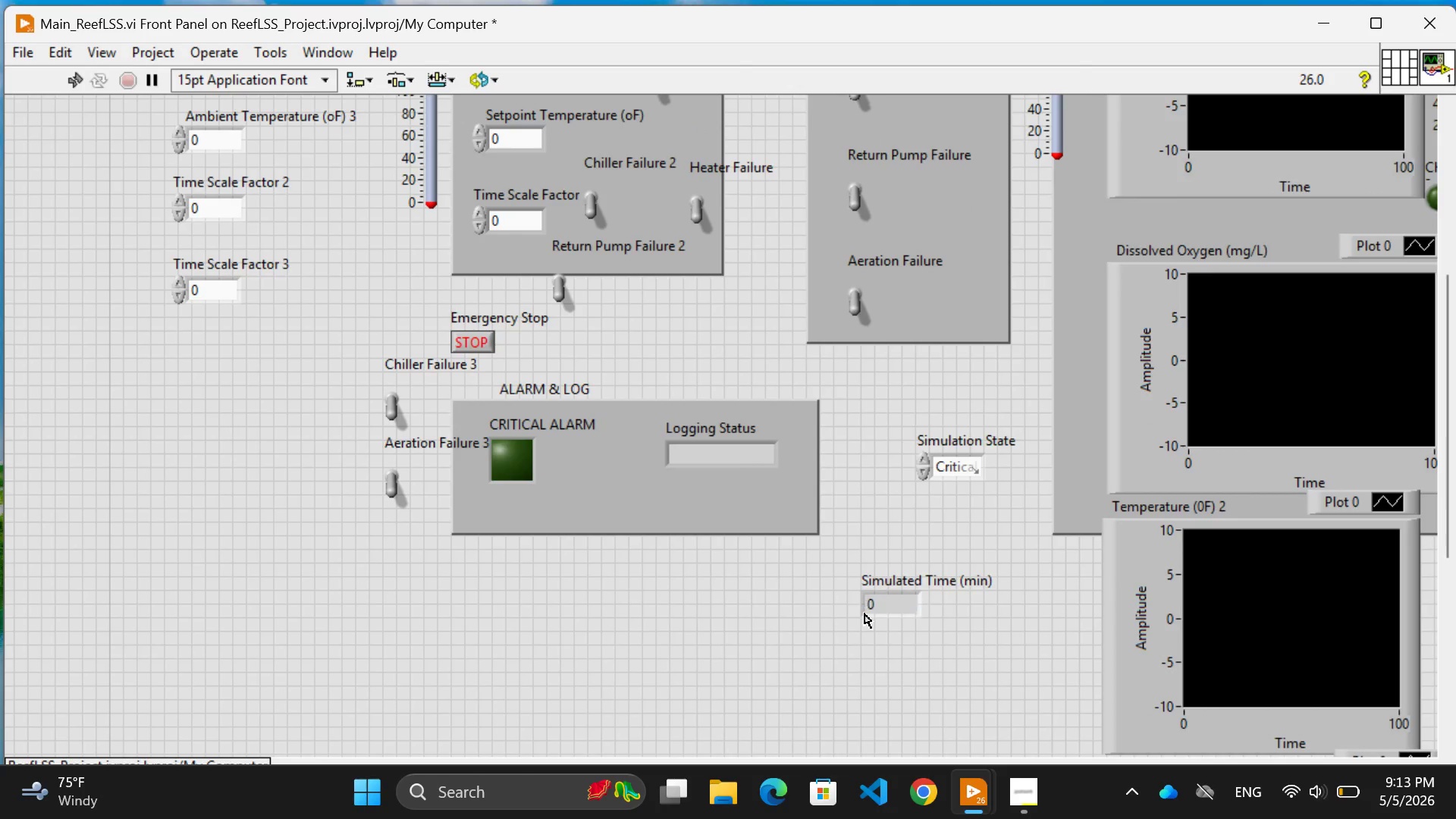 
left_click_drag(start_coordinate=[864, 615], to_coordinate=[891, 563])
 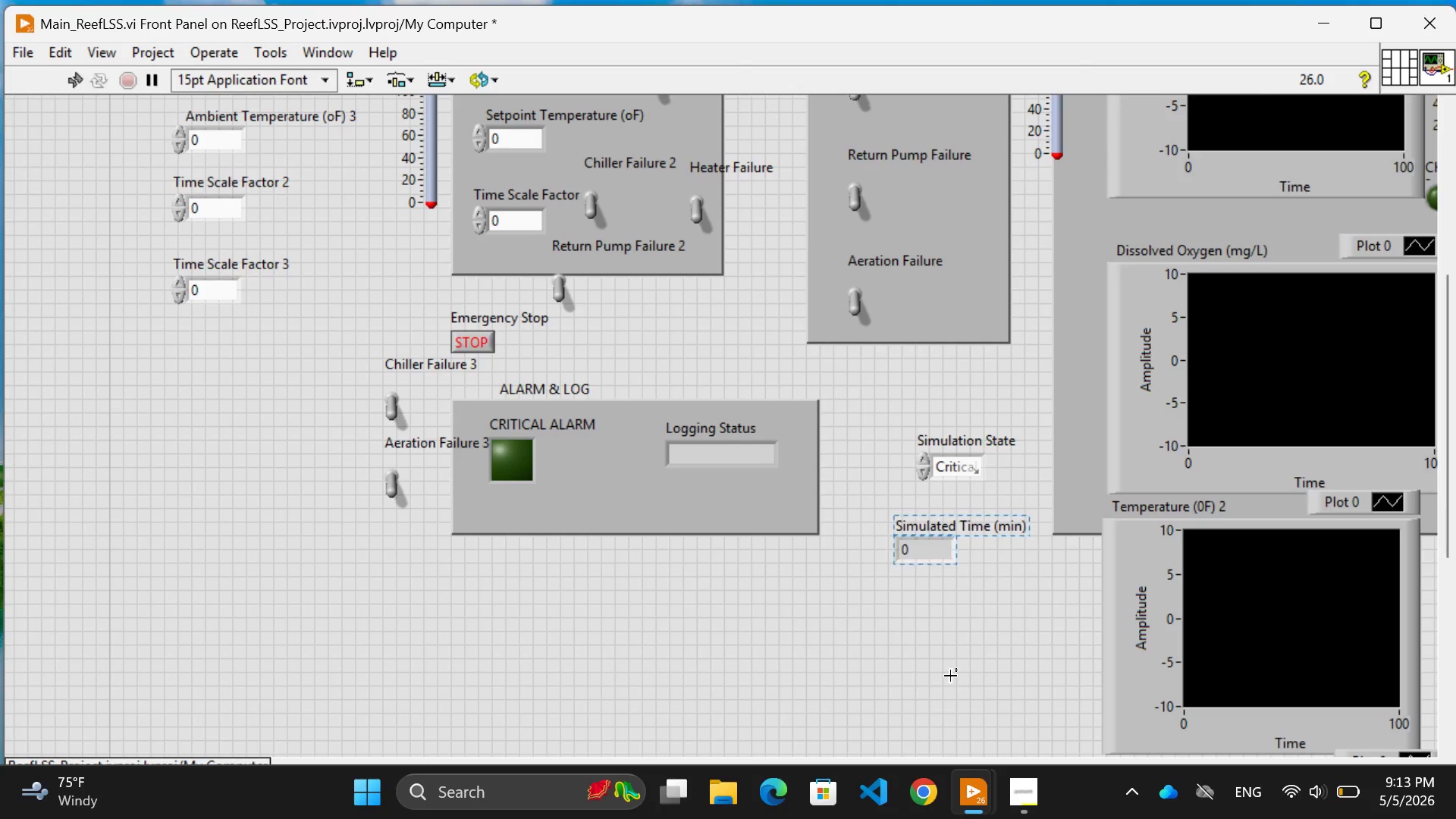 
left_click([950, 676])
 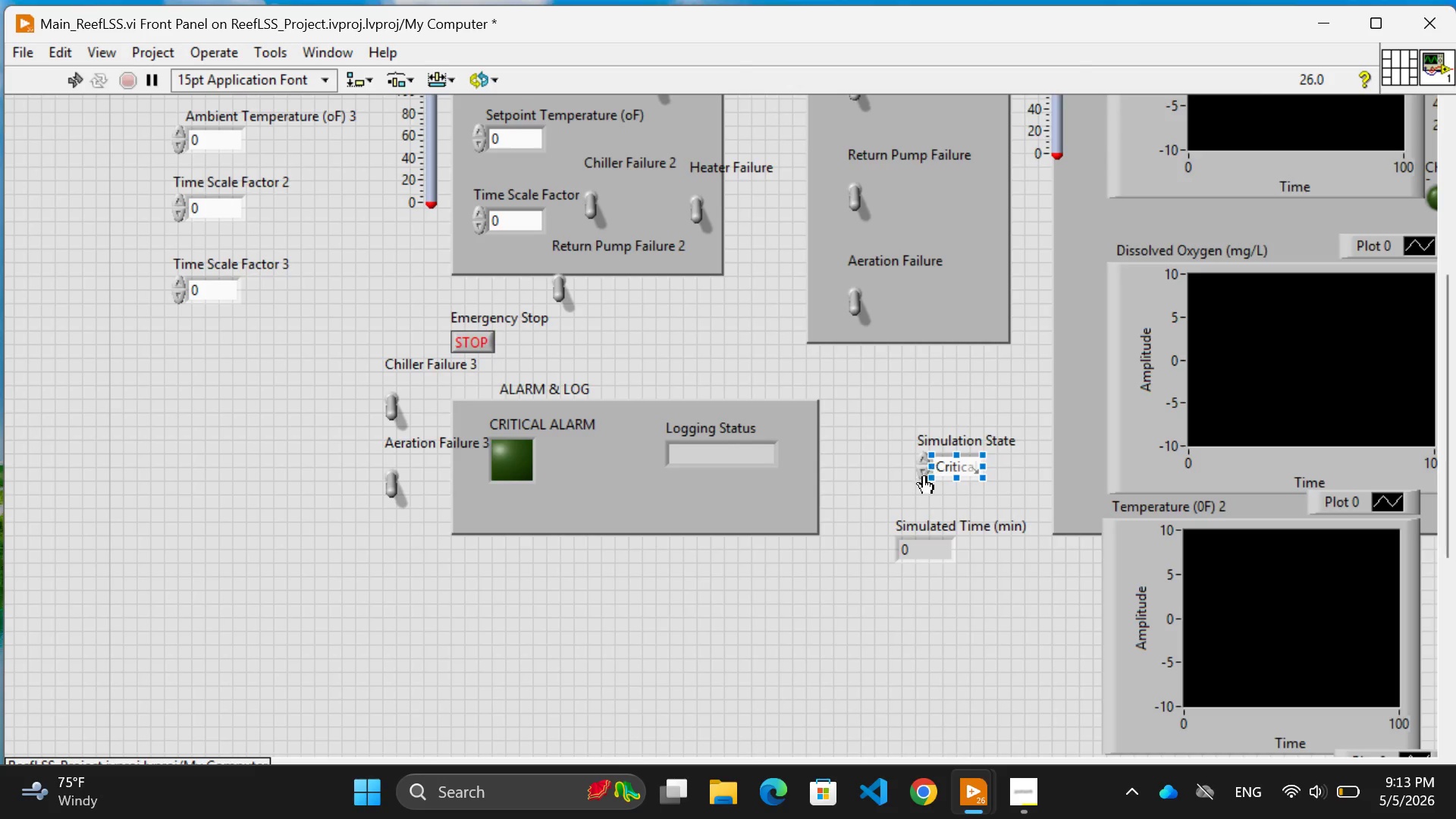 
left_click([875, 490])
 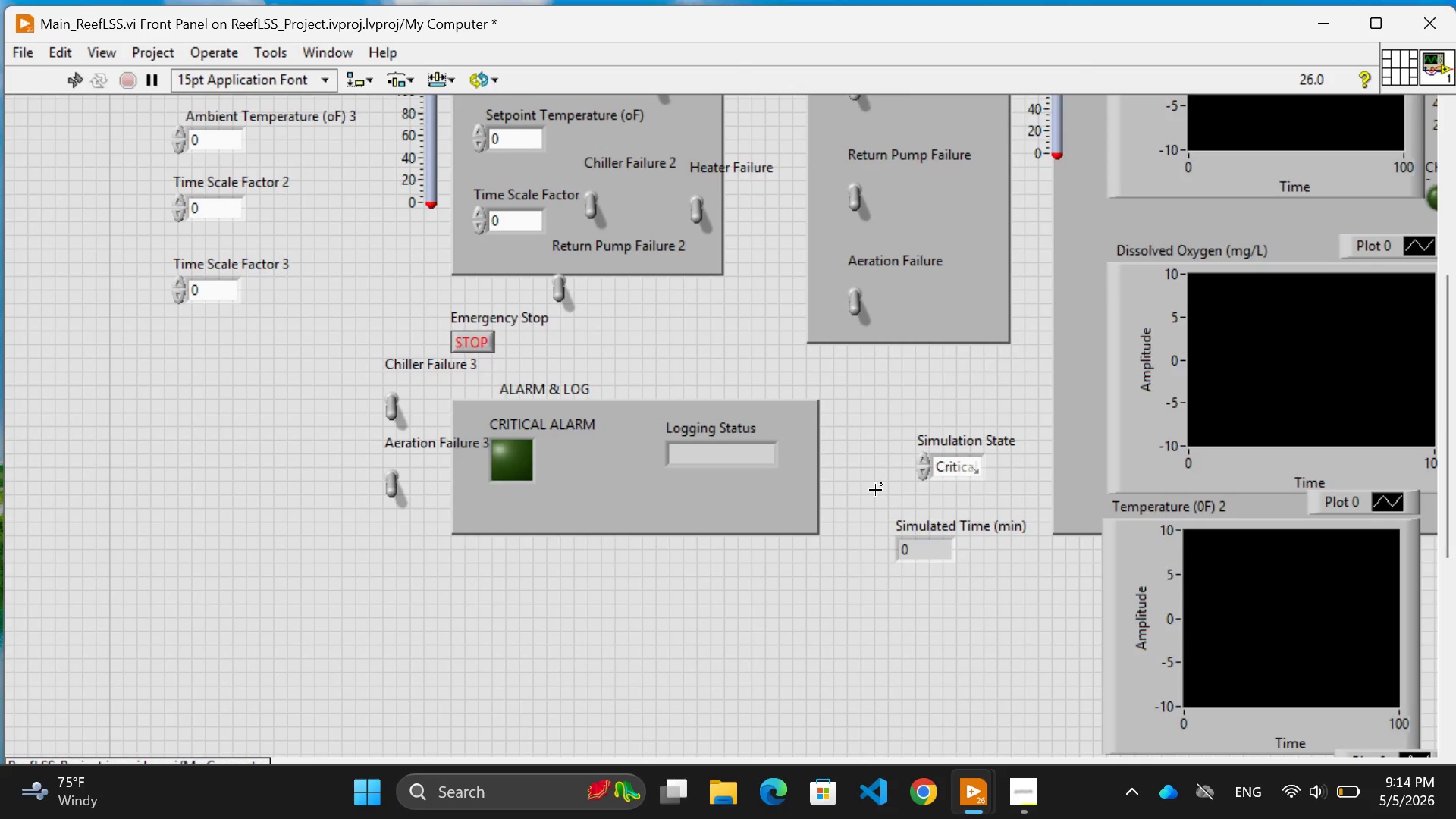 
scroll: coordinate [912, 486], scroll_direction: up, amount: 1.0
 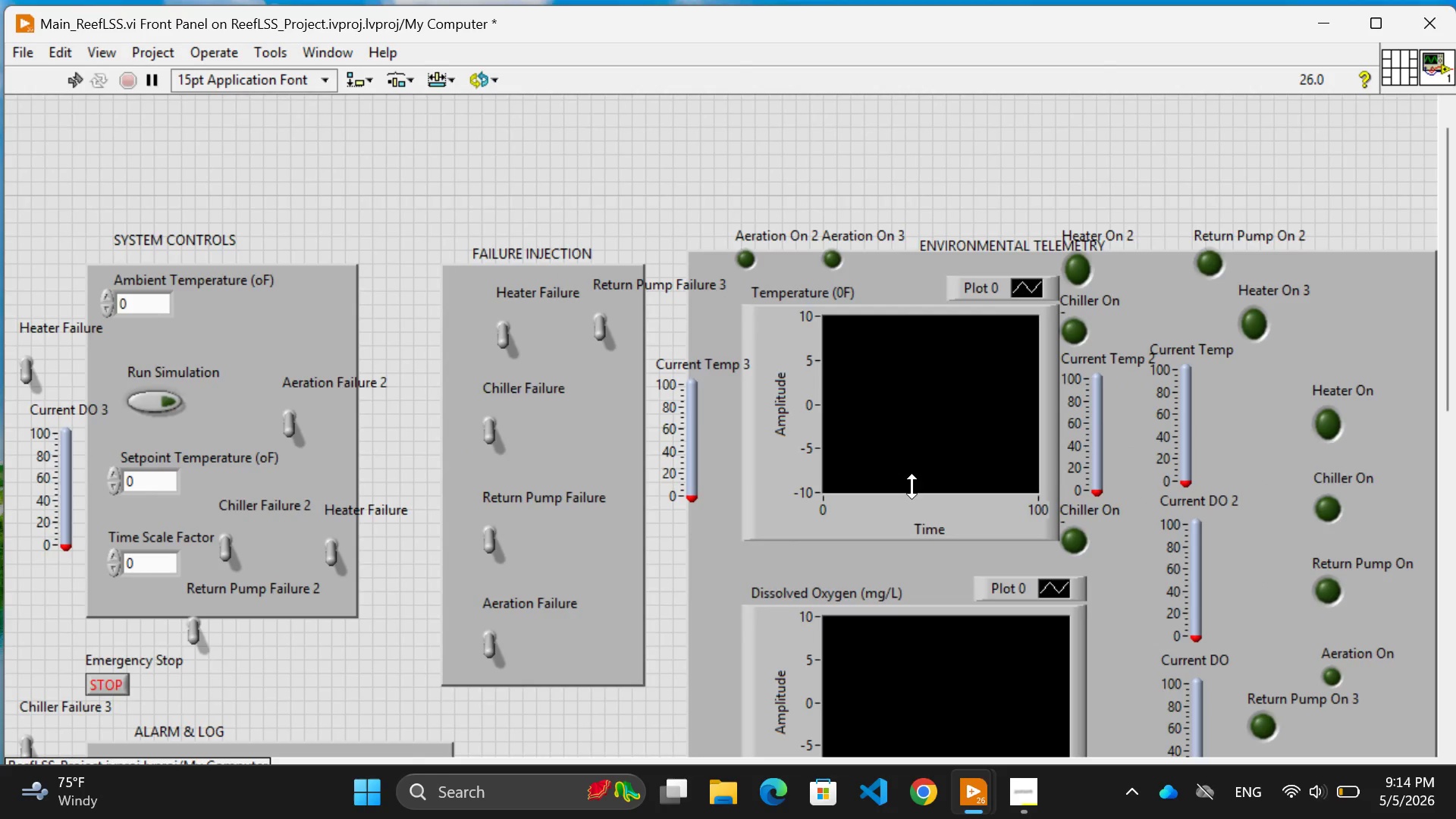 
scroll: coordinate [912, 486], scroll_direction: down, amount: 6.0
 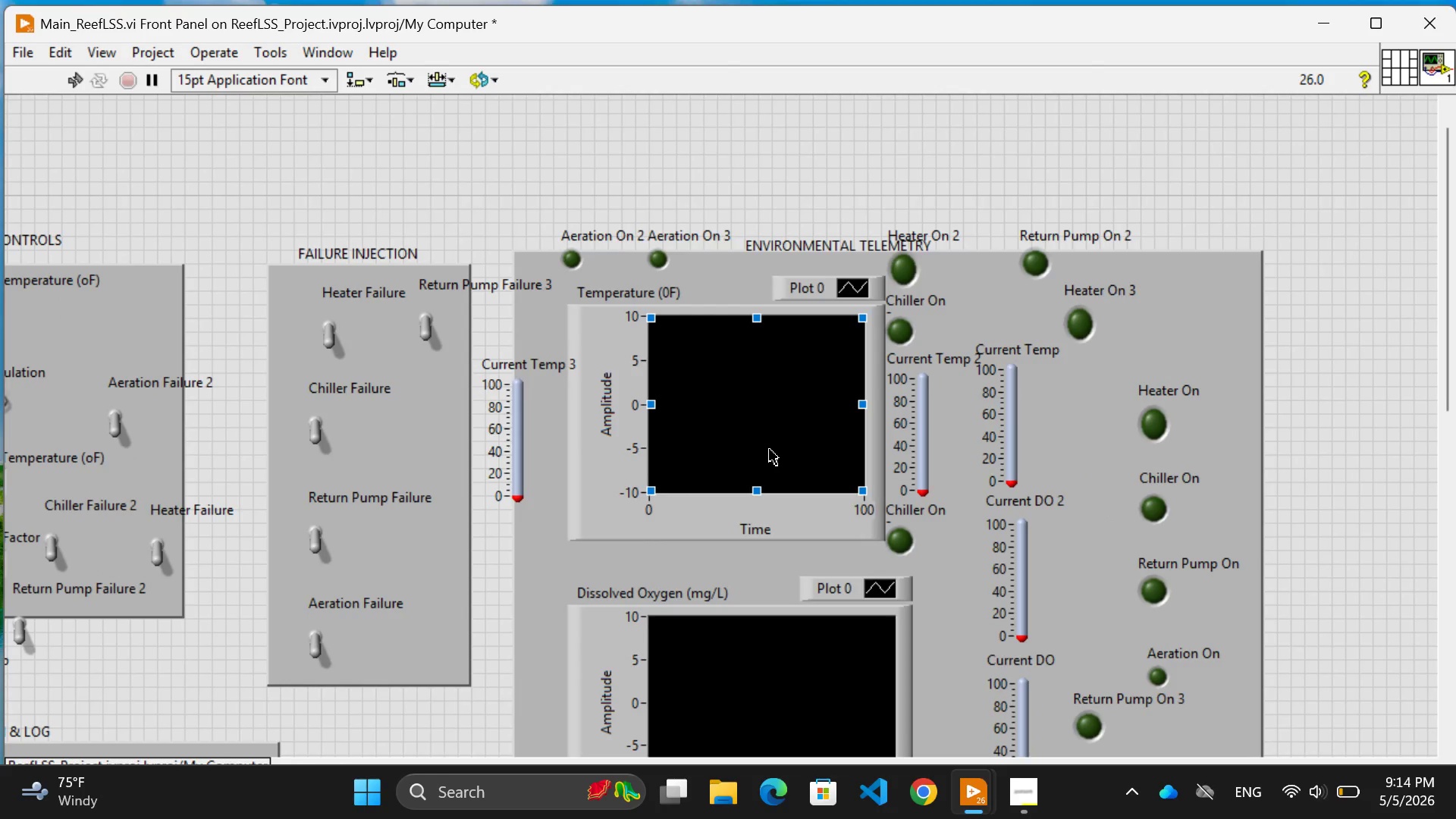 
wait(9.58)
 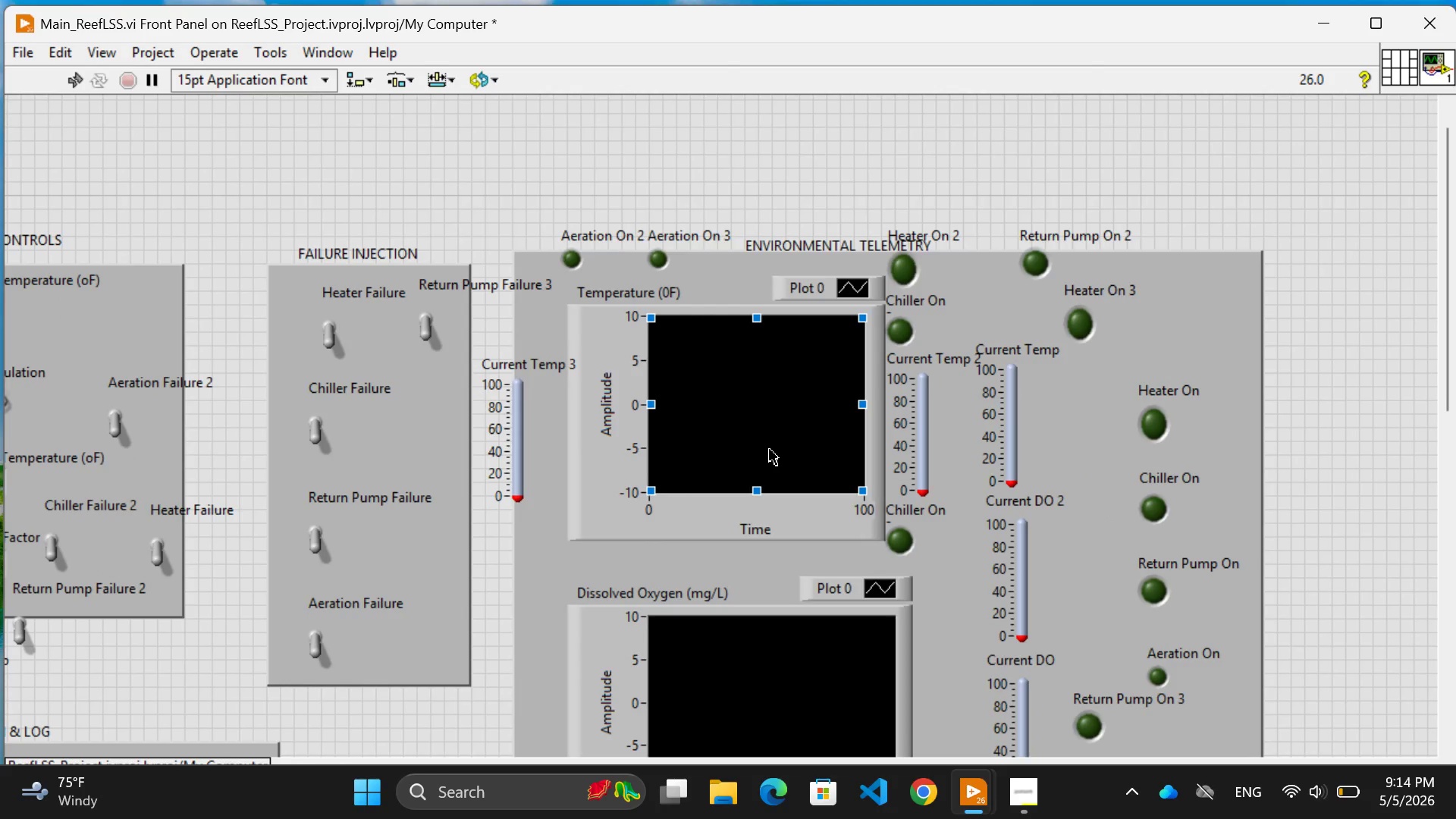 
scroll: coordinate [770, 450], scroll_direction: down, amount: 8.0
 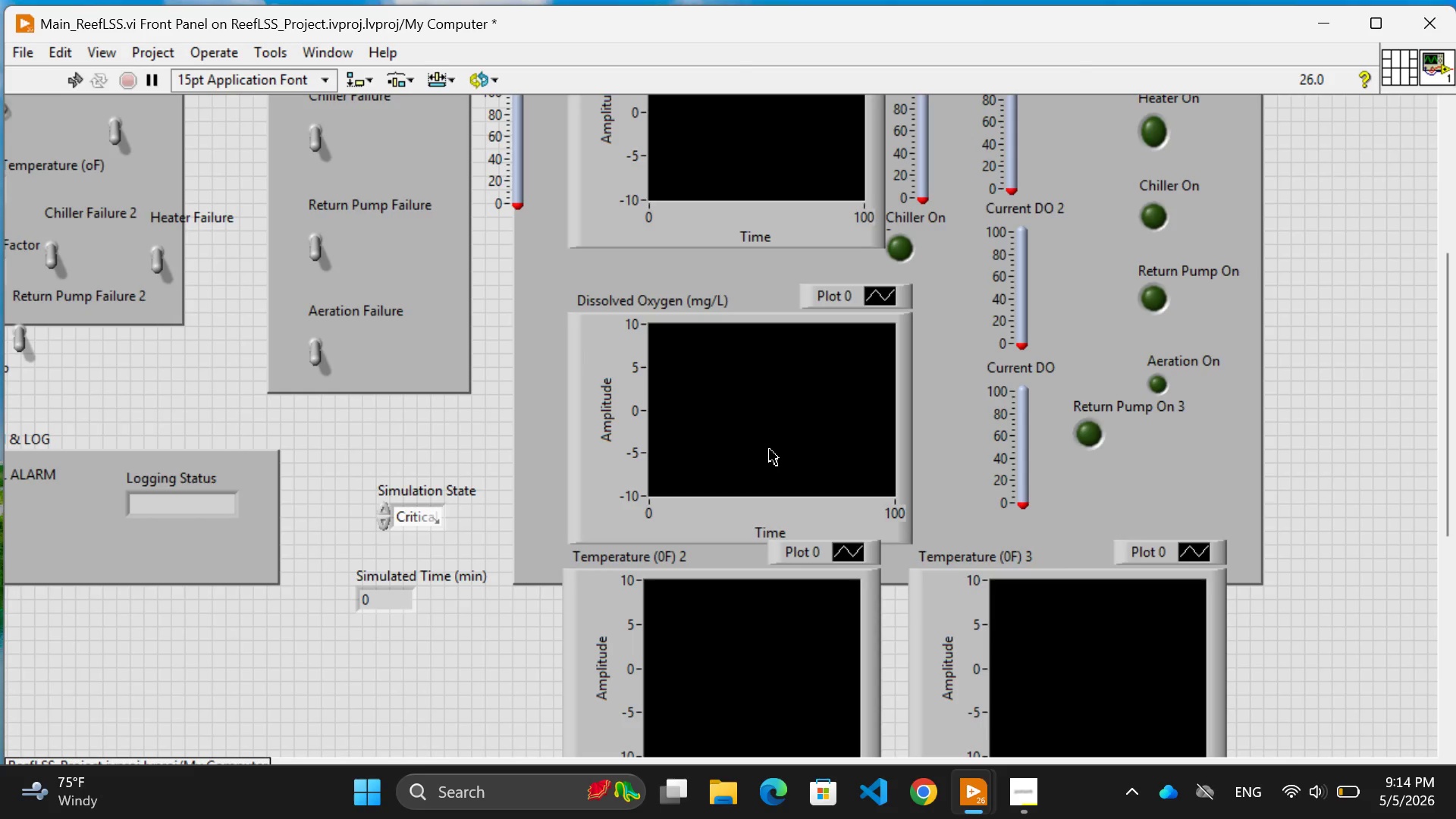 
wait(34.39)
 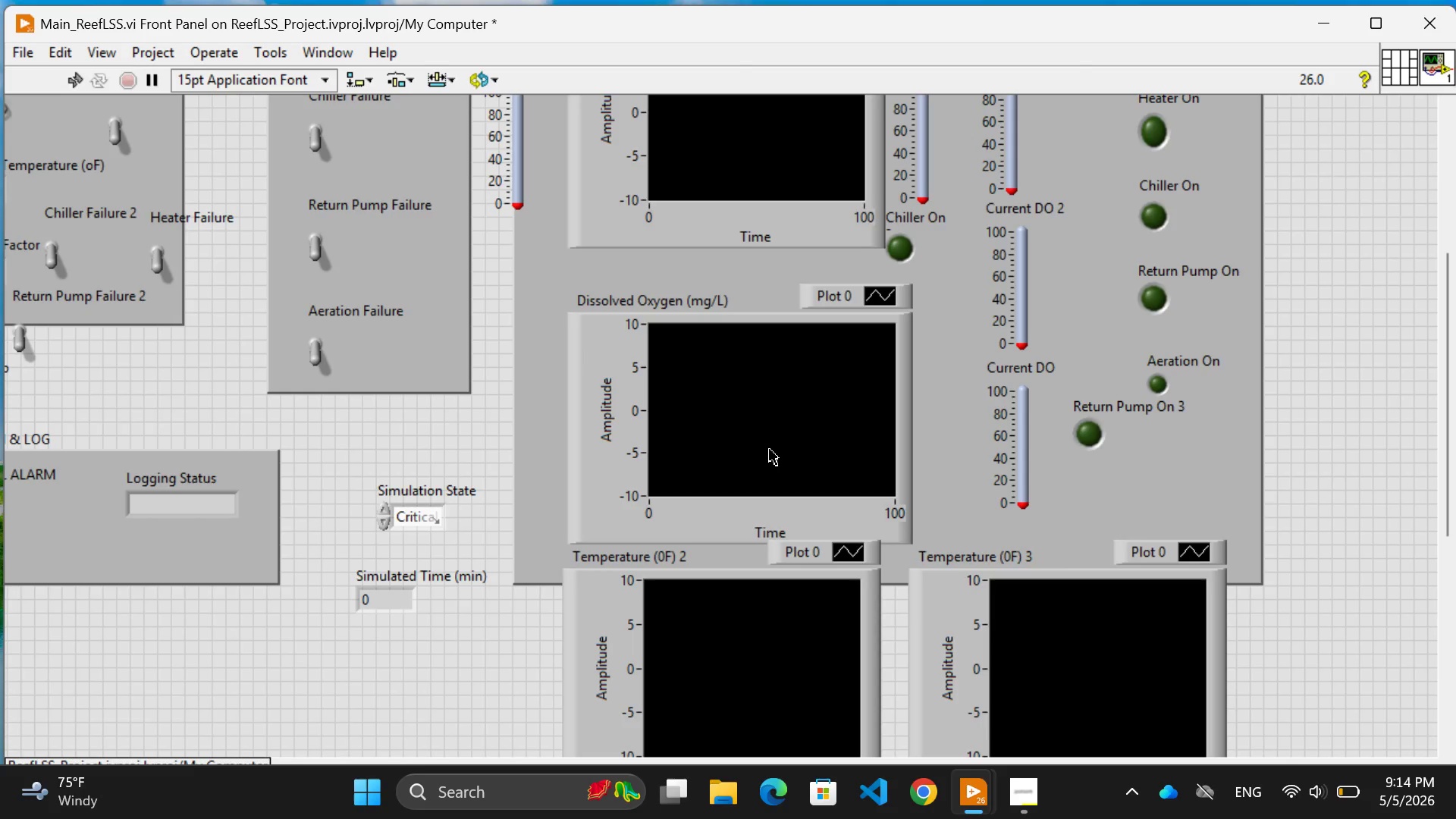 
scroll: coordinate [757, 362], scroll_direction: up, amount: 5.0
 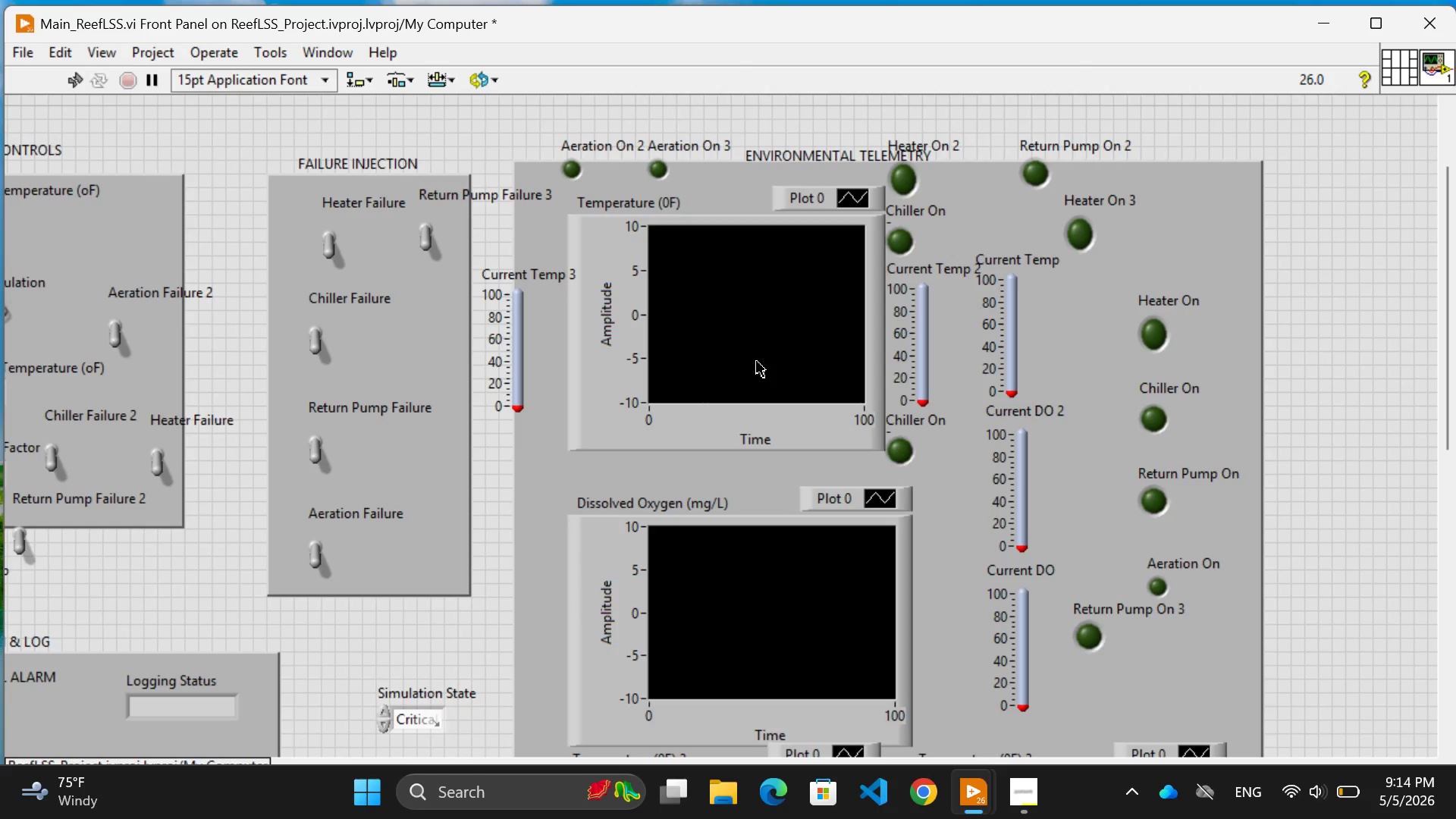 
scroll: coordinate [757, 362], scroll_direction: down, amount: 15.0
 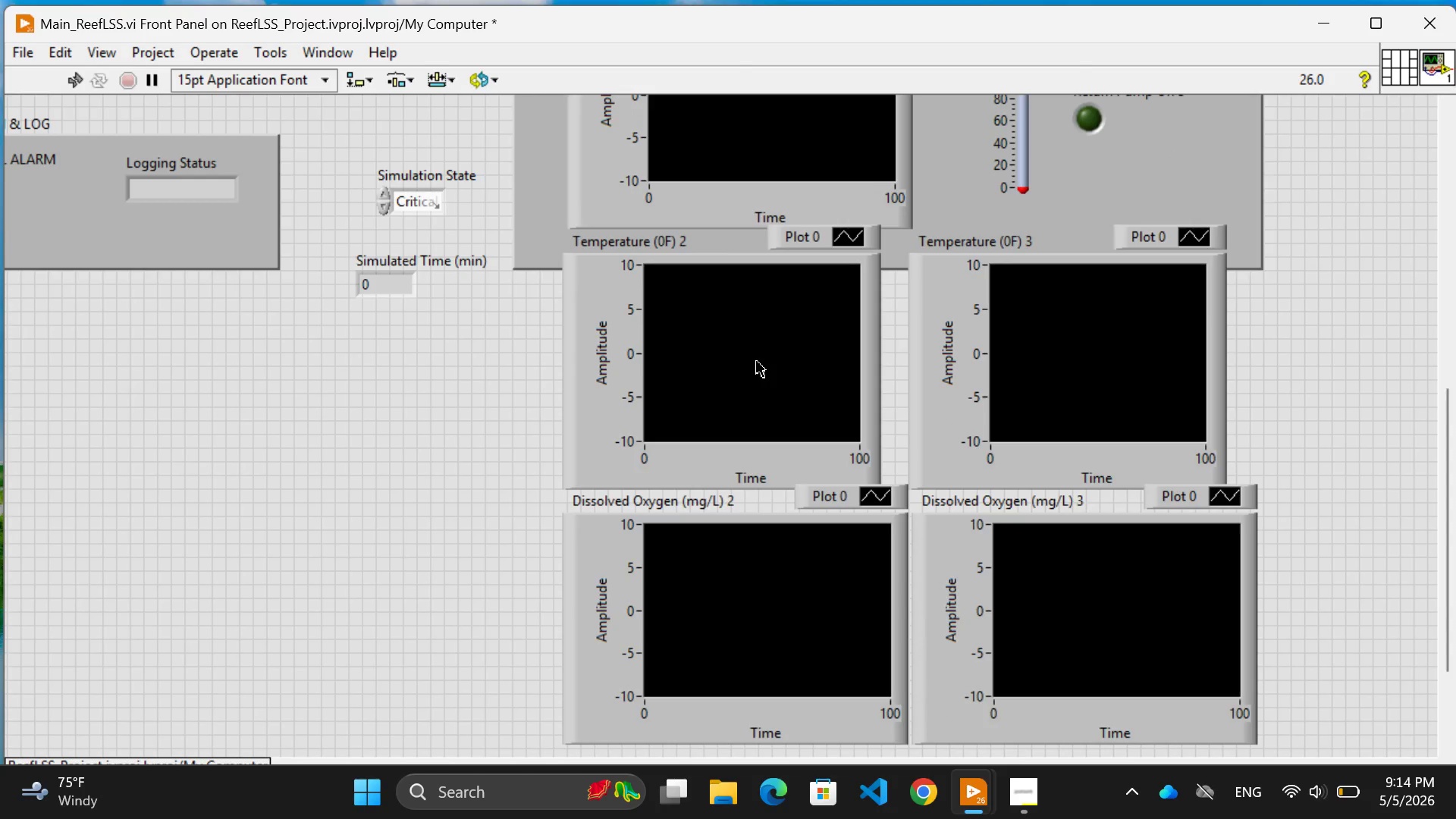 
scroll: coordinate [757, 362], scroll_direction: up, amount: 1.0
 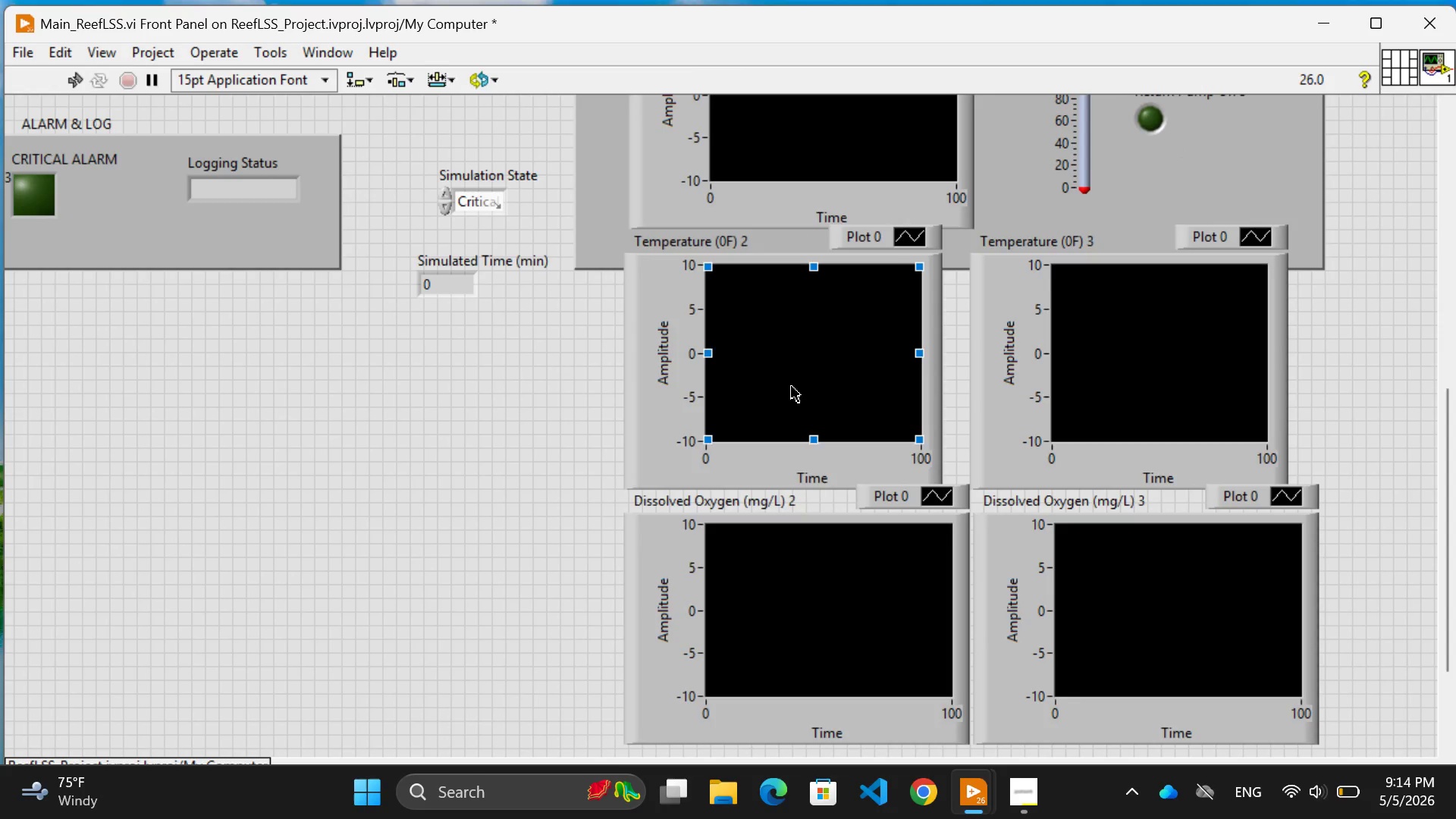 
left_click_drag(start_coordinate=[792, 387], to_coordinate=[416, 464])
 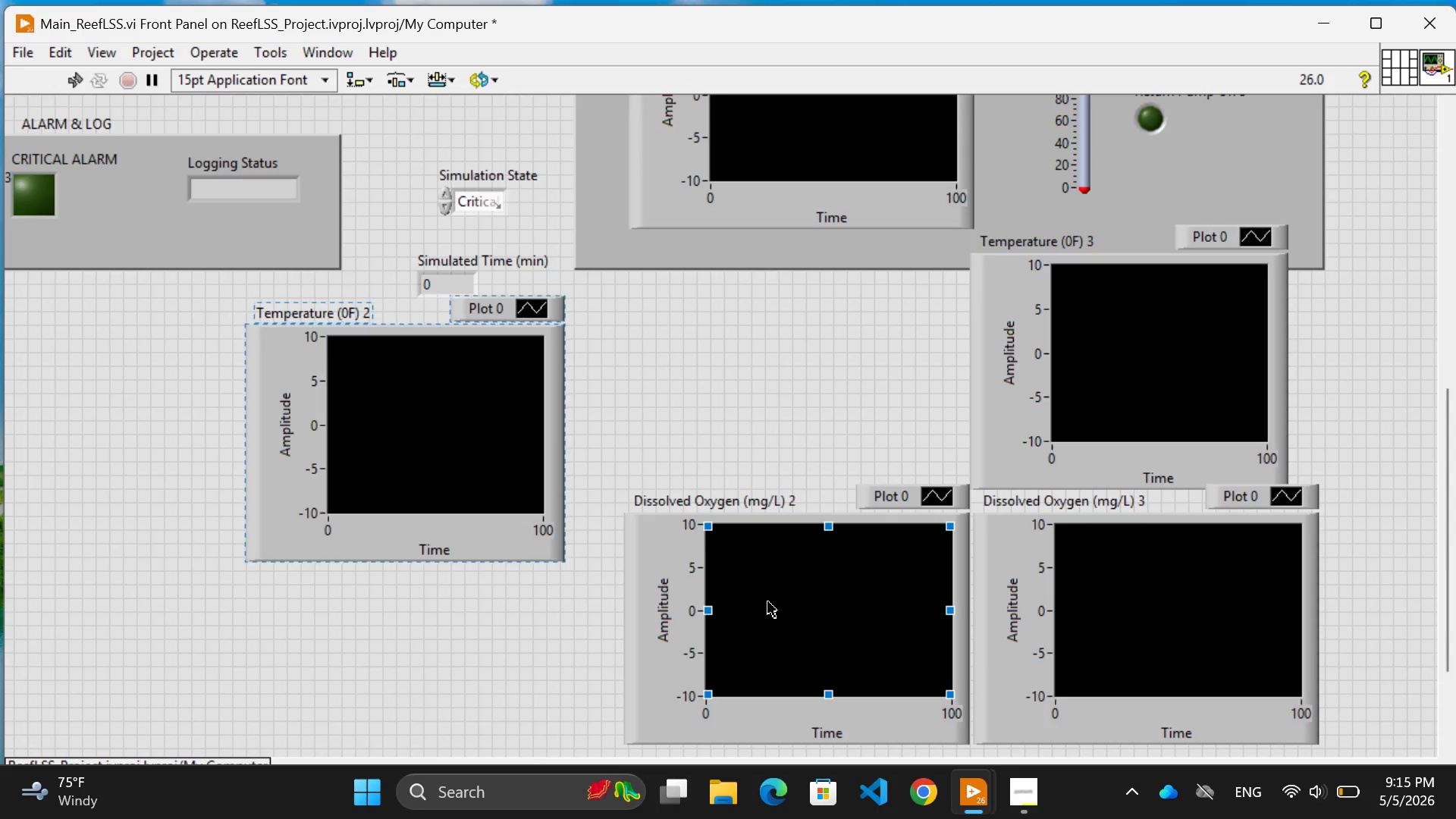 
left_click_drag(start_coordinate=[768, 602], to_coordinate=[353, 666])
 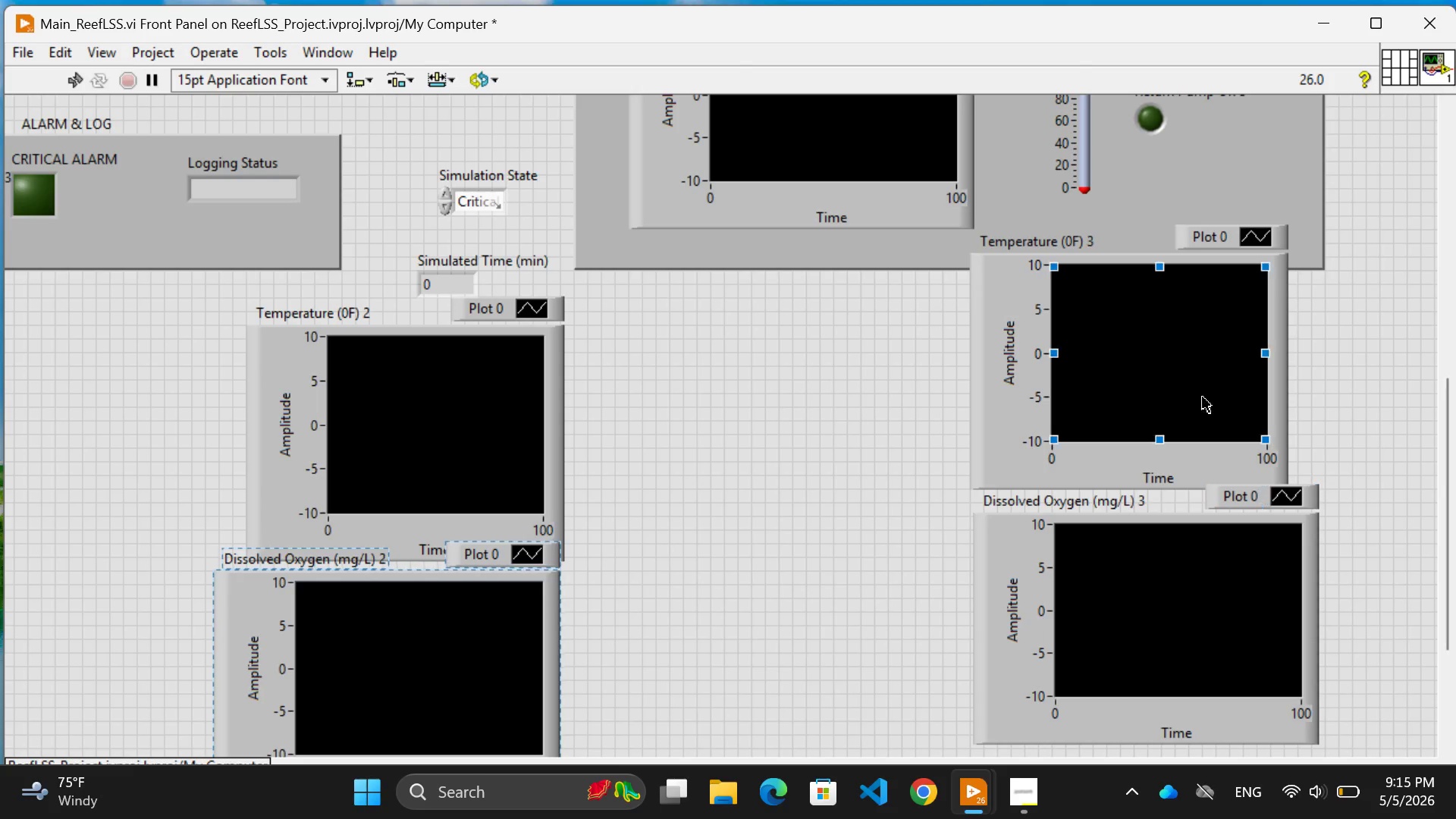 
left_click_drag(start_coordinate=[1198, 389], to_coordinate=[843, 466])
 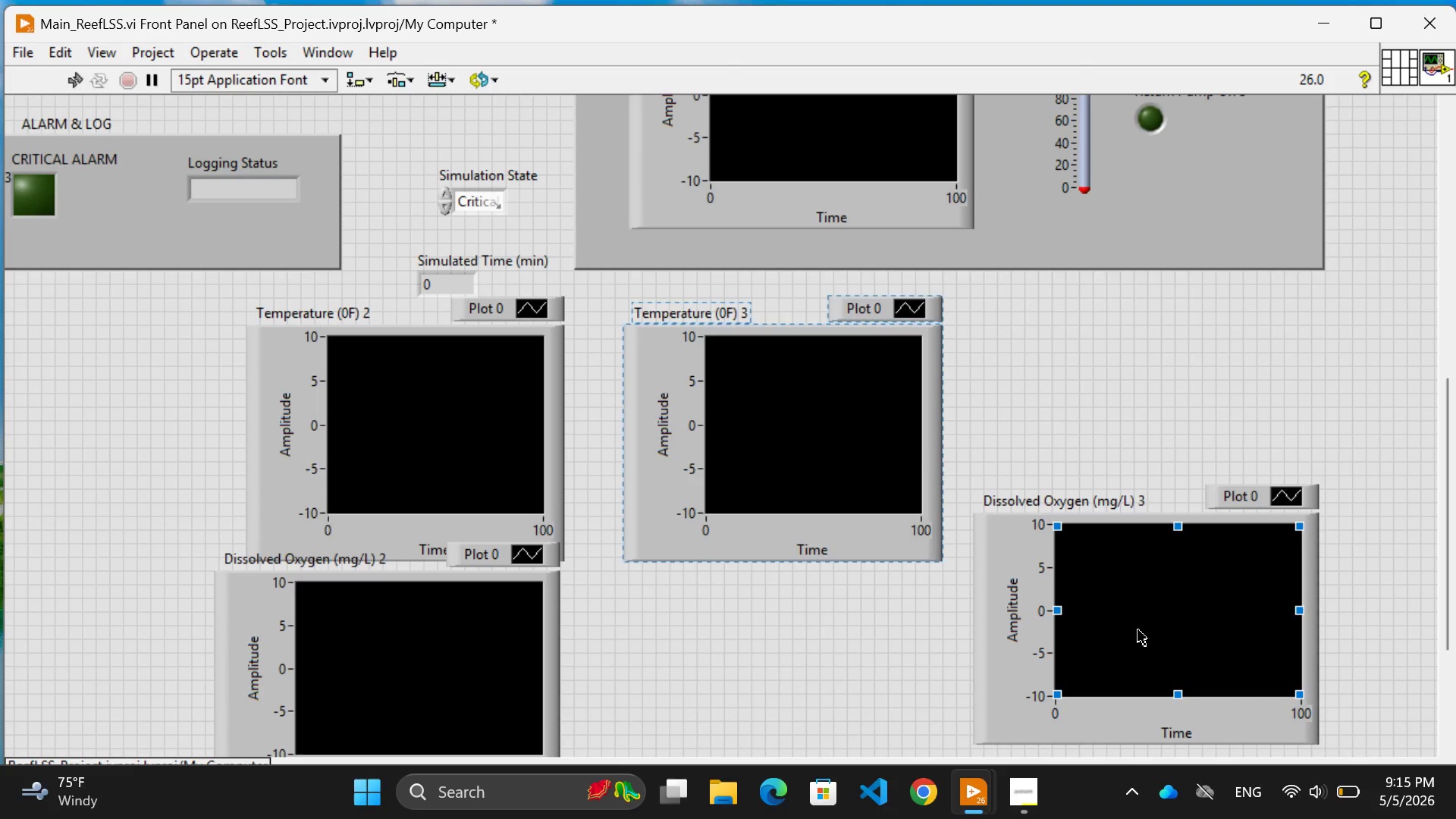 
left_click_drag(start_coordinate=[1136, 625], to_coordinate=[735, 701])
 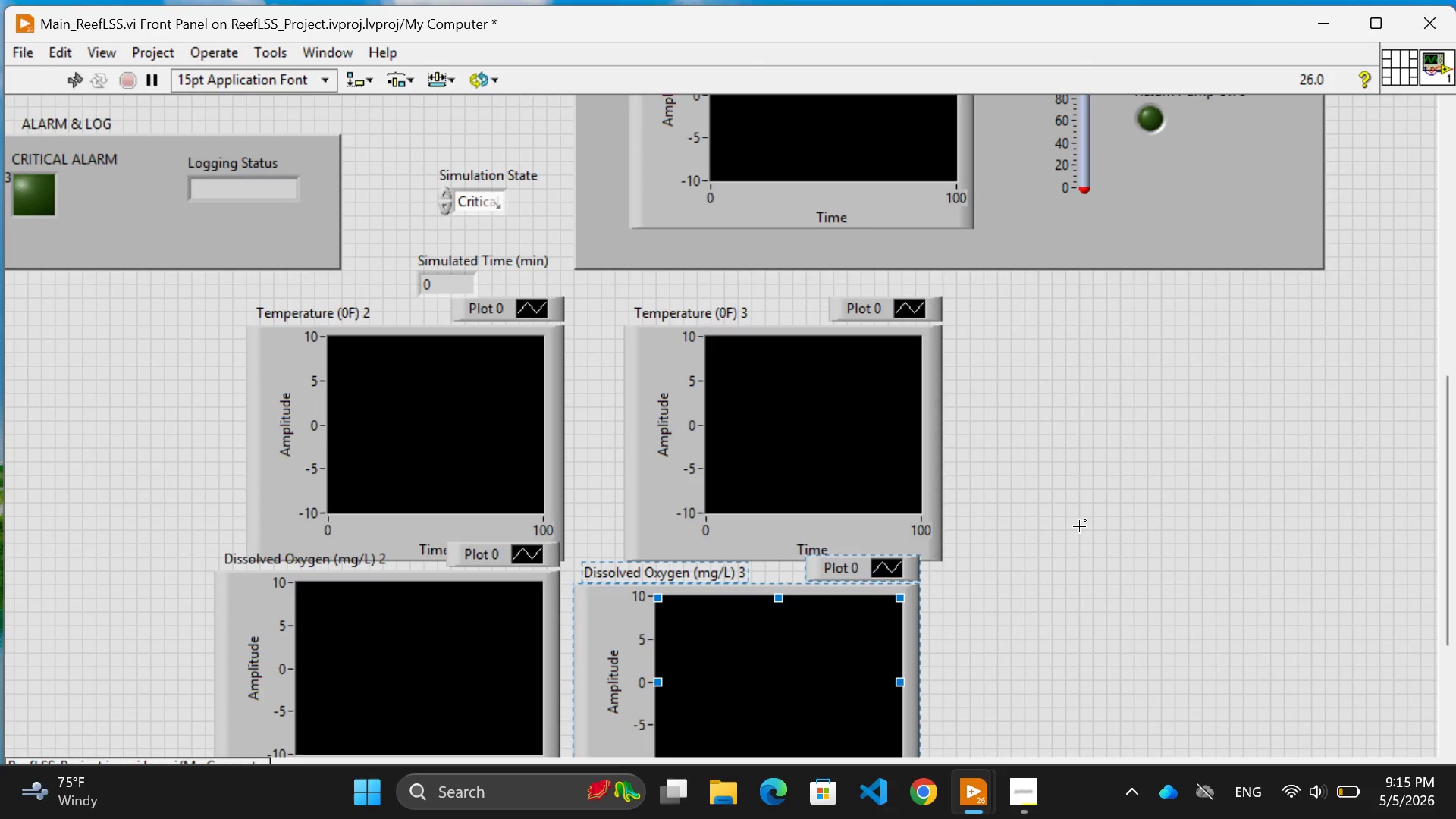 
scroll: coordinate [1079, 526], scroll_direction: down, amount: 4.0
 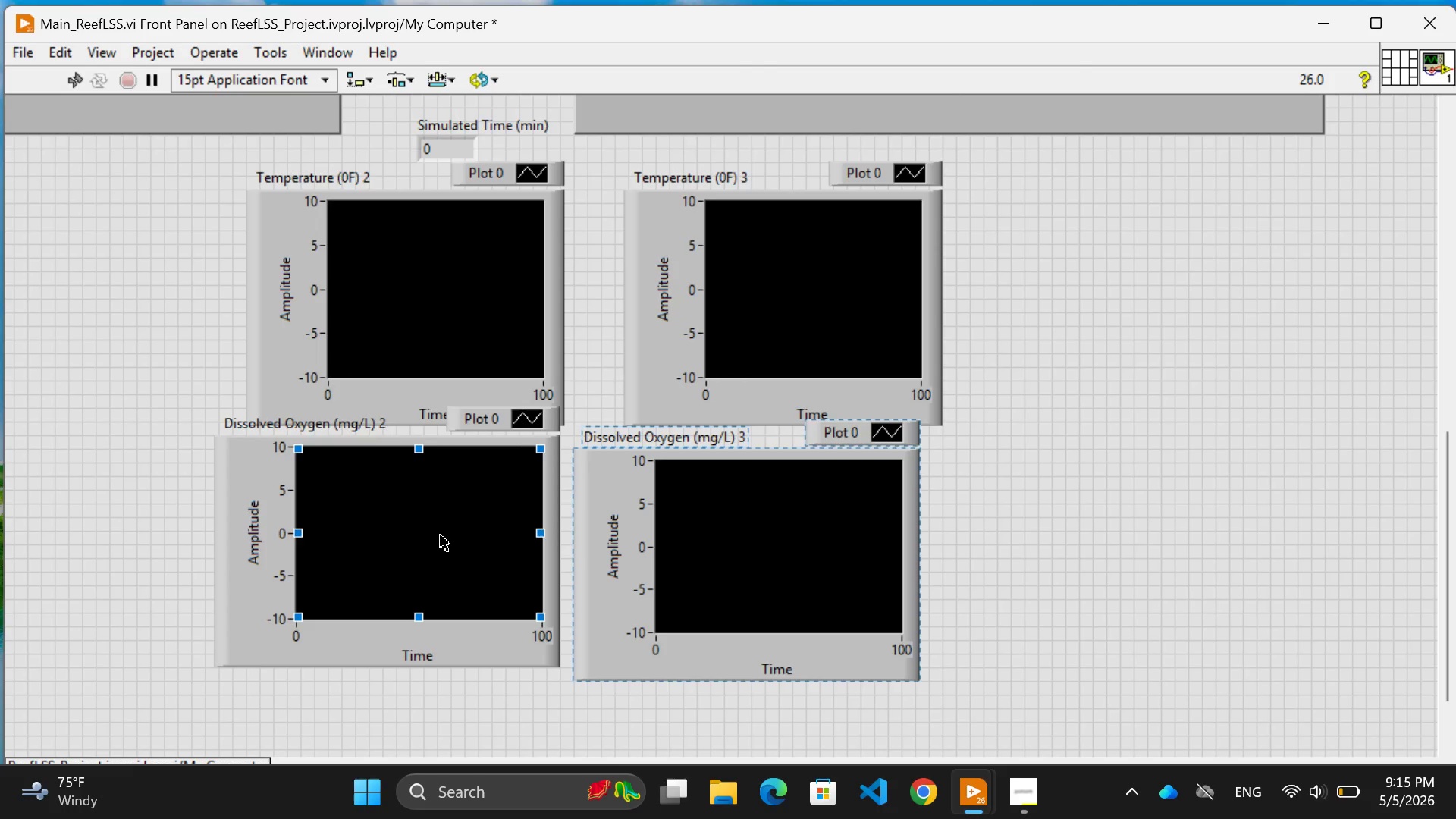 
left_click_drag(start_coordinate=[441, 535], to_coordinate=[435, 579])
 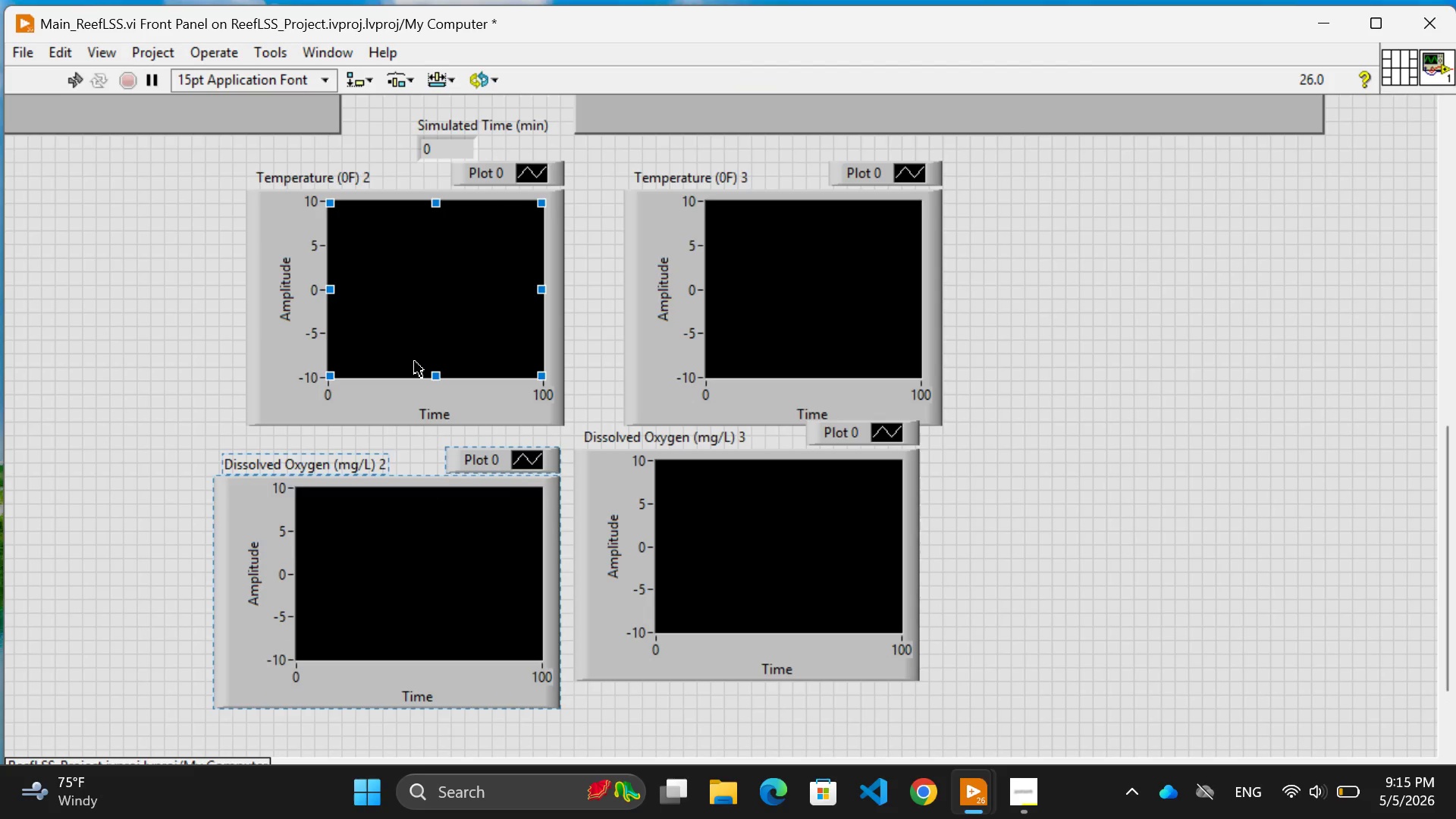 
left_click_drag(start_coordinate=[413, 355], to_coordinate=[397, 371])
 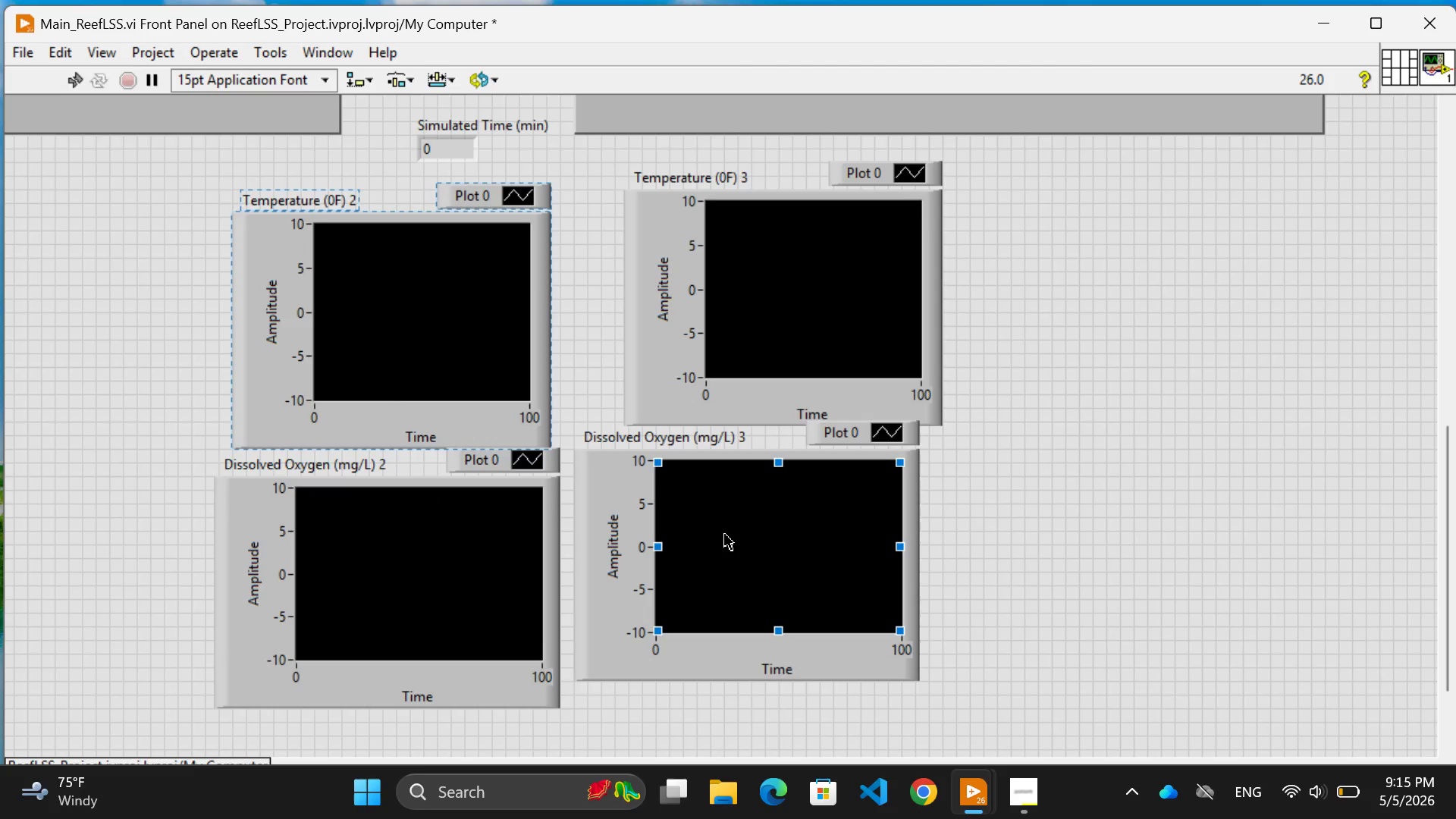 
left_click_drag(start_coordinate=[730, 548], to_coordinate=[720, 595])
 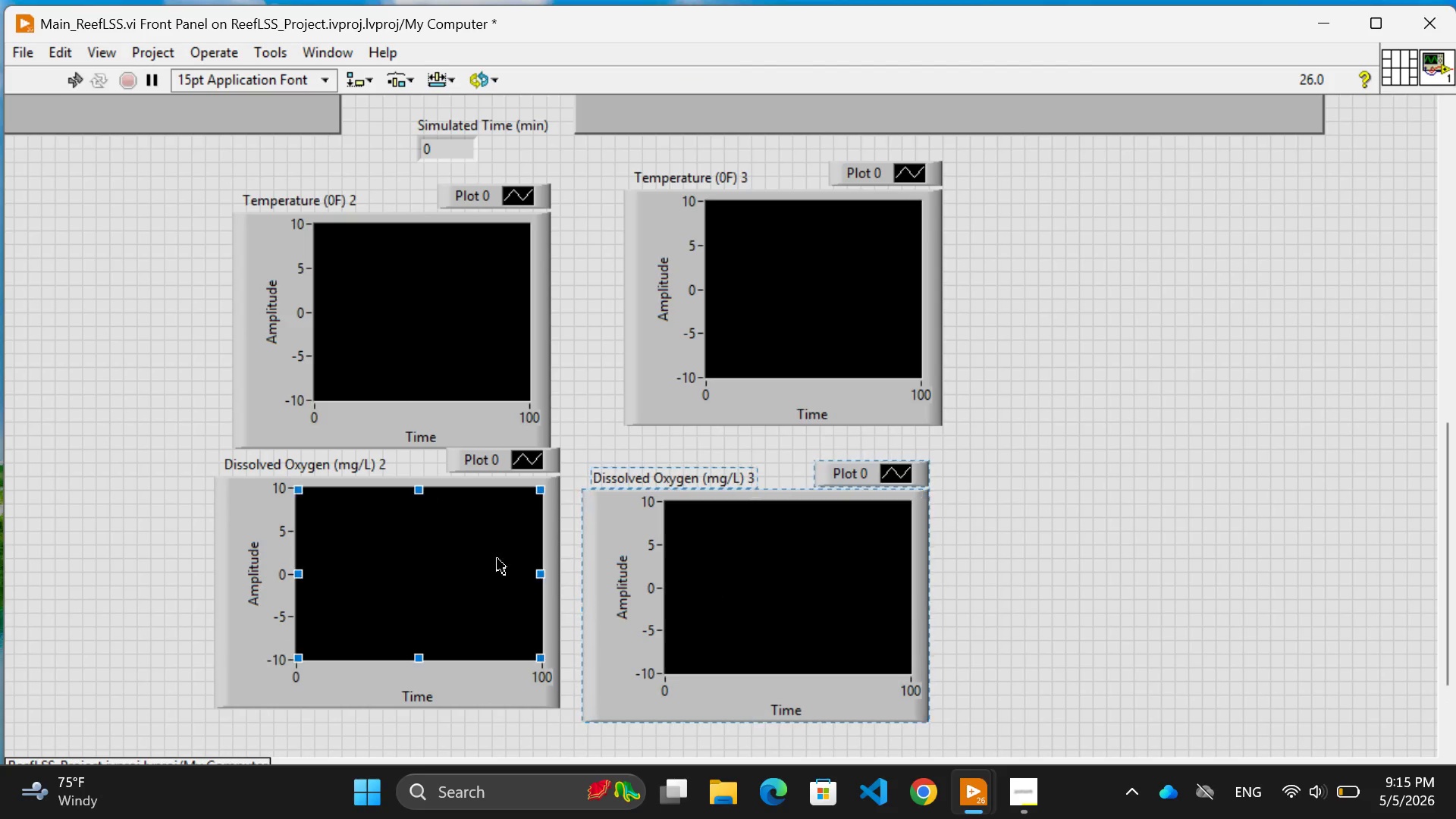 
left_click_drag(start_coordinate=[458, 543], to_coordinate=[457, 578])
 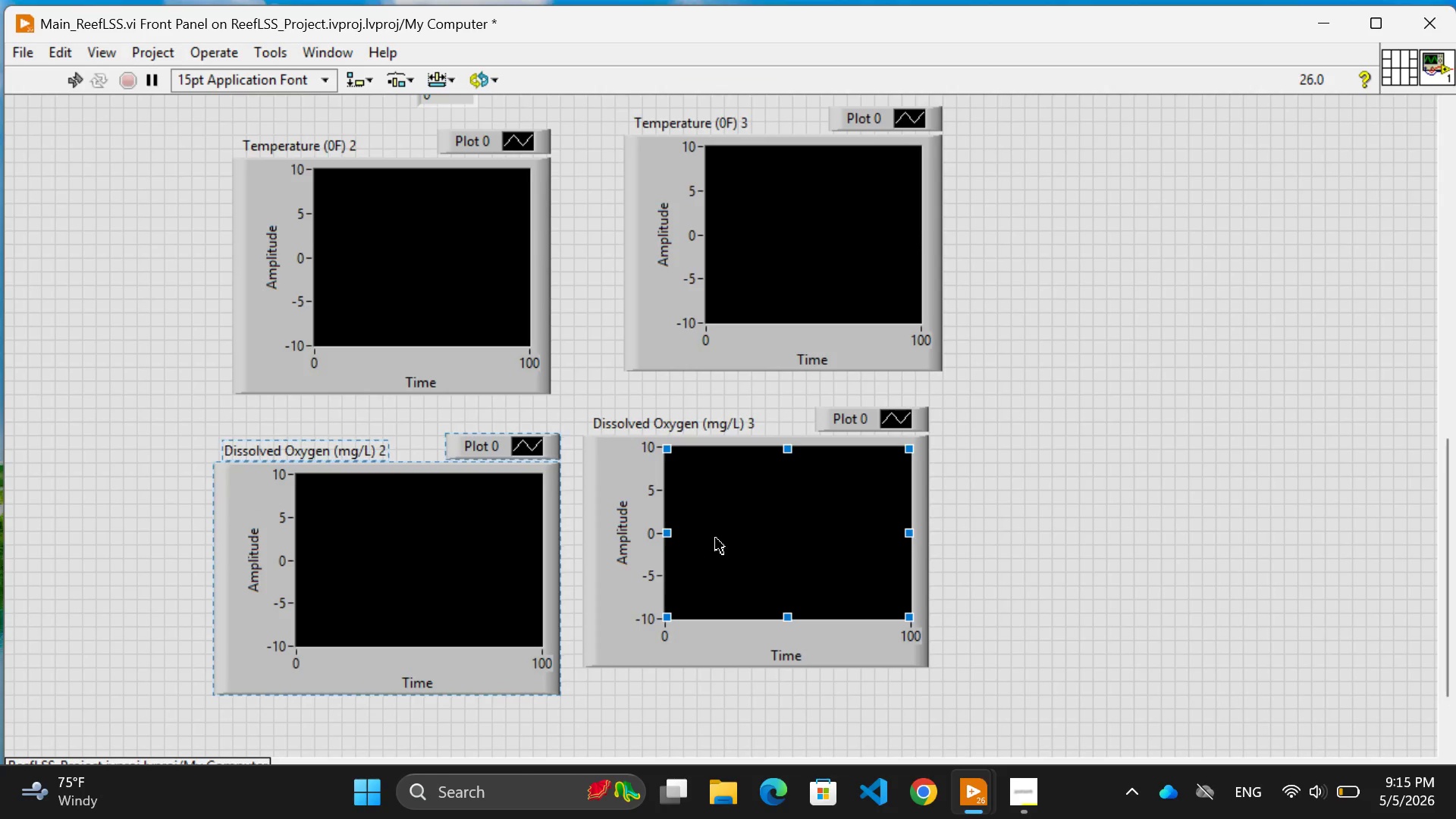 
scroll: coordinate [458, 543], scroll_direction: down, amount: 1.0
 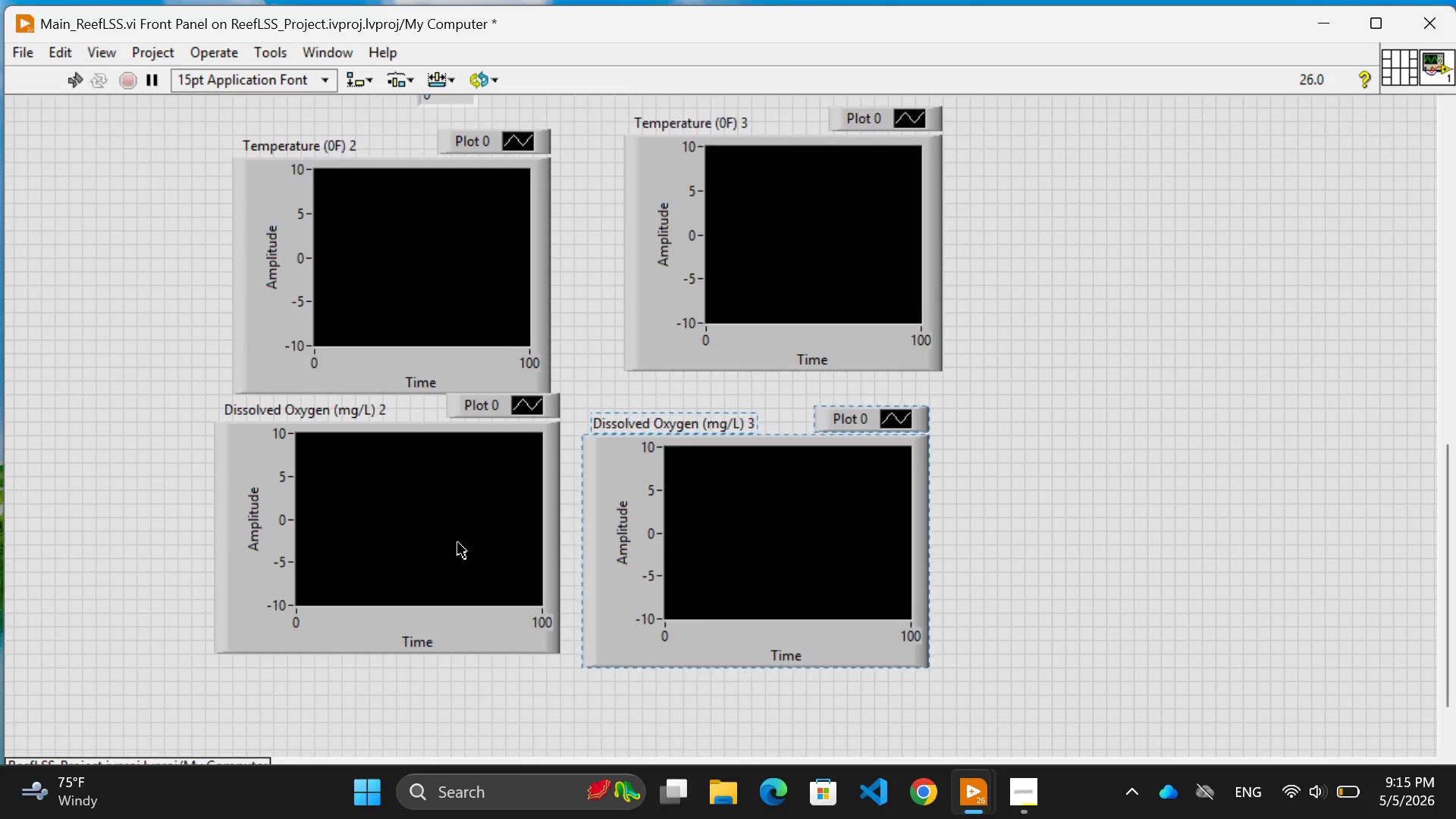 
left_click_drag(start_coordinate=[717, 537], to_coordinate=[702, 565])
 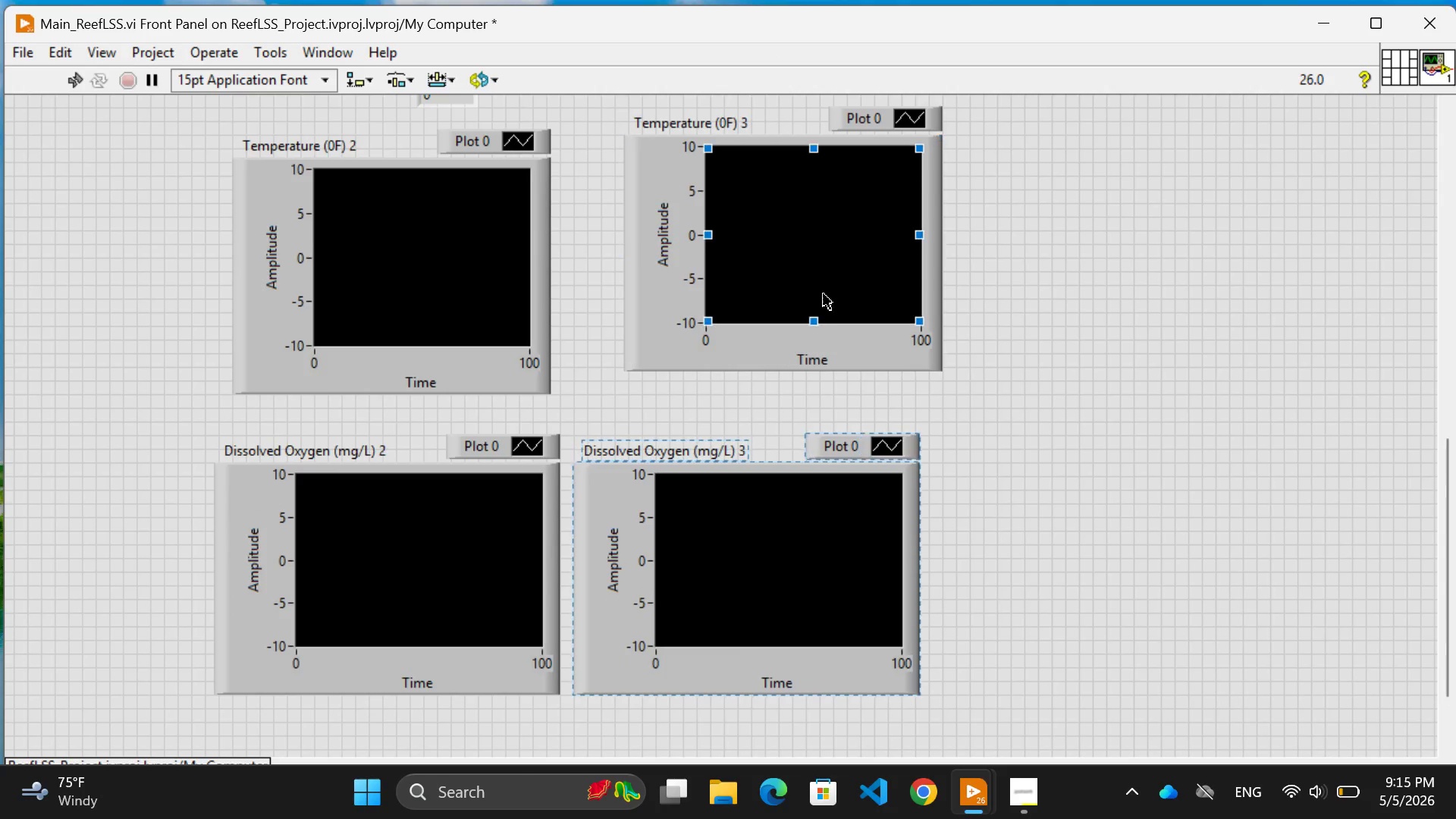 
left_click_drag(start_coordinate=[824, 290], to_coordinate=[818, 322])
 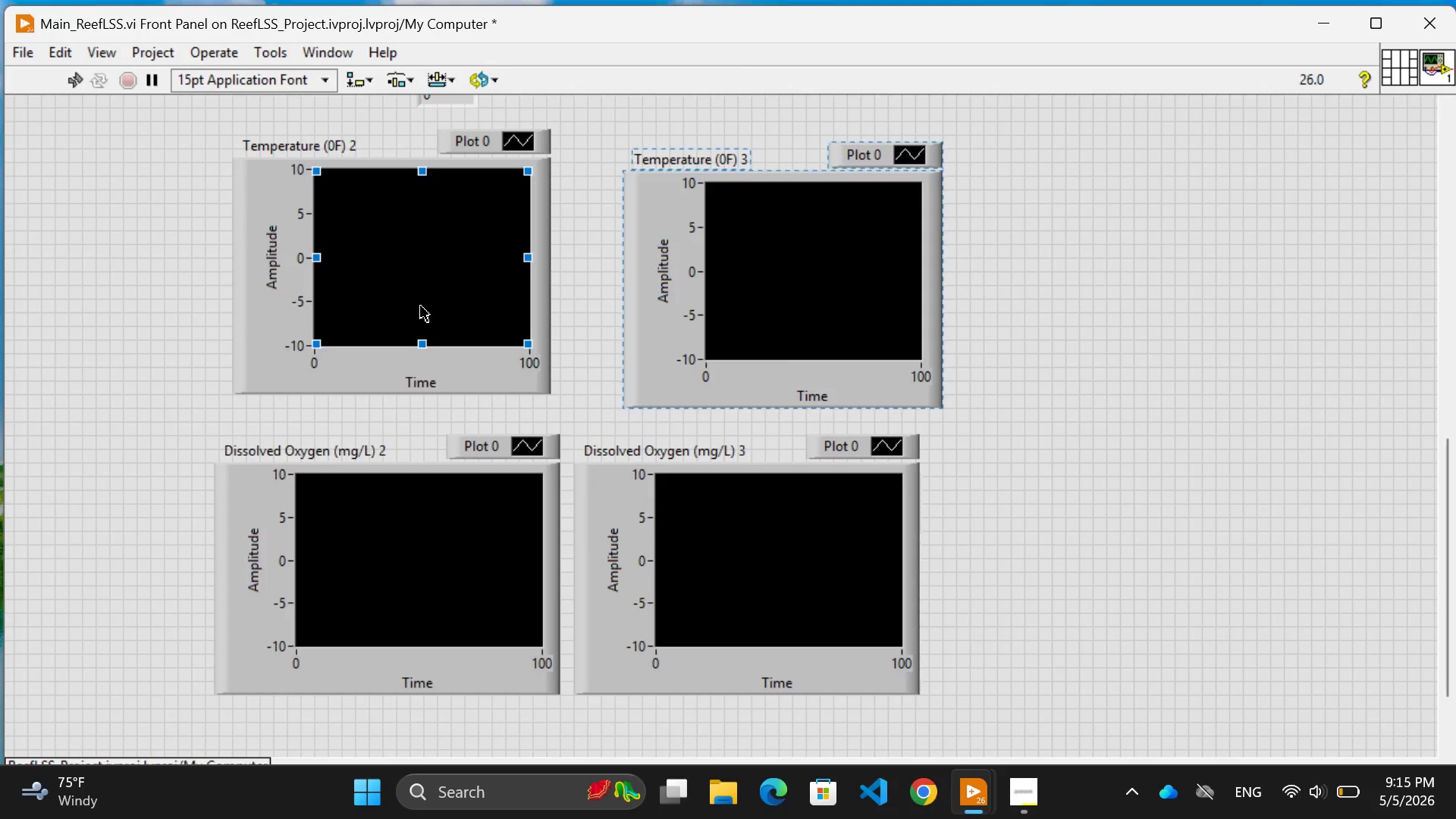 
left_click_drag(start_coordinate=[422, 305], to_coordinate=[423, 327])
 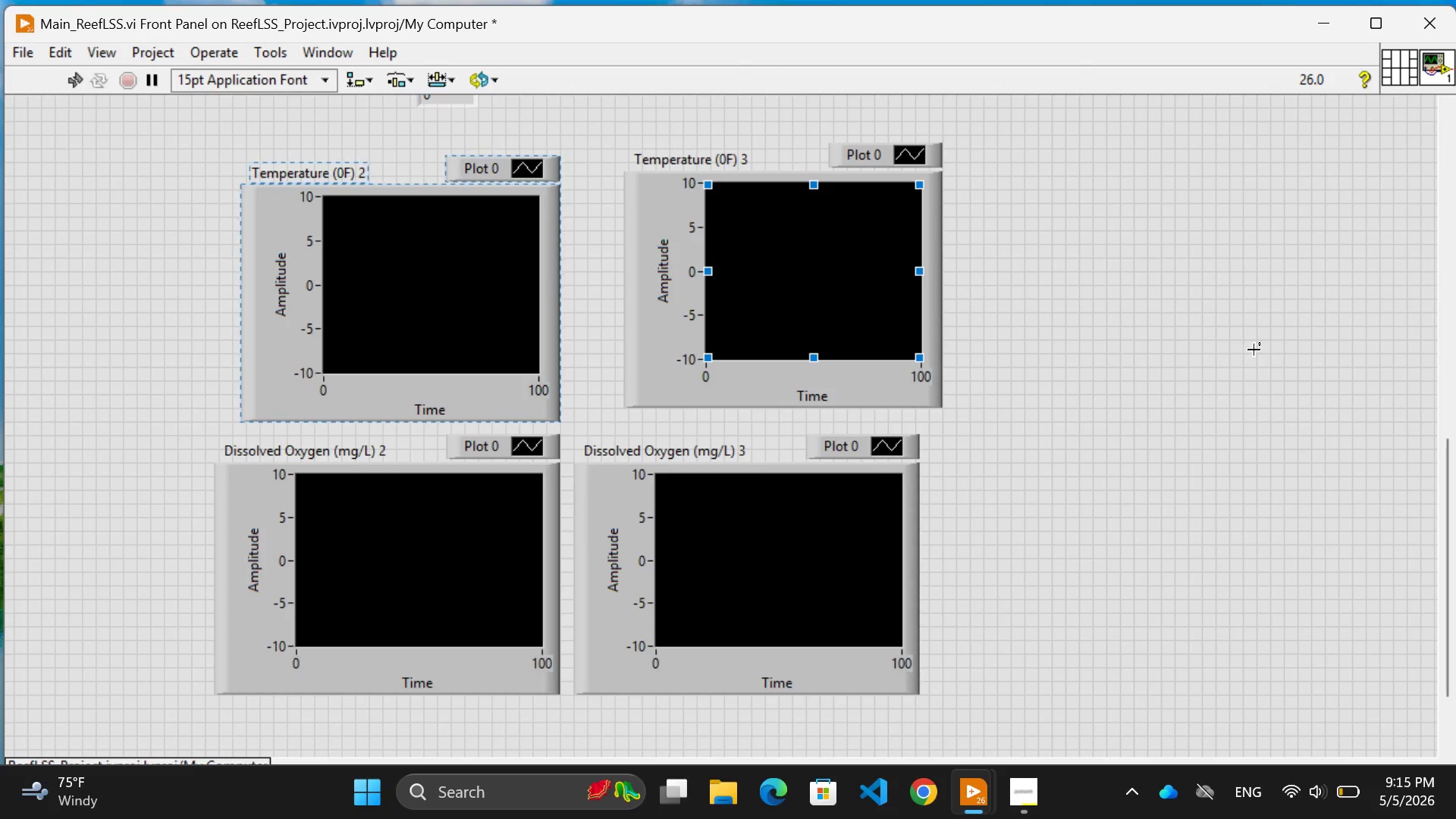 
left_click([1265, 350])
 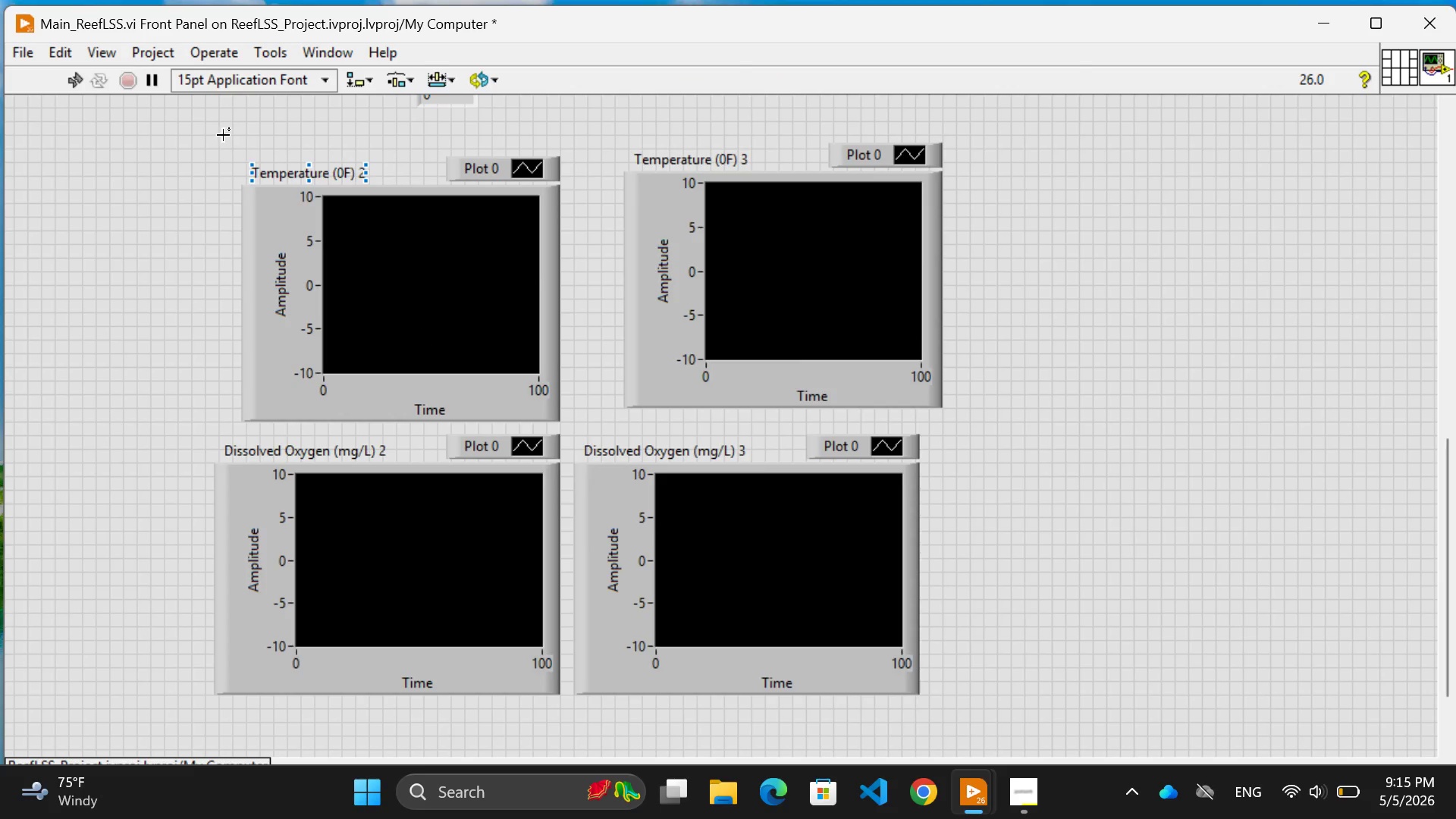 
left_click_drag(start_coordinate=[201, 135], to_coordinate=[1071, 718])
 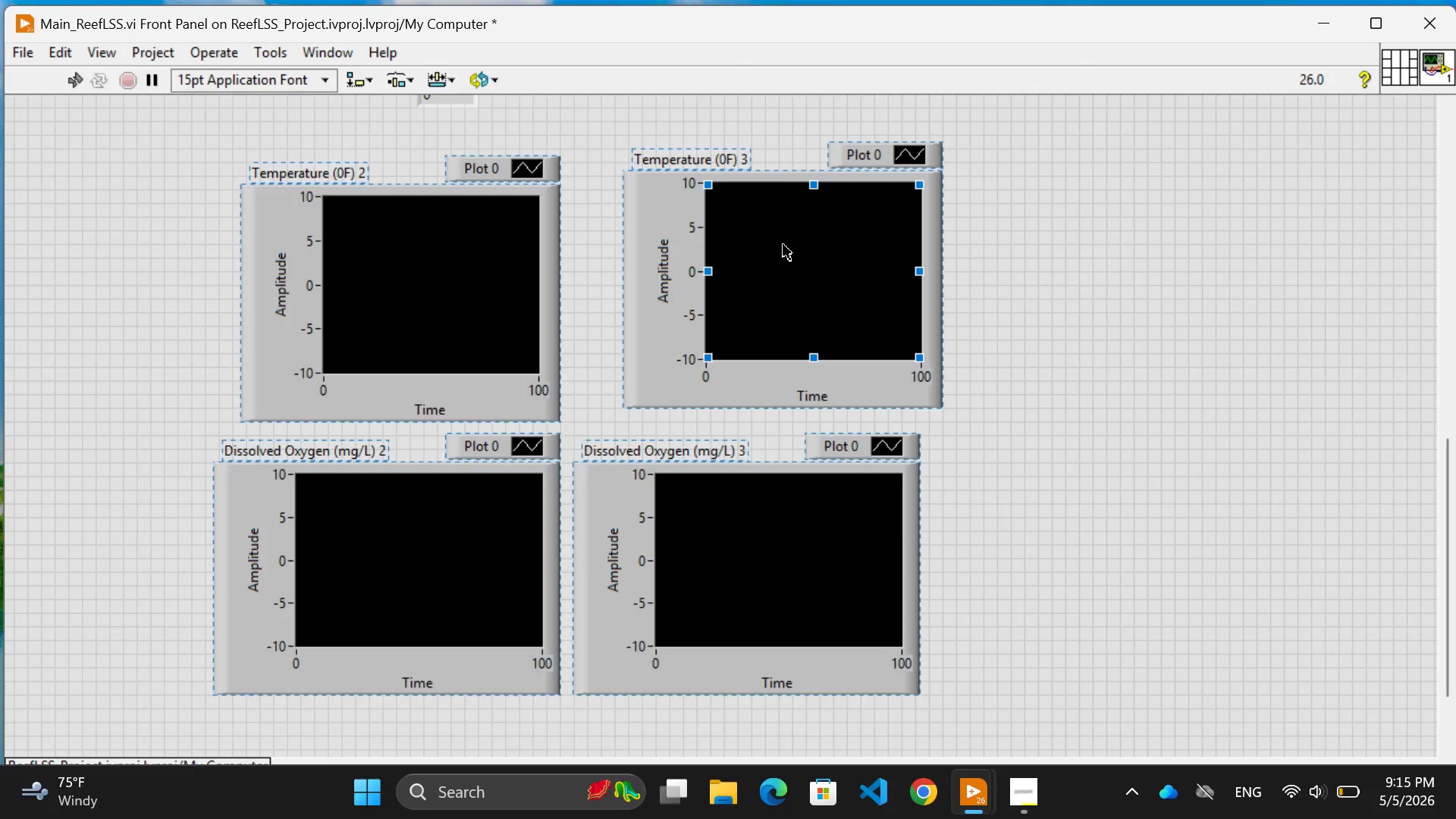 
right_click([783, 245])
 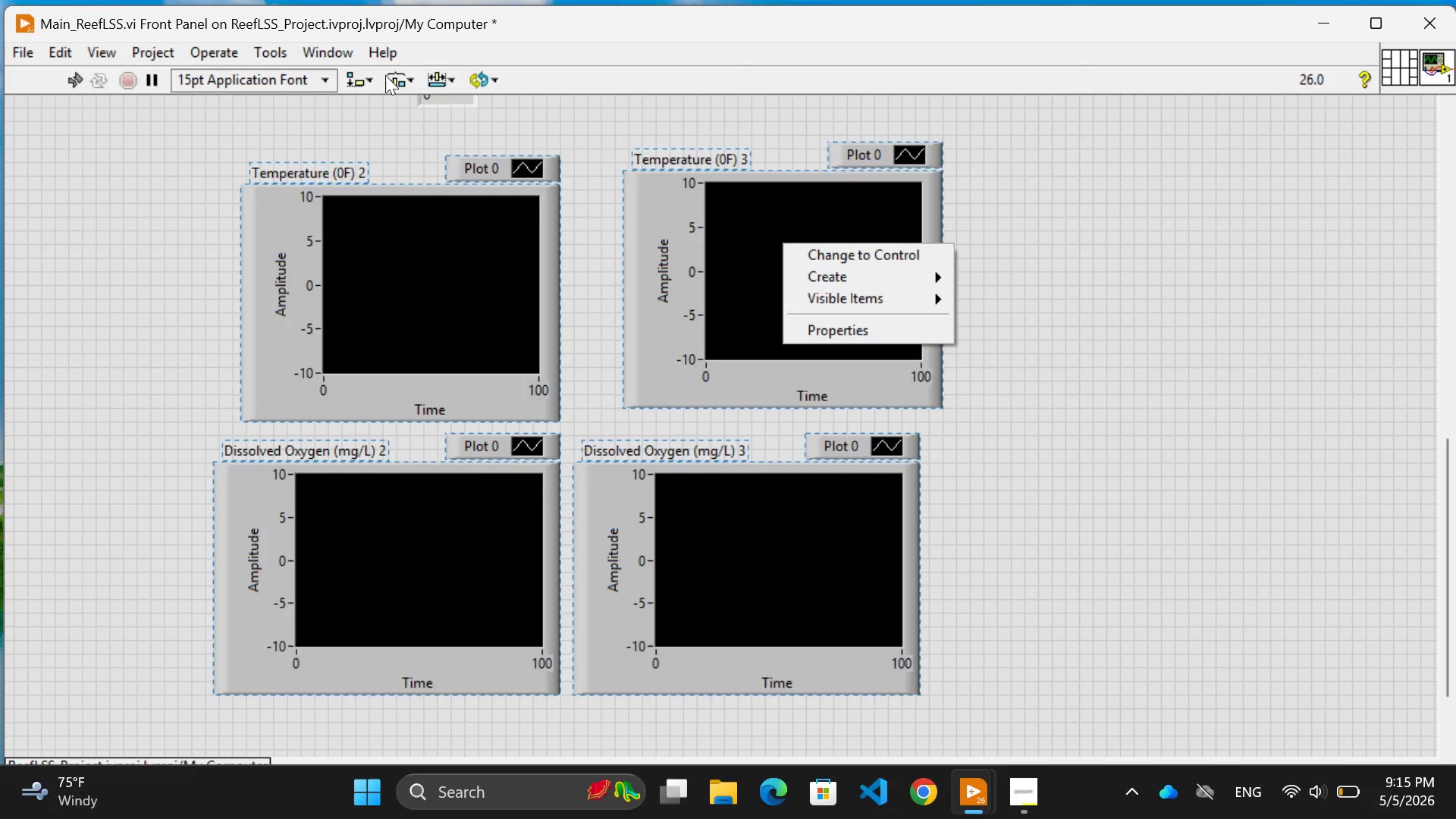 
left_click([368, 80])
 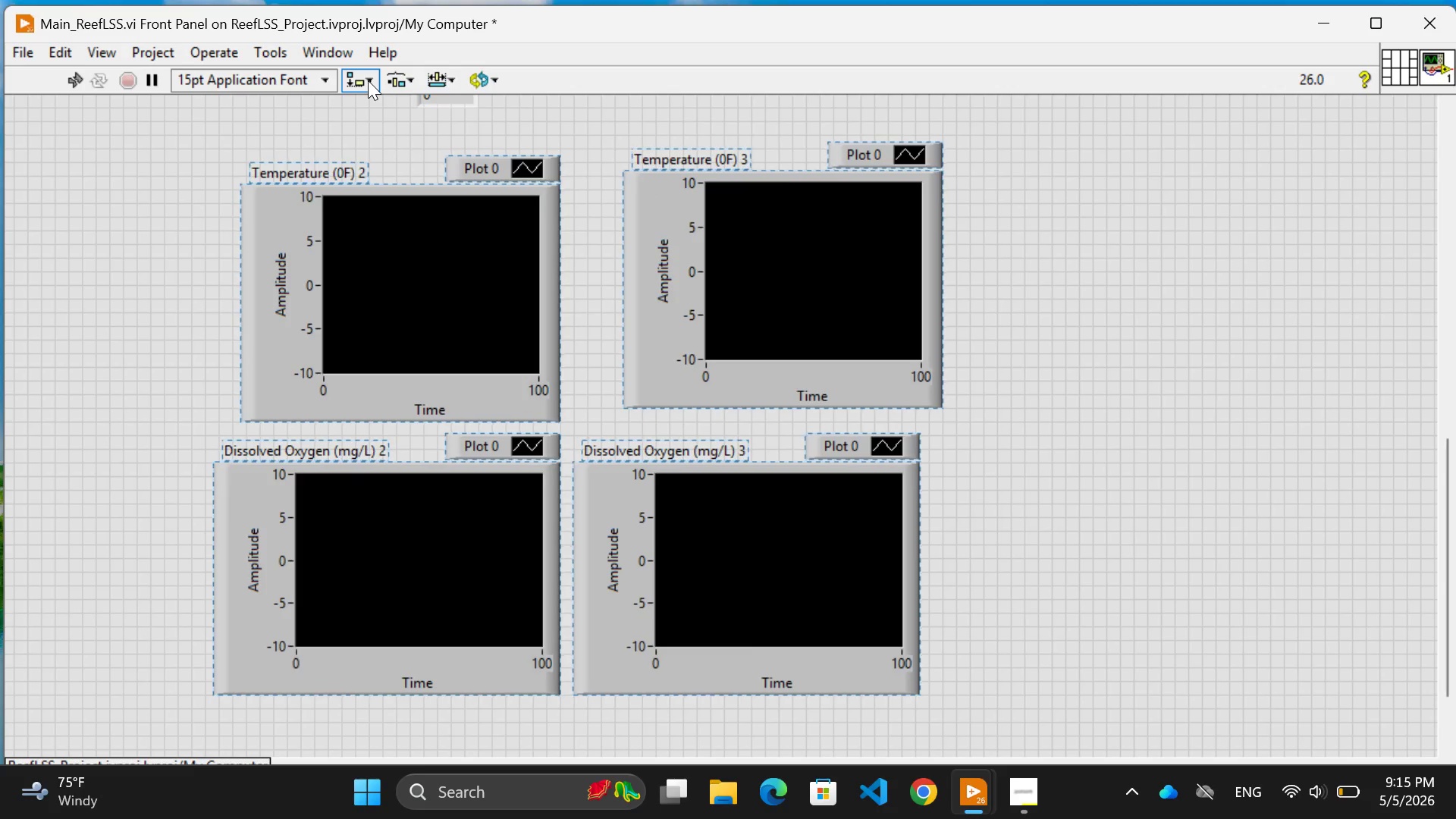 
left_click([368, 80])
 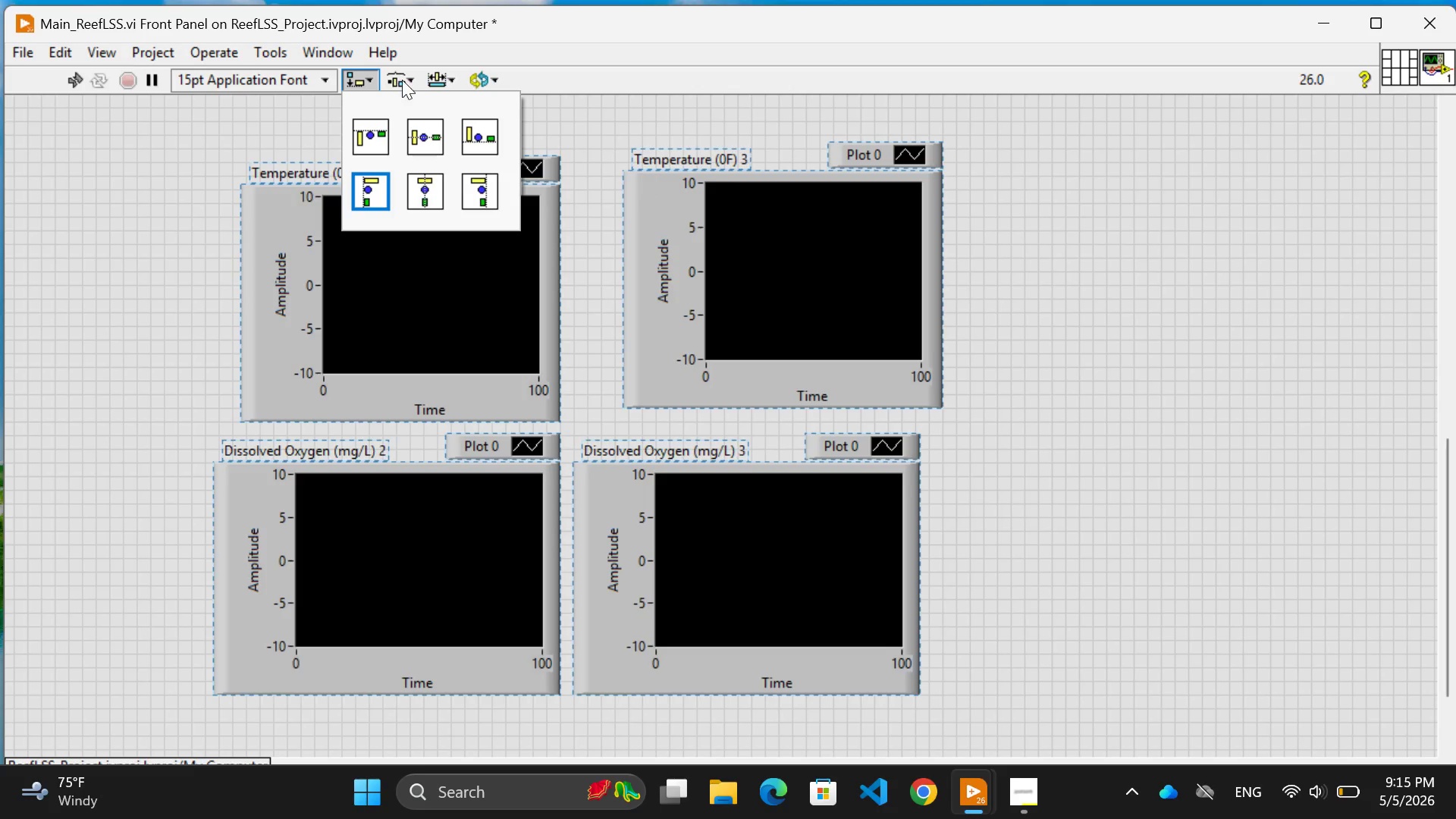 
left_click([411, 80])
 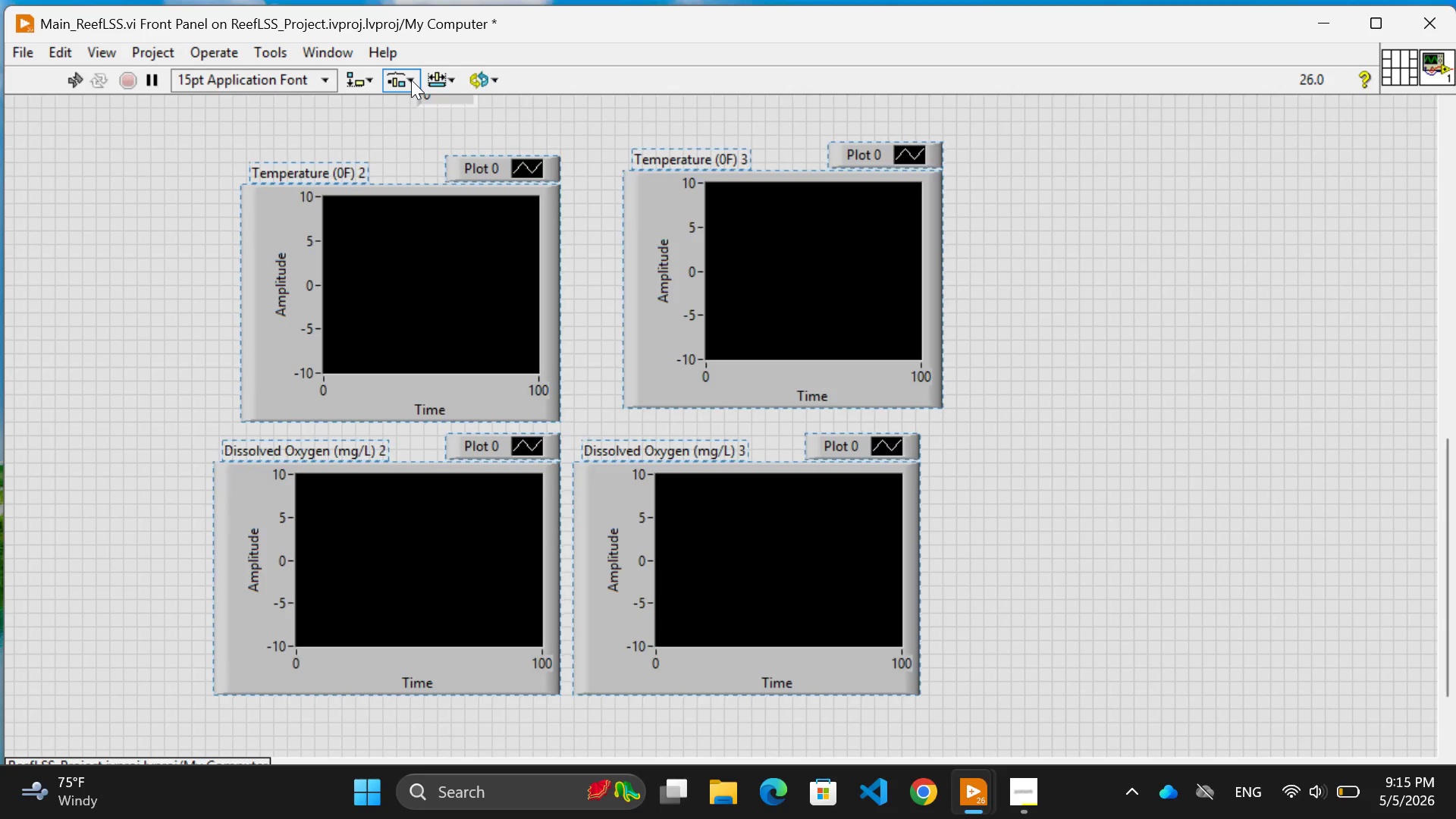 
left_click([411, 80])
 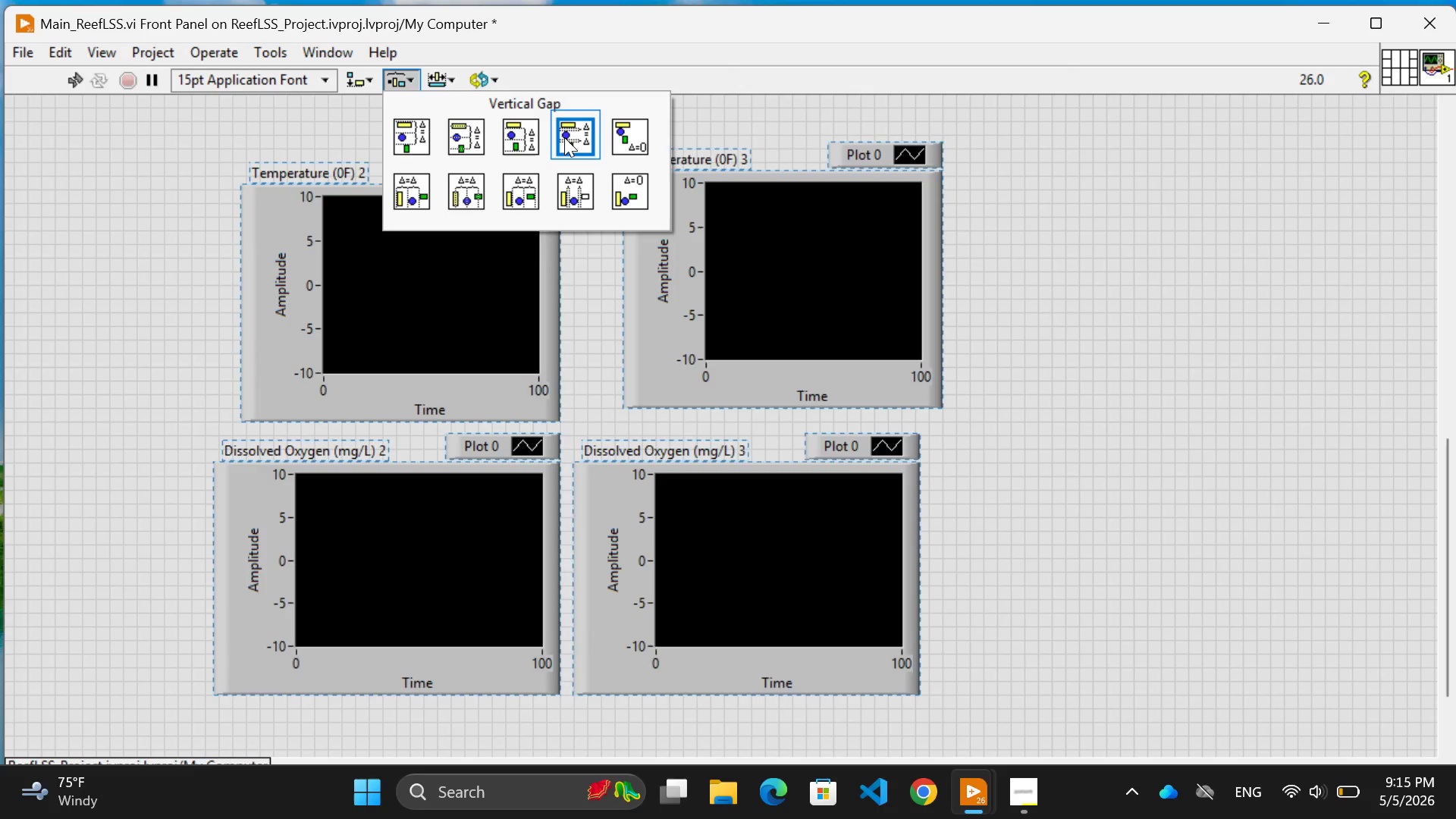 
wait(12.31)
 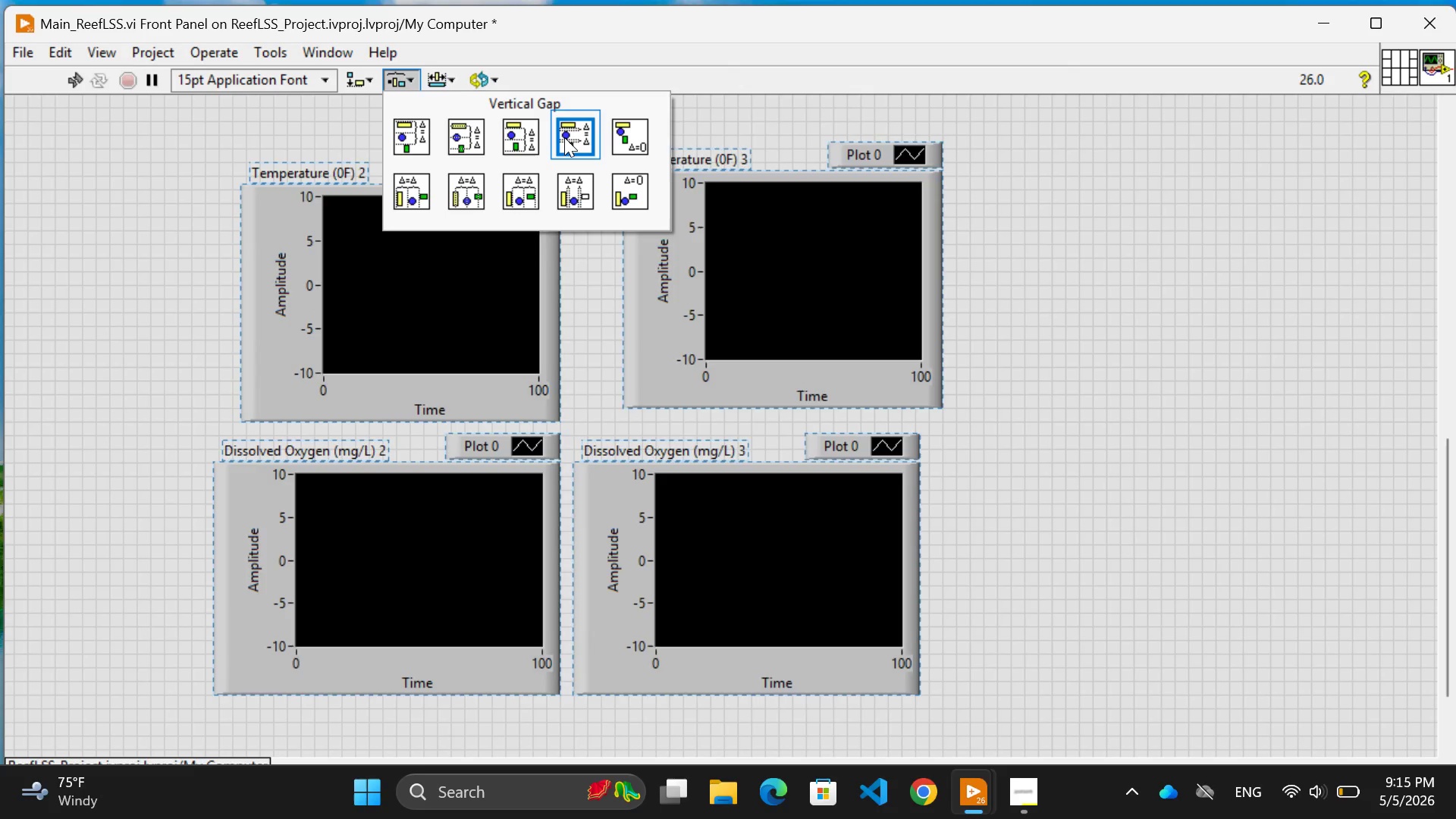 
left_click([454, 84])
 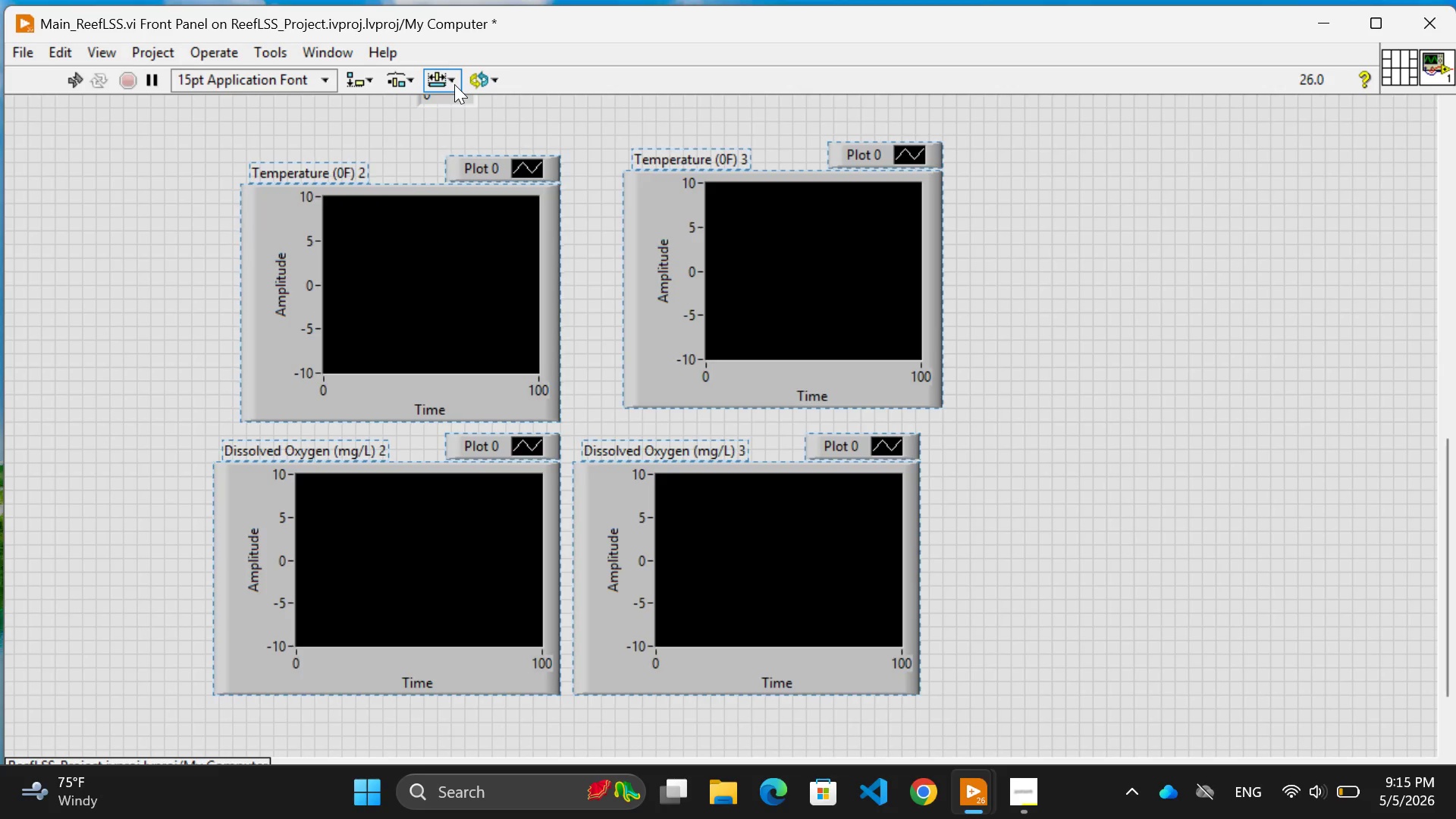 
left_click([454, 84])
 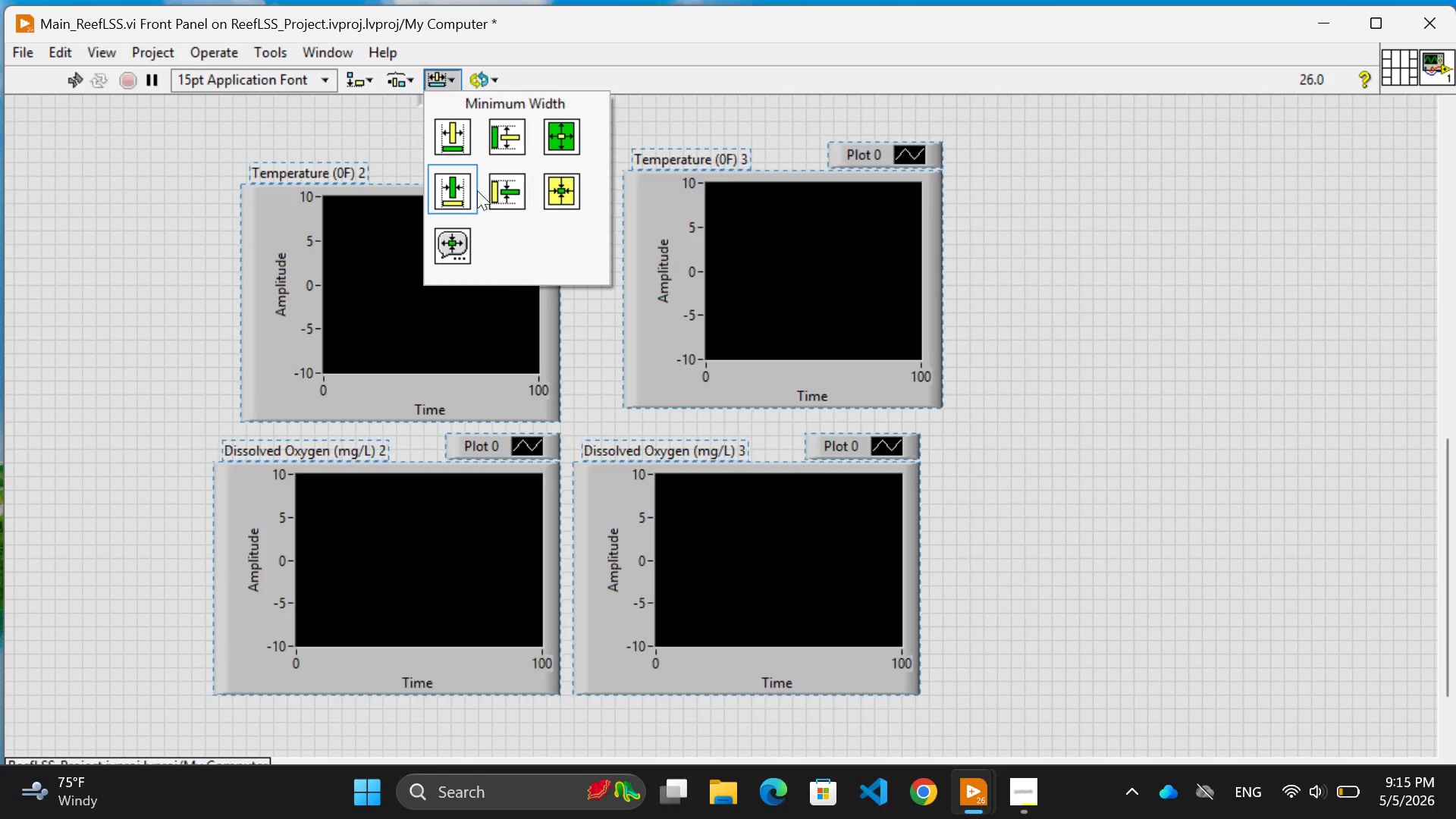 
left_click([491, 71])
 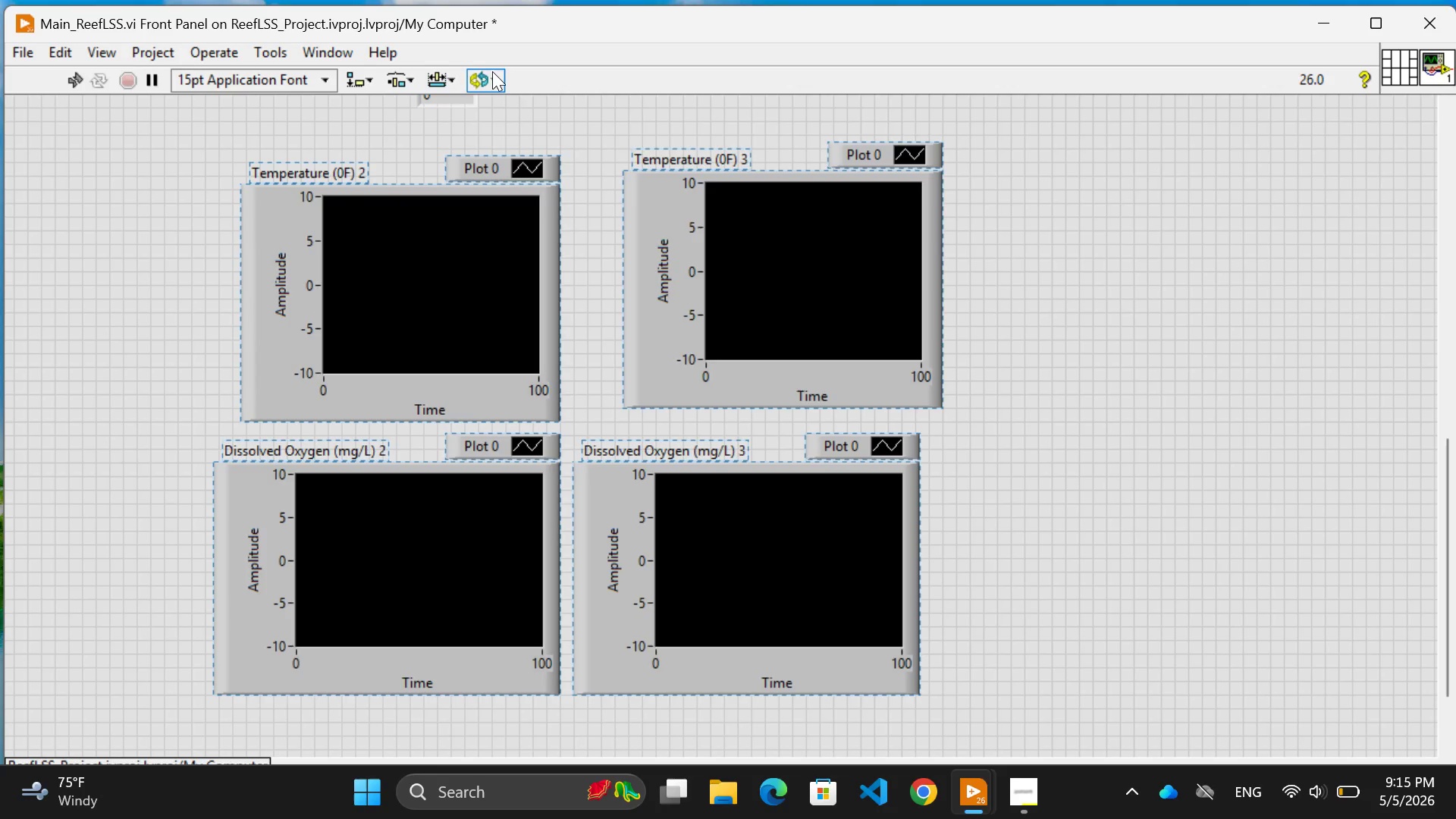 
left_click([492, 71])
 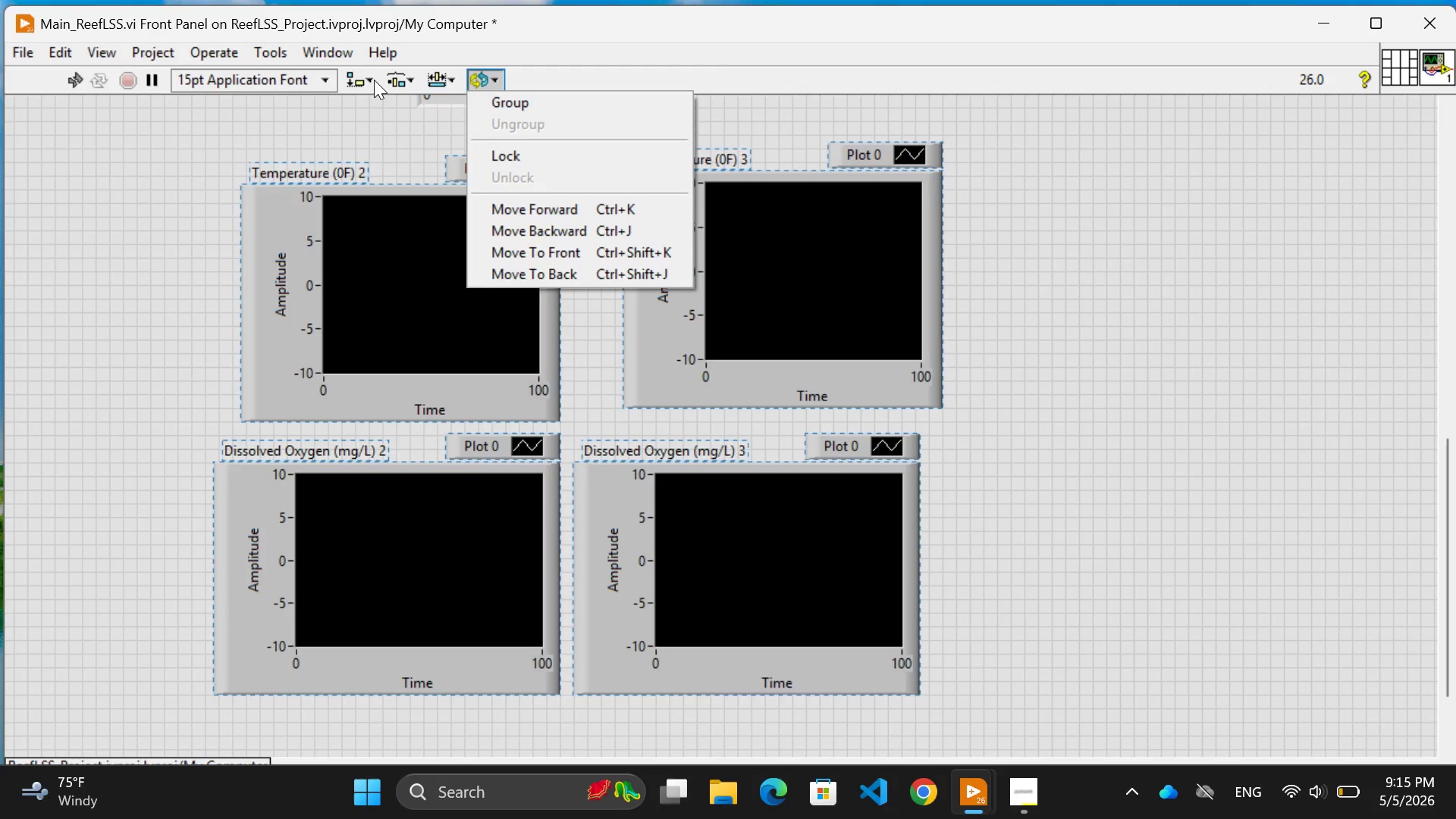 
double_click([373, 80])
 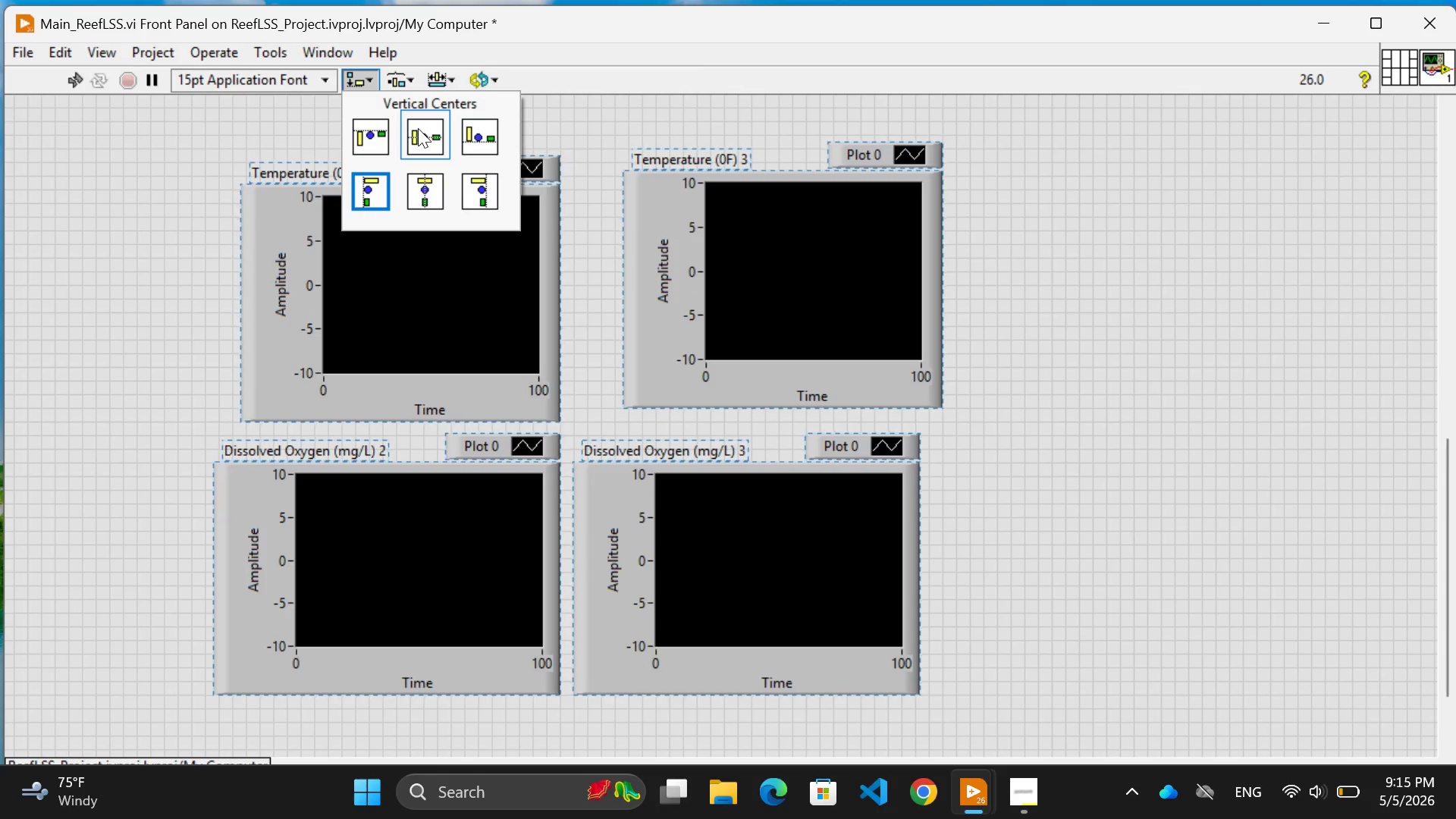 
mouse_move([481, 152])
 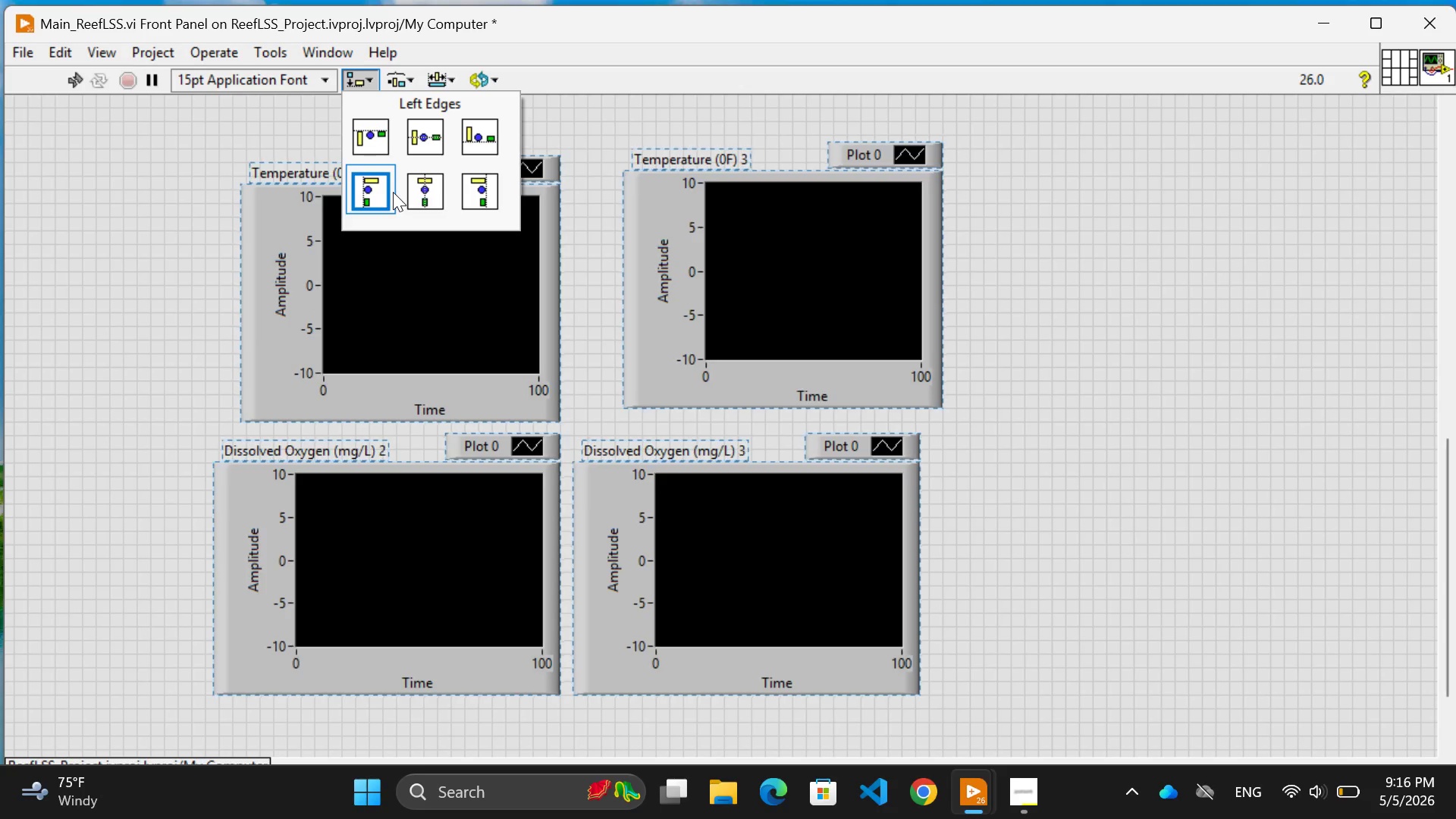 
wait(7.17)
 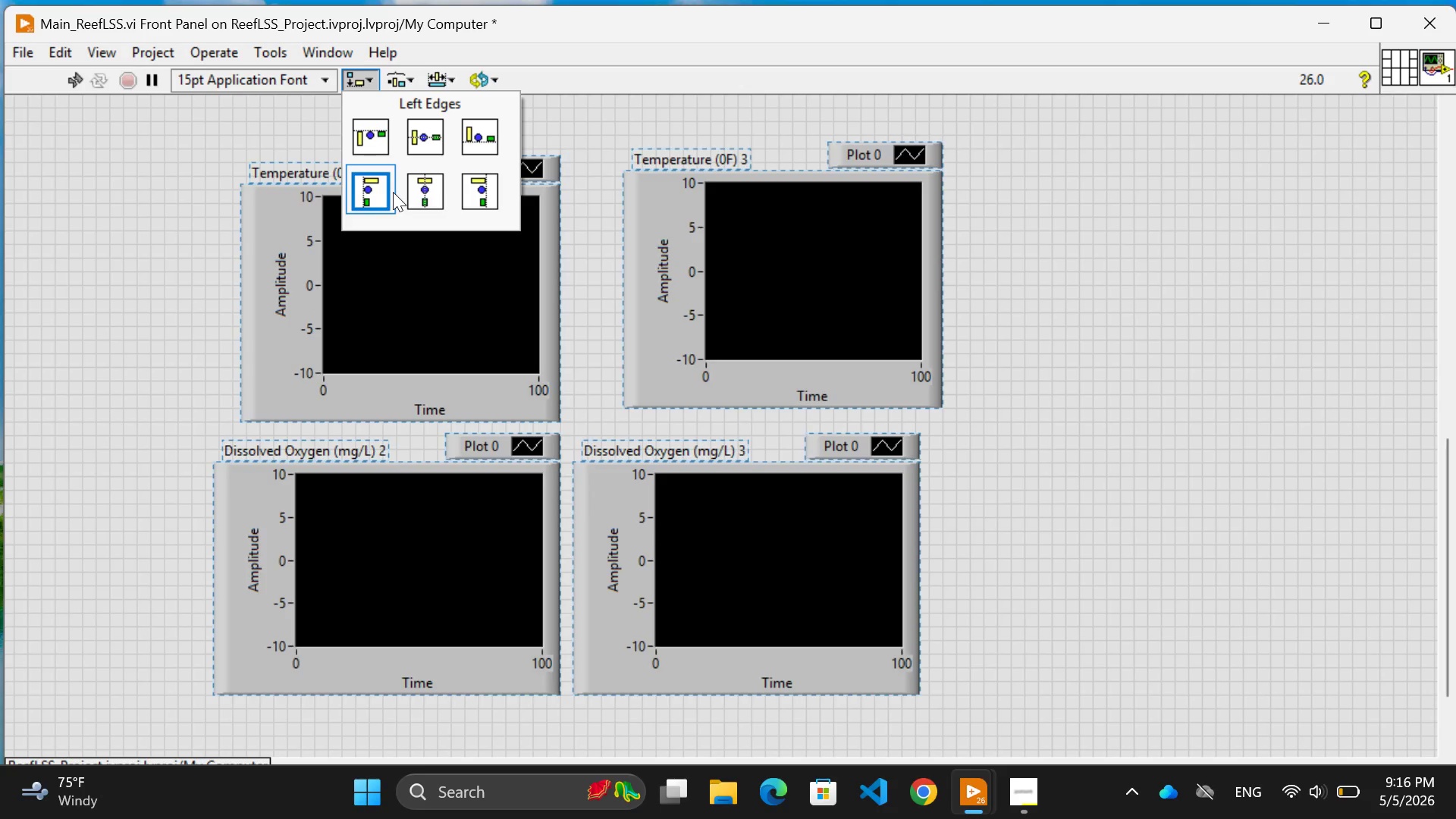 
left_click([419, 143])
 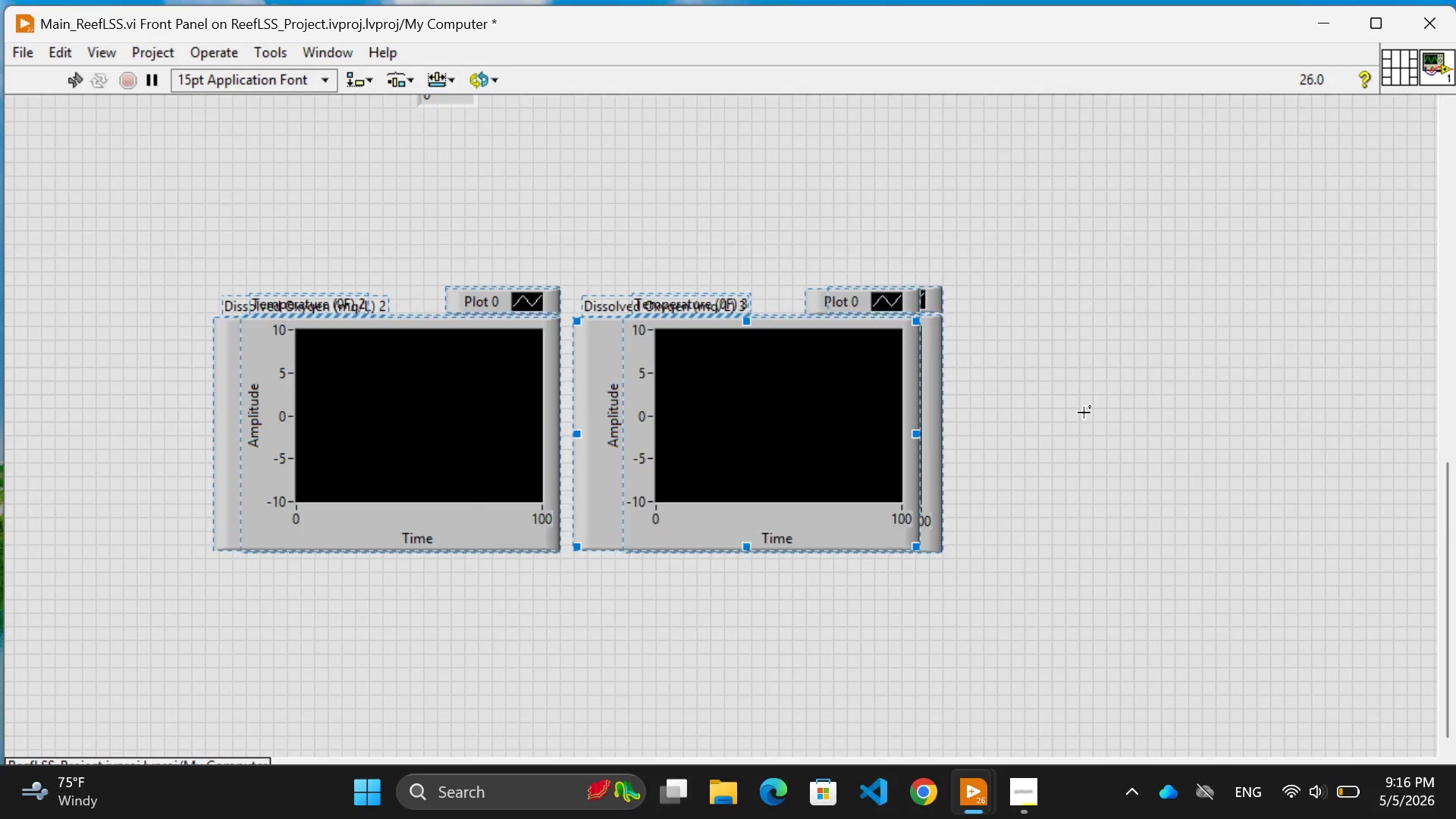 
left_click([1098, 410])
 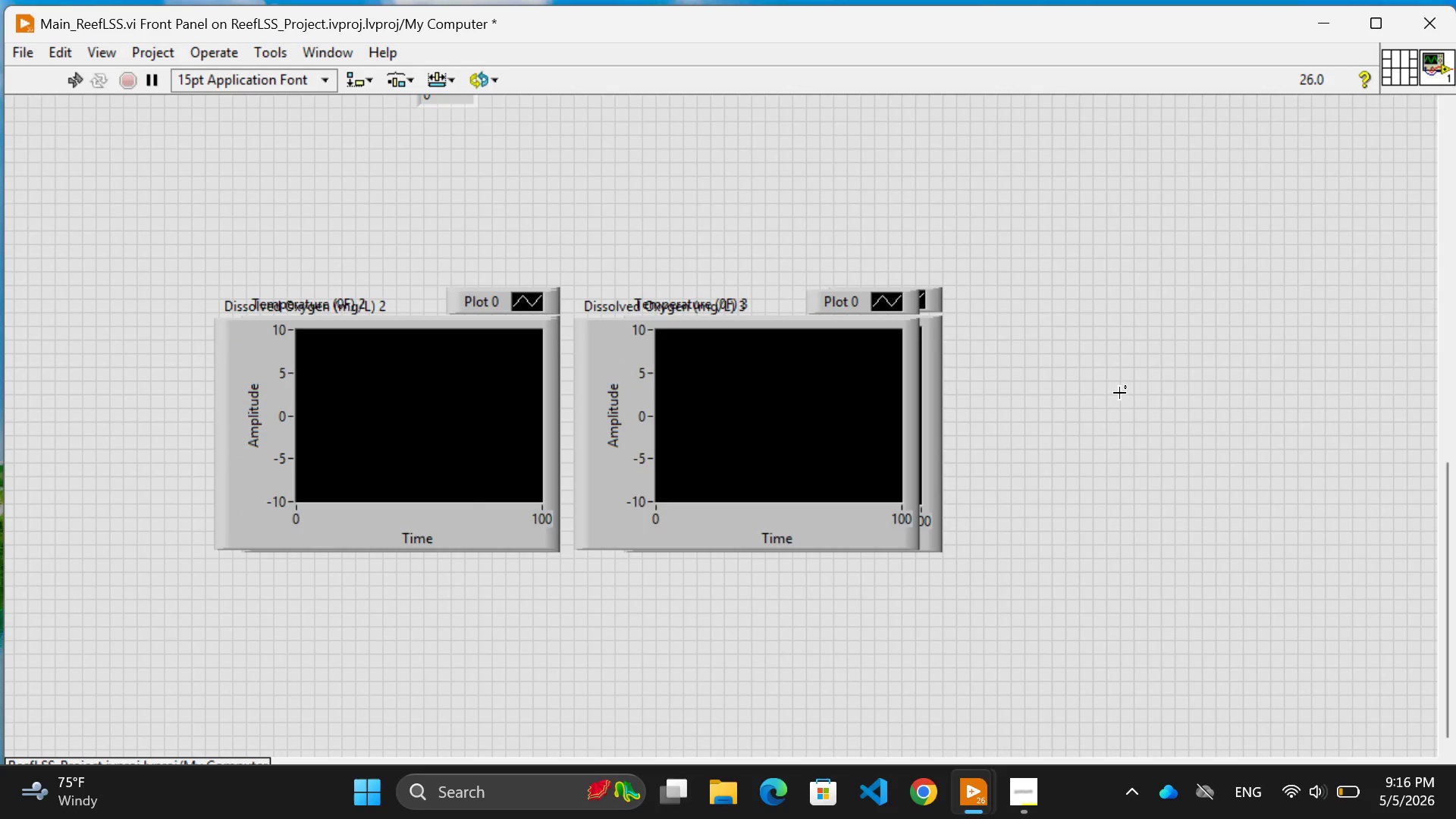 
wait(44.52)
 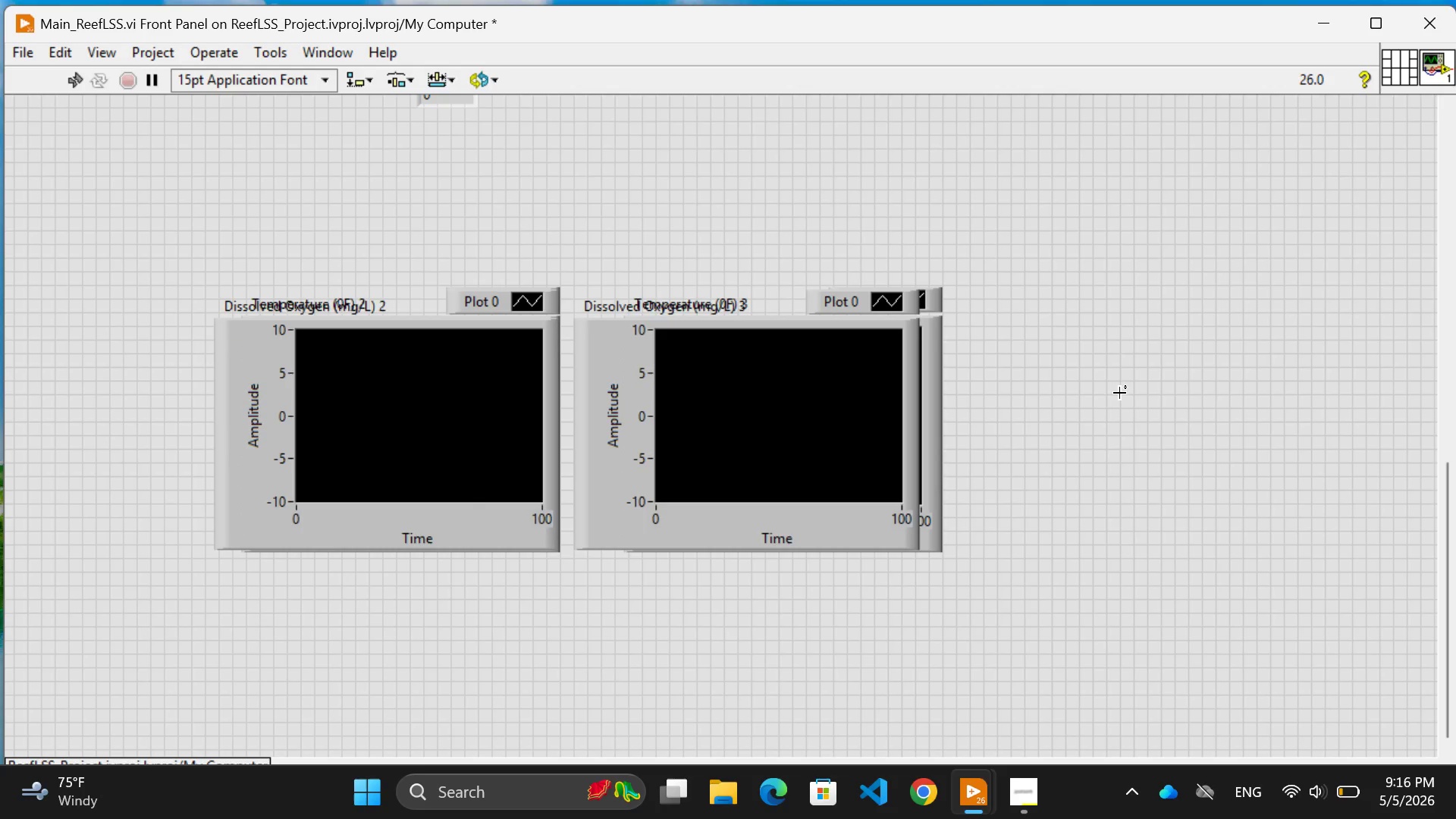 
left_click([1081, 469])
 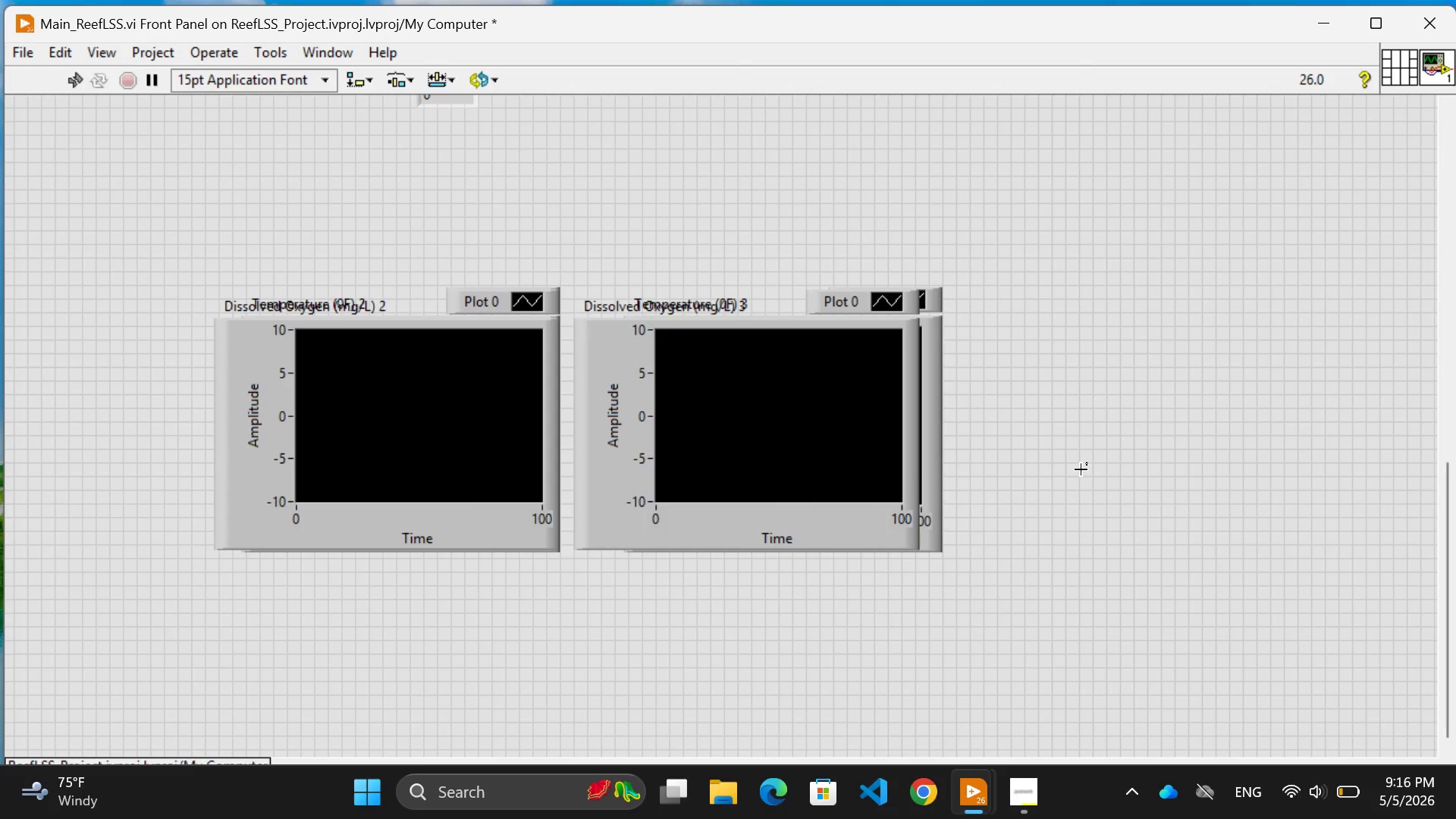 
key(Control+Z)
 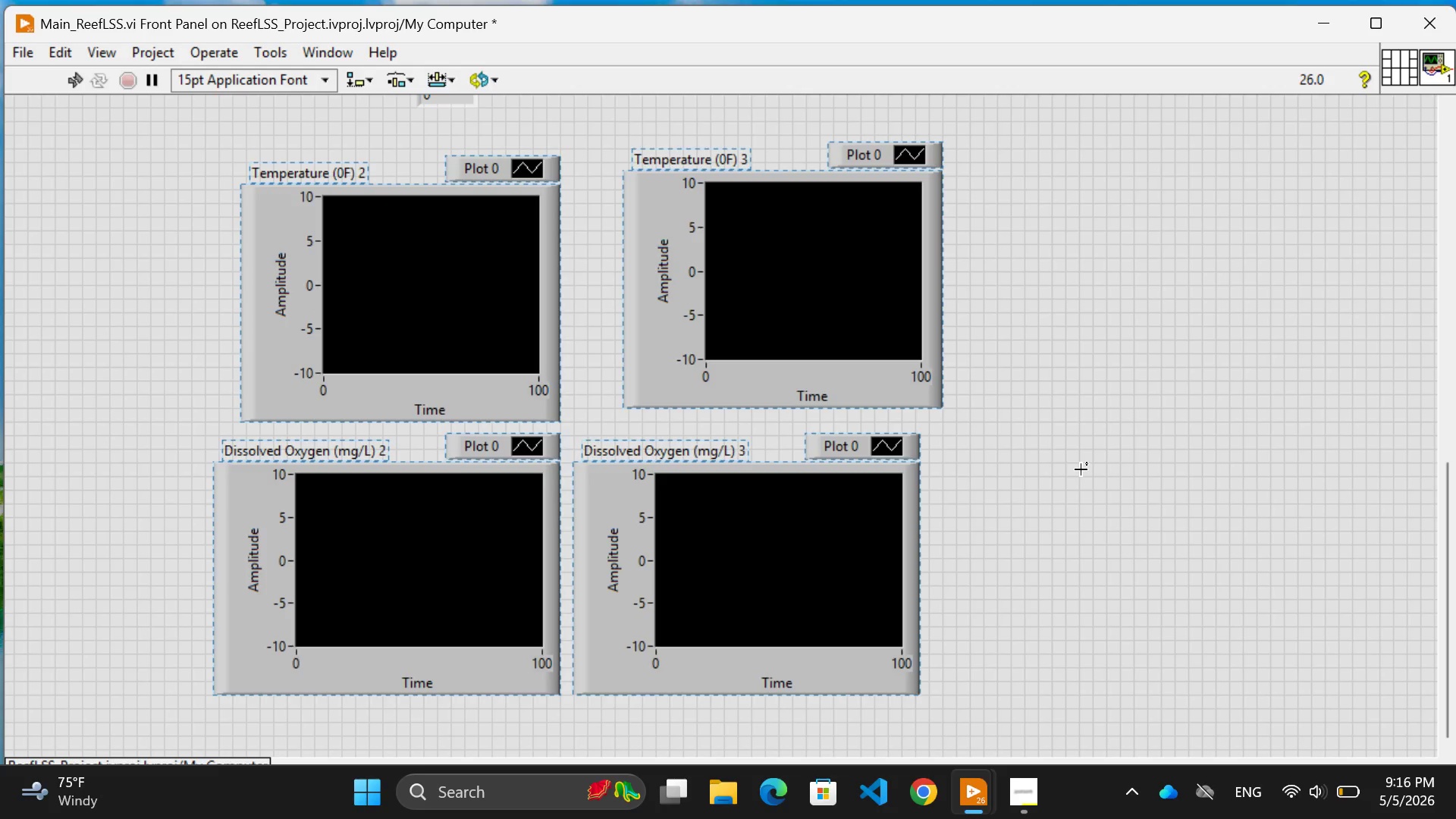 
wait(7.03)
 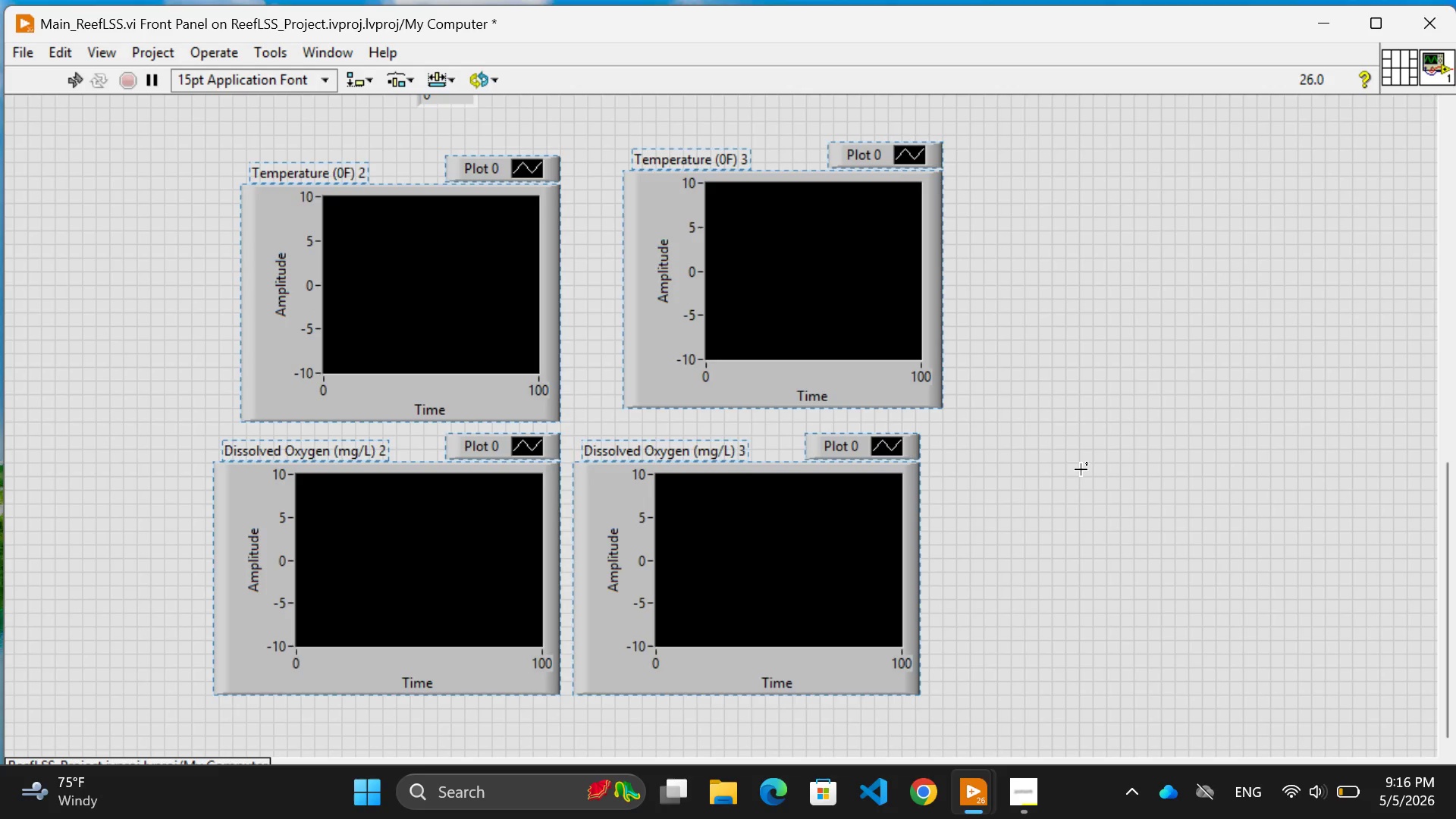 
left_click([368, 80])
 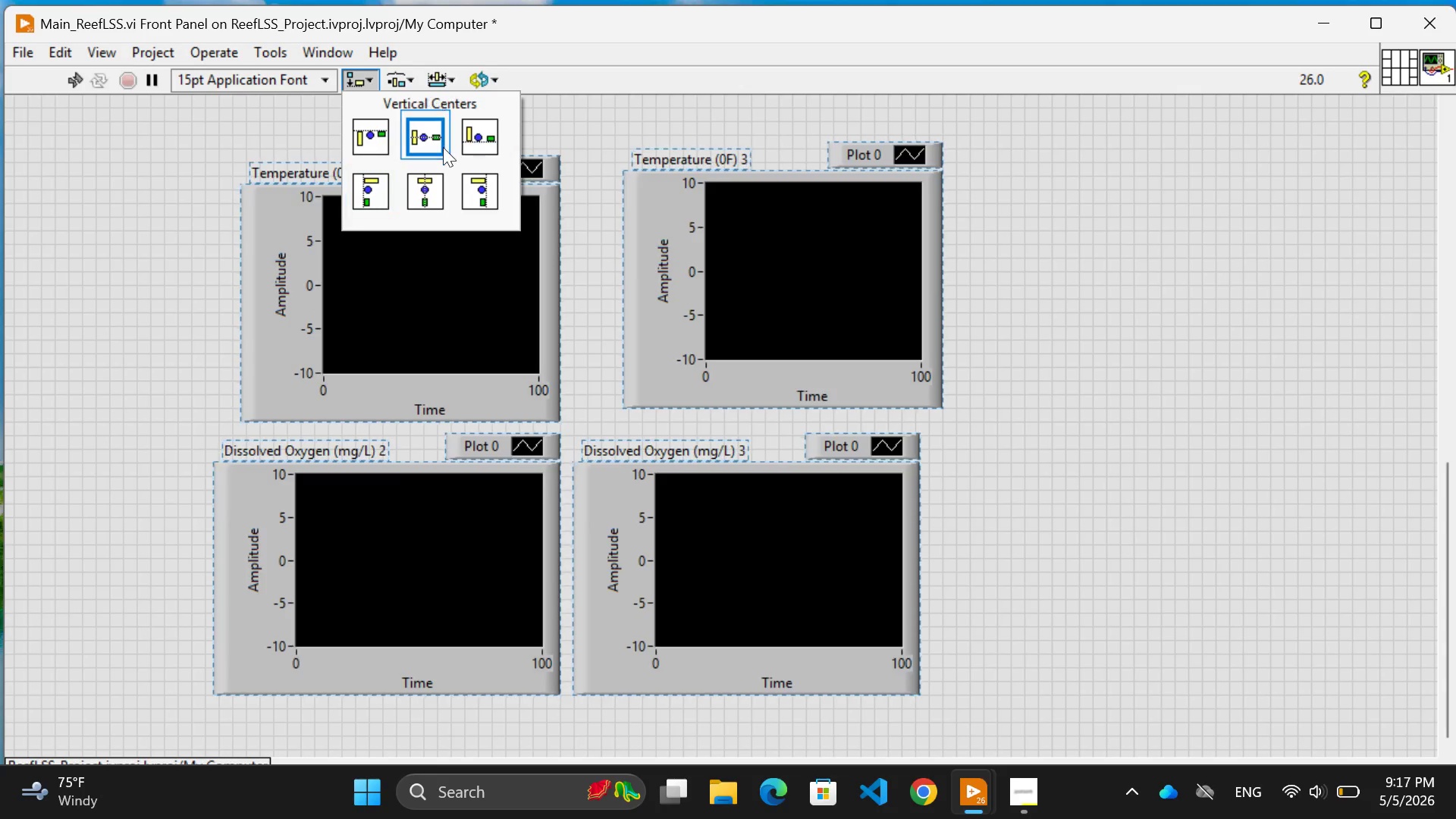 
left_click([424, 140])
 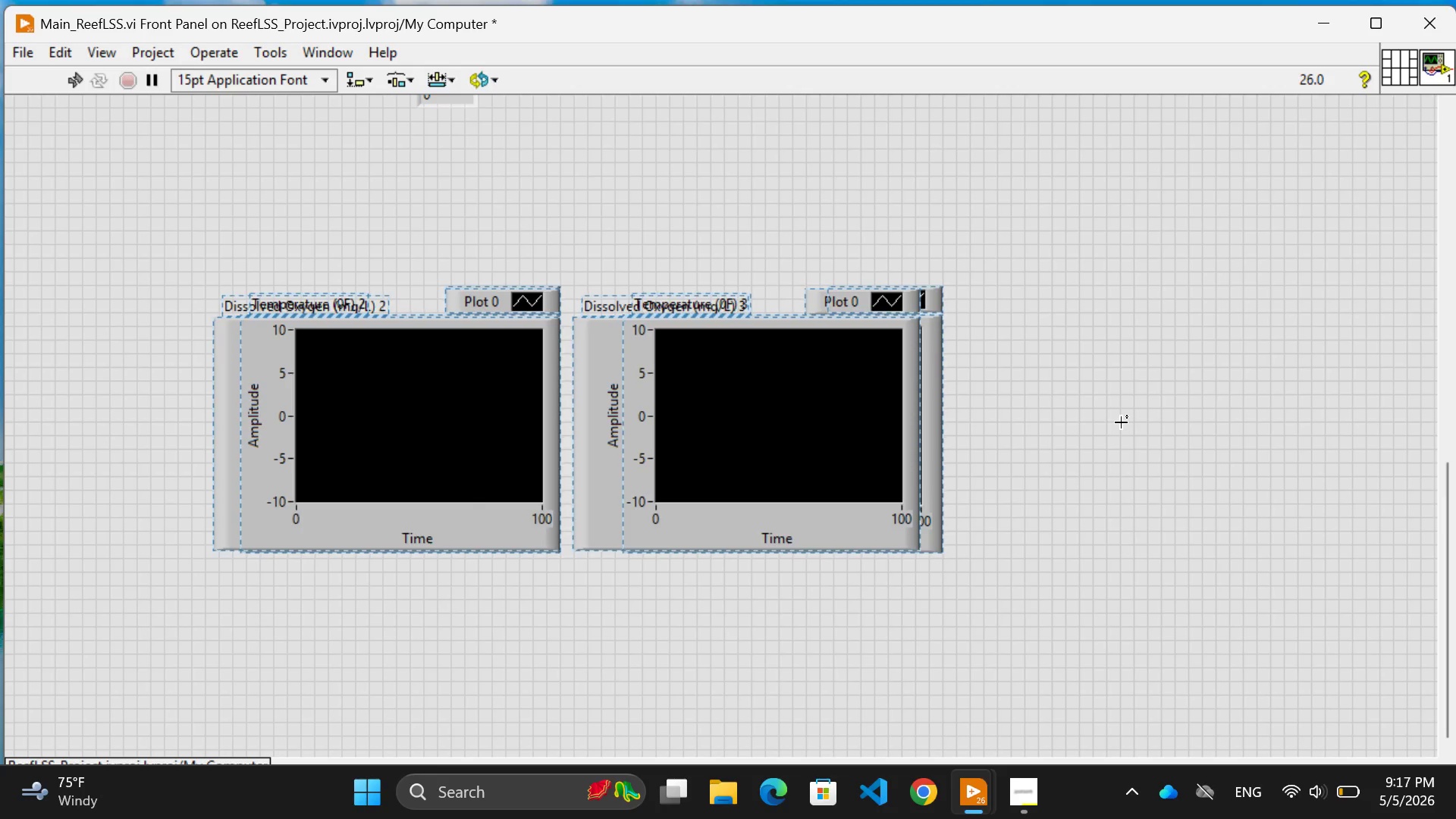 
left_click([1121, 422])
 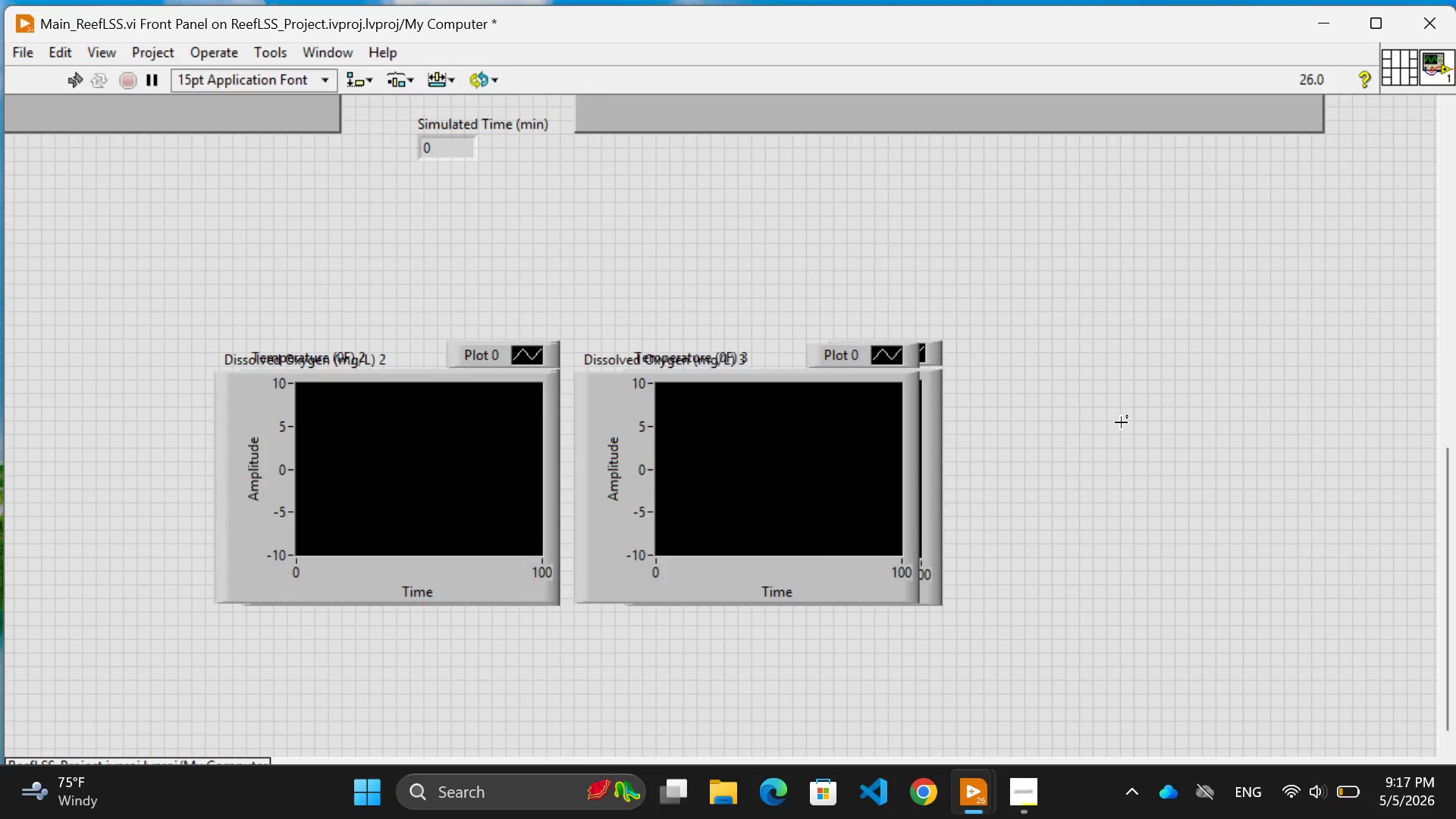 
scroll: coordinate [1121, 422], scroll_direction: none, amount: 0.0
 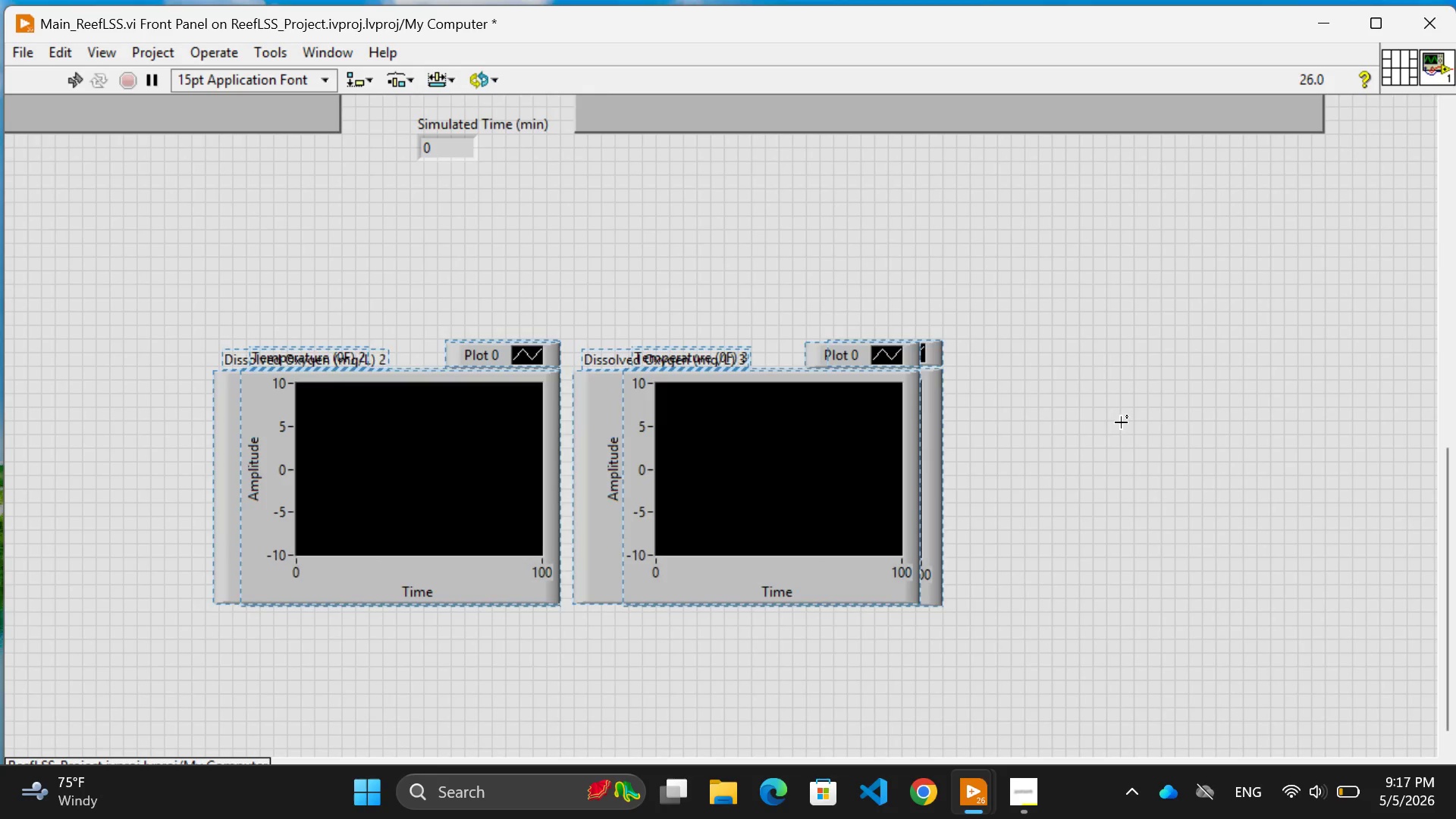 
scroll: coordinate [1121, 422], scroll_direction: up, amount: 25.0
 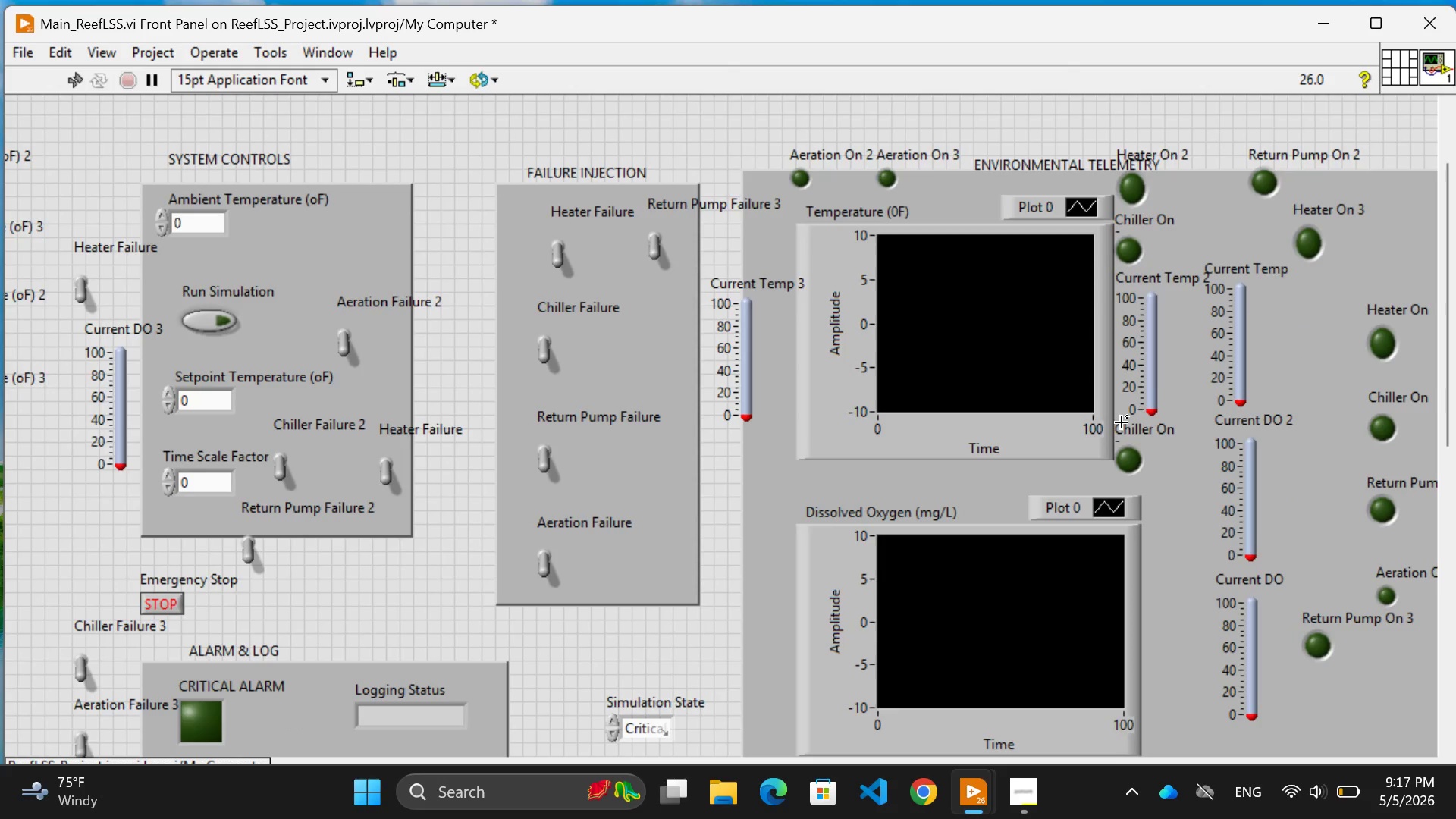 
wait(44.1)
 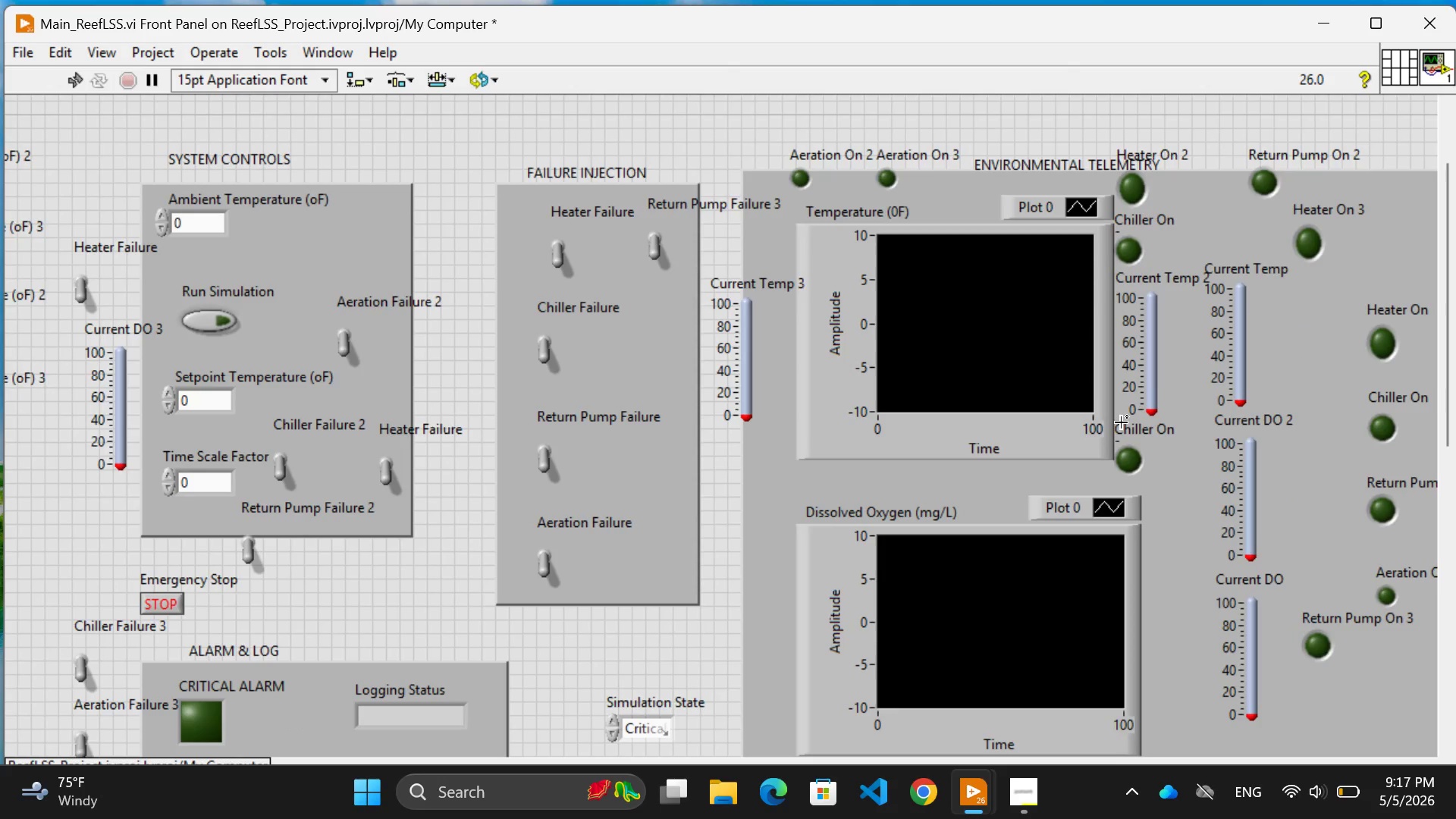 
scroll: coordinate [990, 458], scroll_direction: down, amount: 2.0
 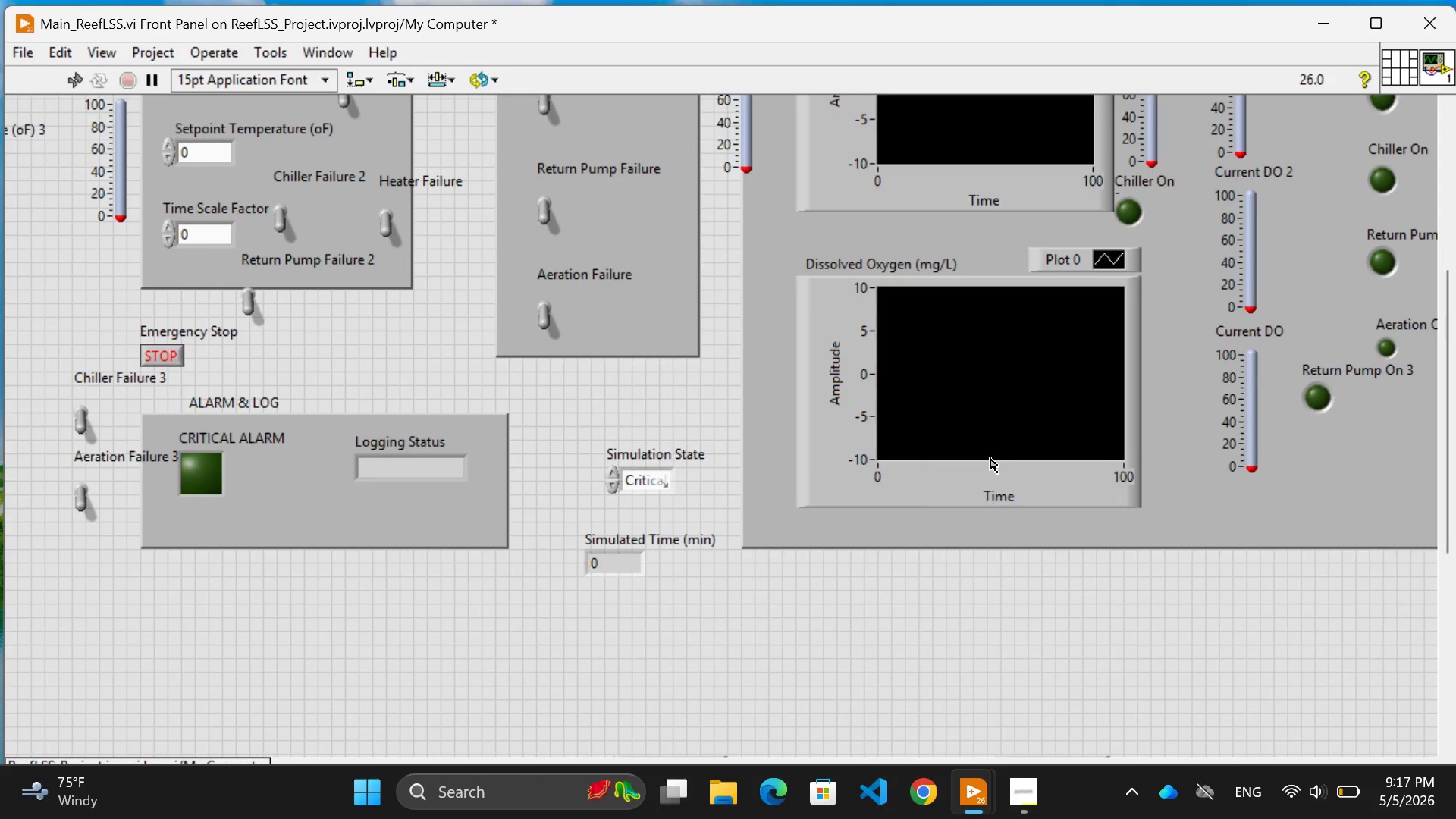 
scroll: coordinate [990, 458], scroll_direction: up, amount: 8.0
 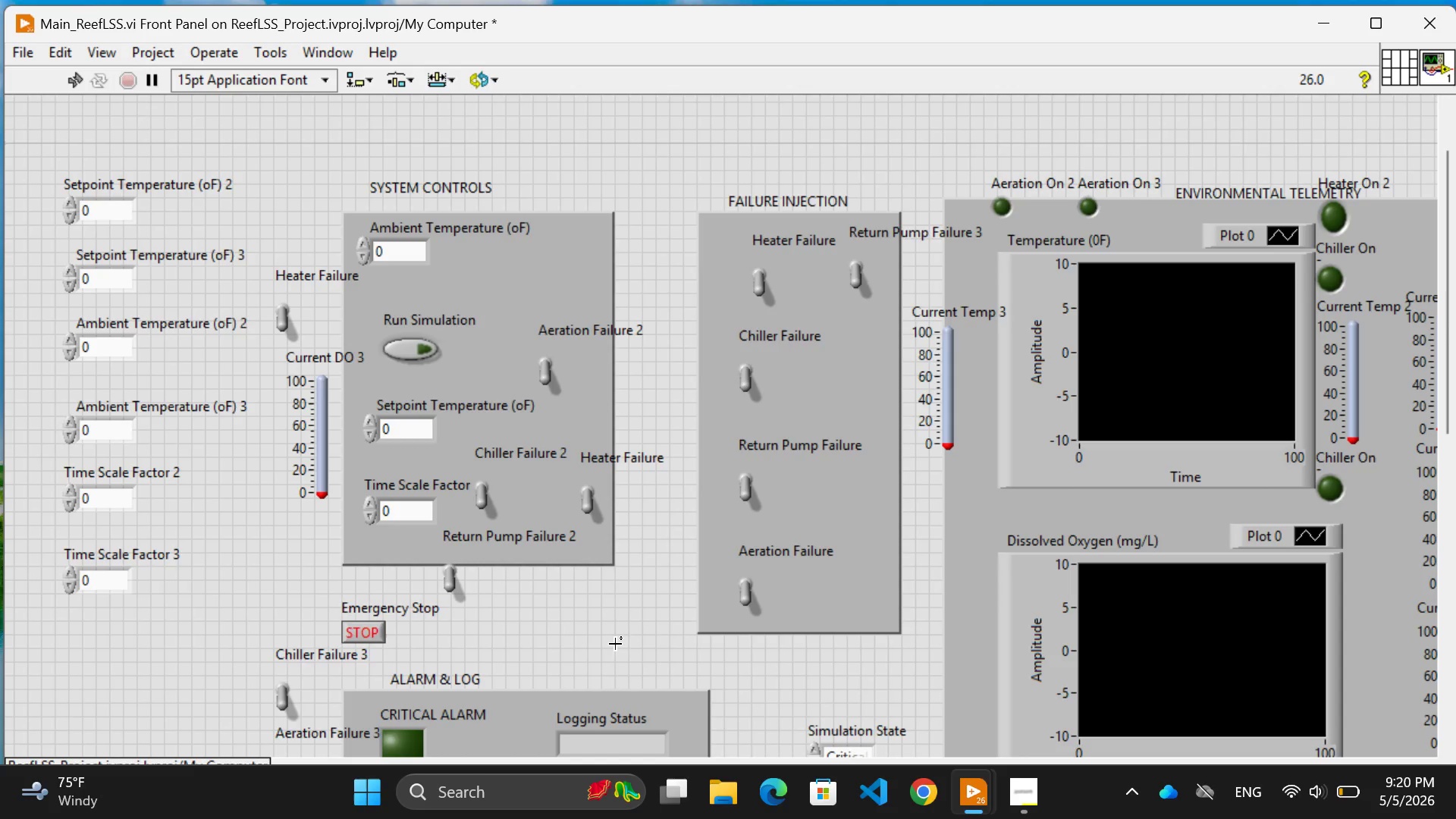 
wait(122.54)
 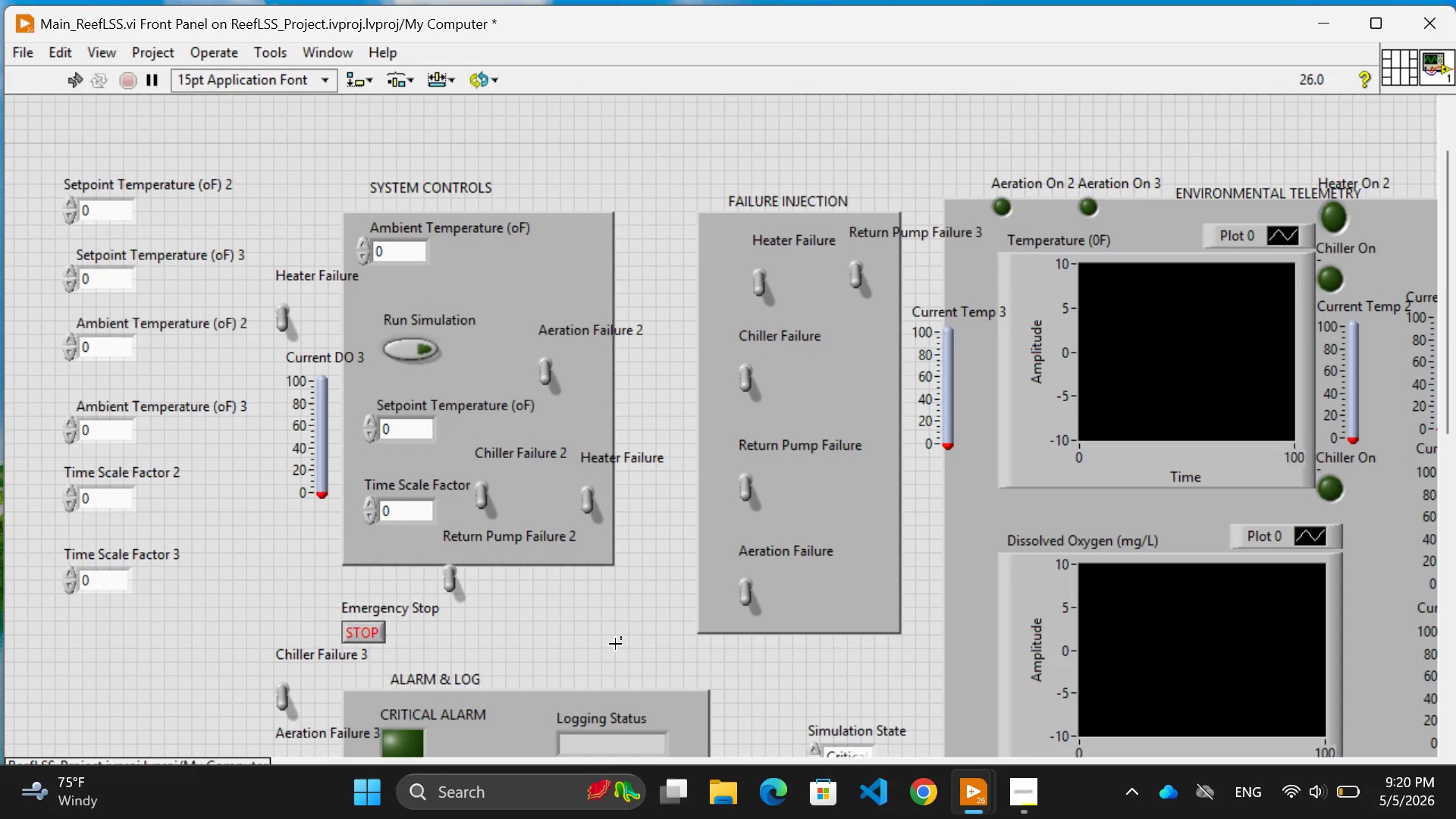 
left_click([670, 163])
 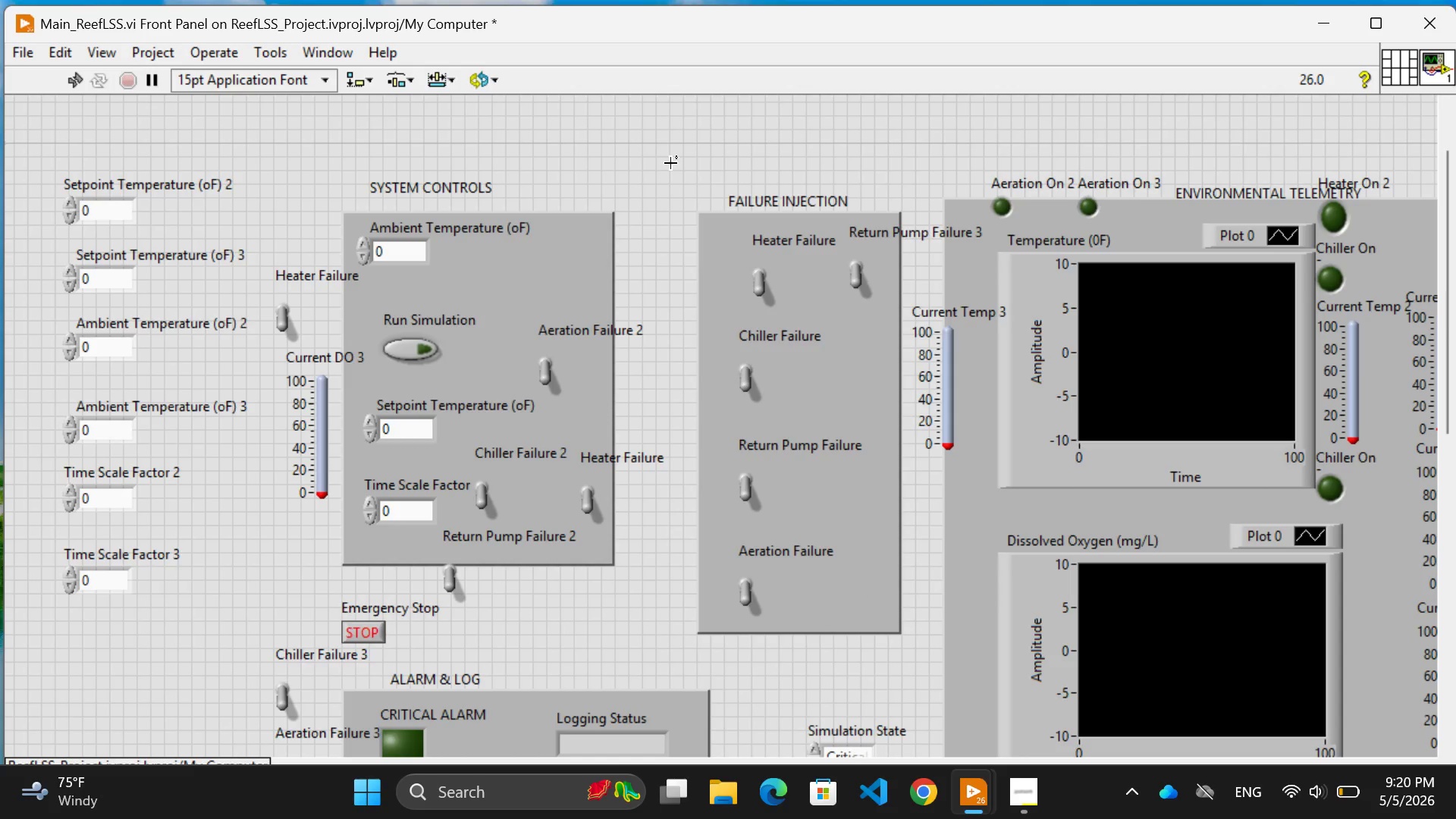 
wait(25.33)
 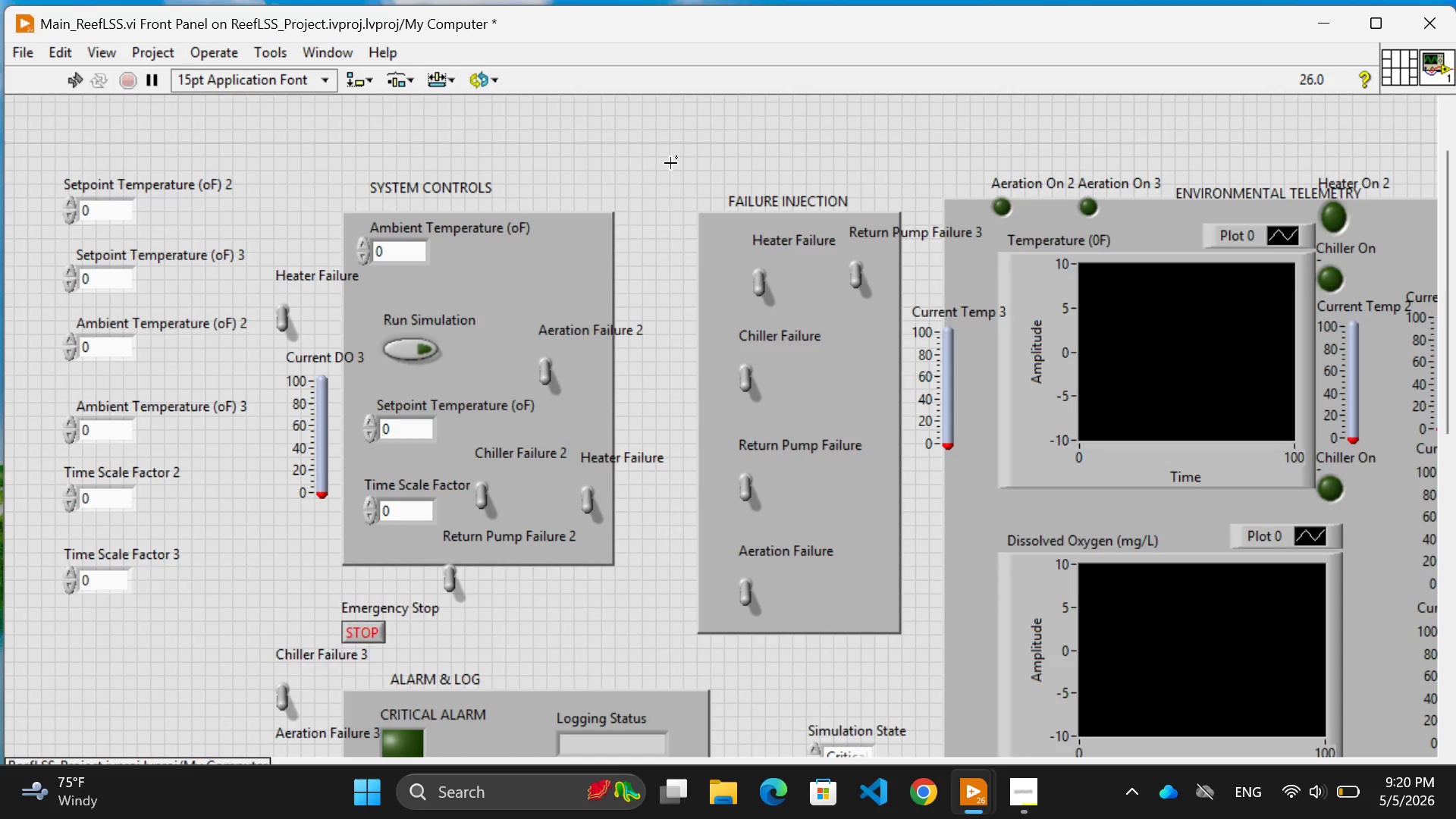 
mouse_move([1337, 792])
 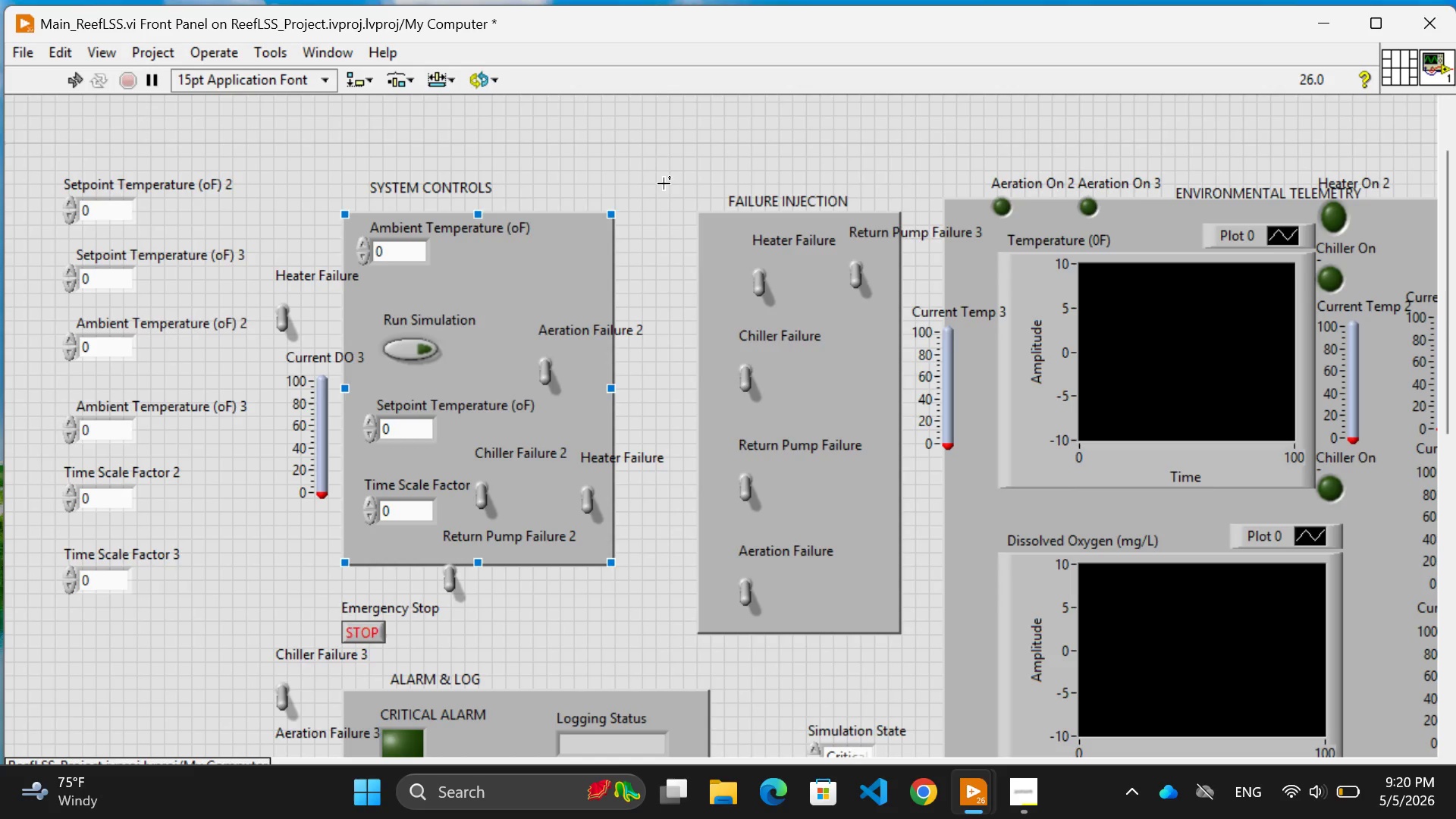 
left_click([664, 179])
 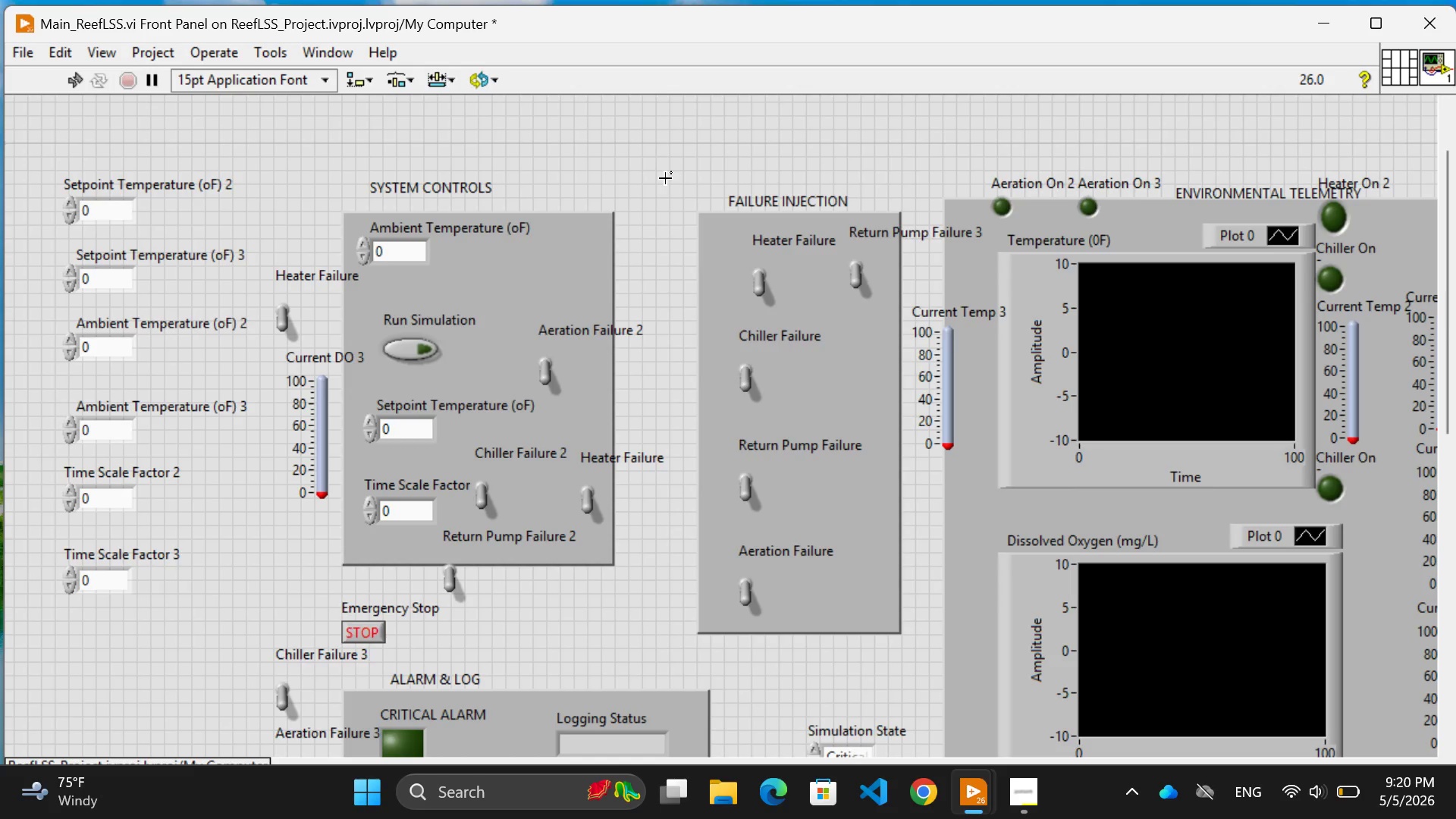 
wait(8.61)
 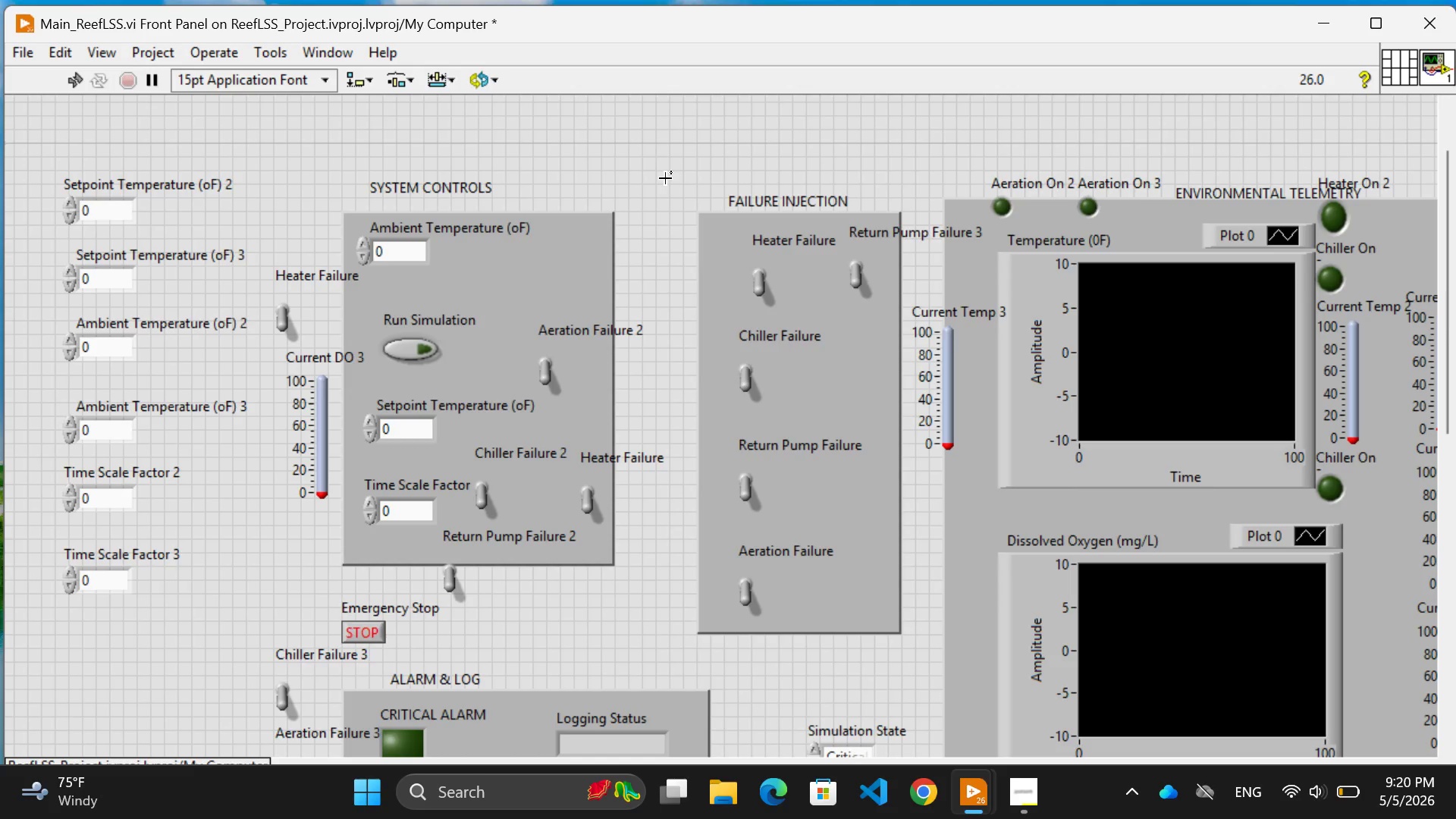 
scroll: coordinate [720, 353], scroll_direction: down, amount: 16.0
 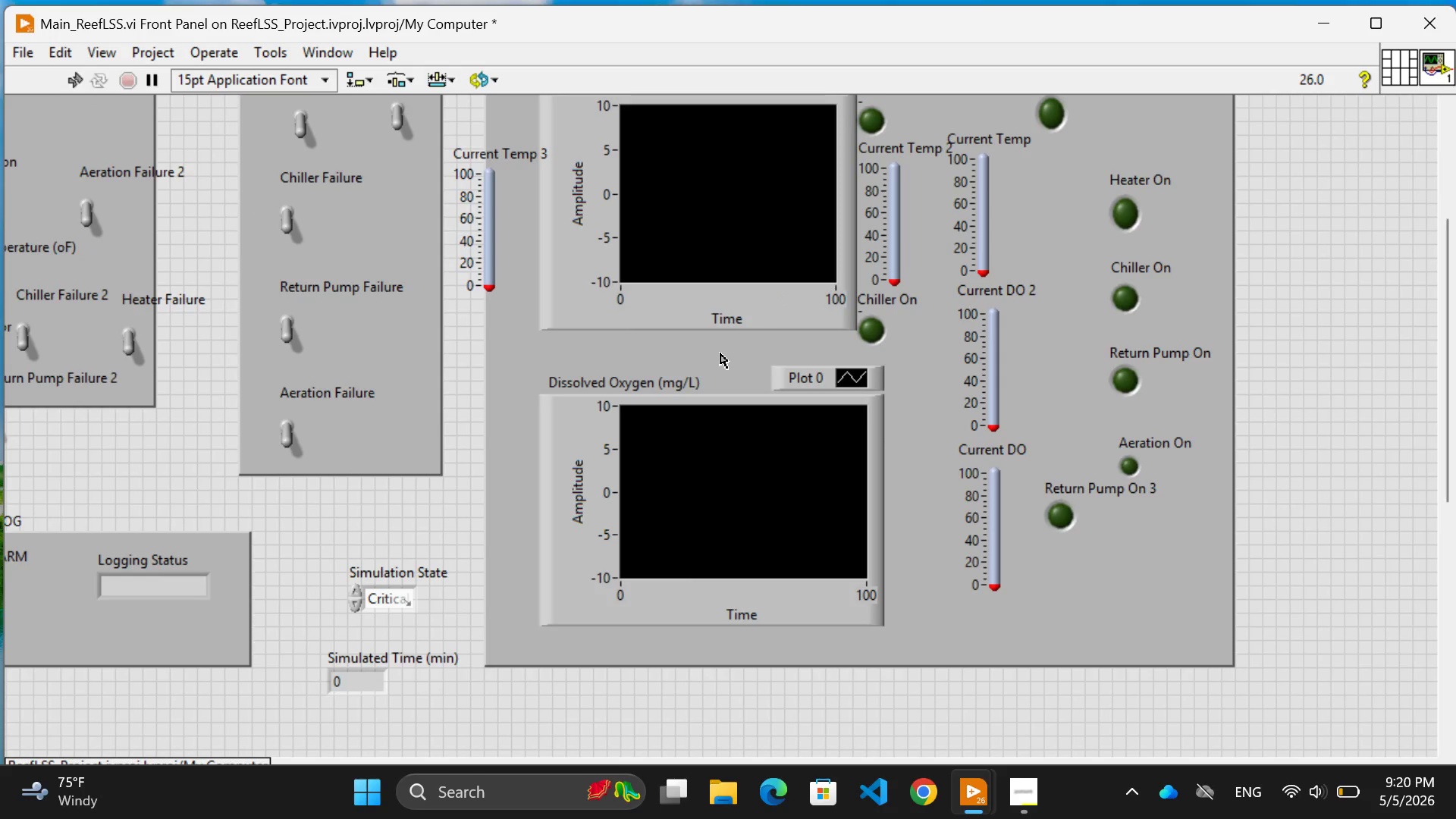 
scroll: coordinate [765, 399], scroll_direction: up, amount: 11.0
 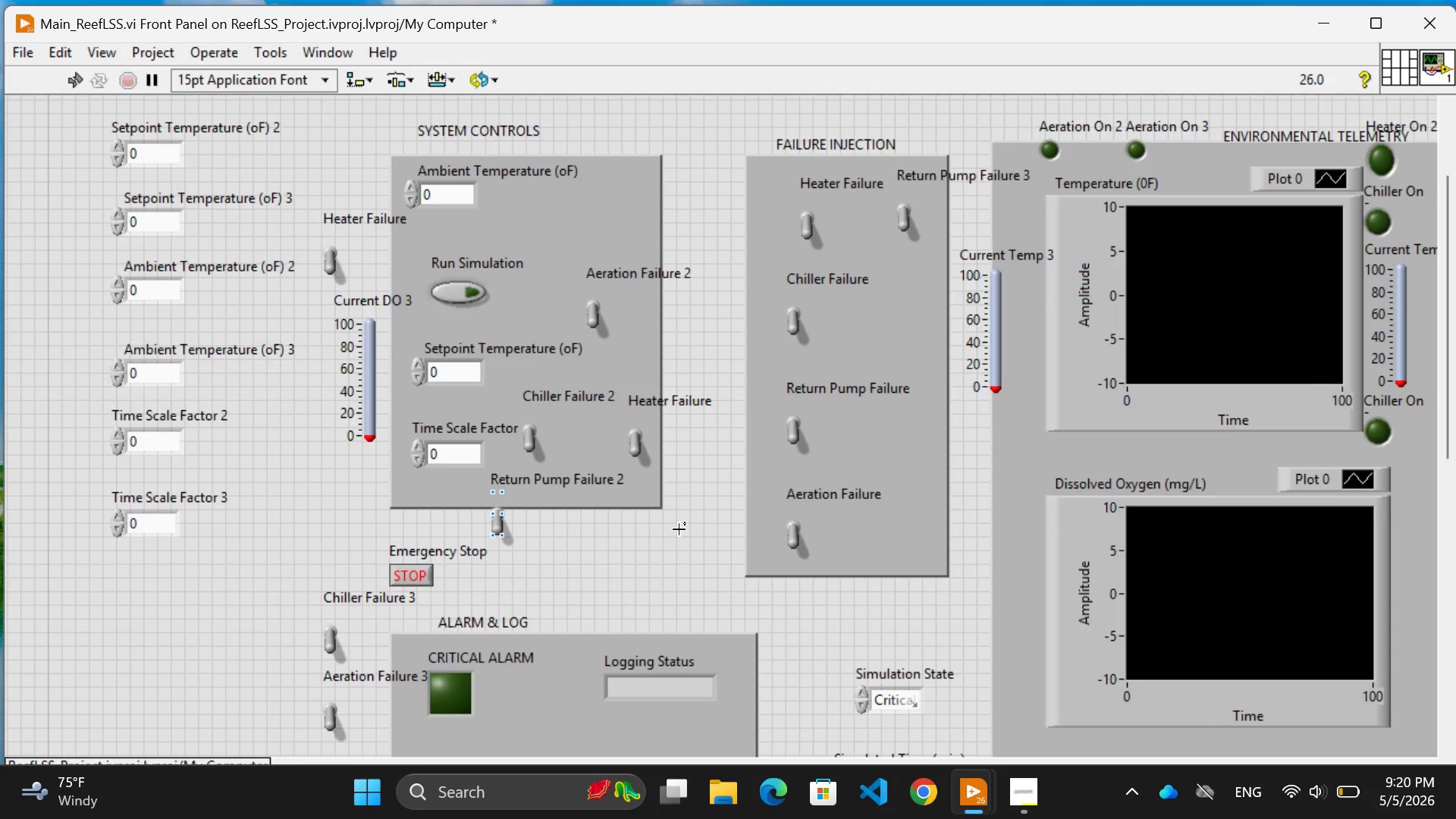 
scroll: coordinate [679, 529], scroll_direction: down, amount: 20.0
 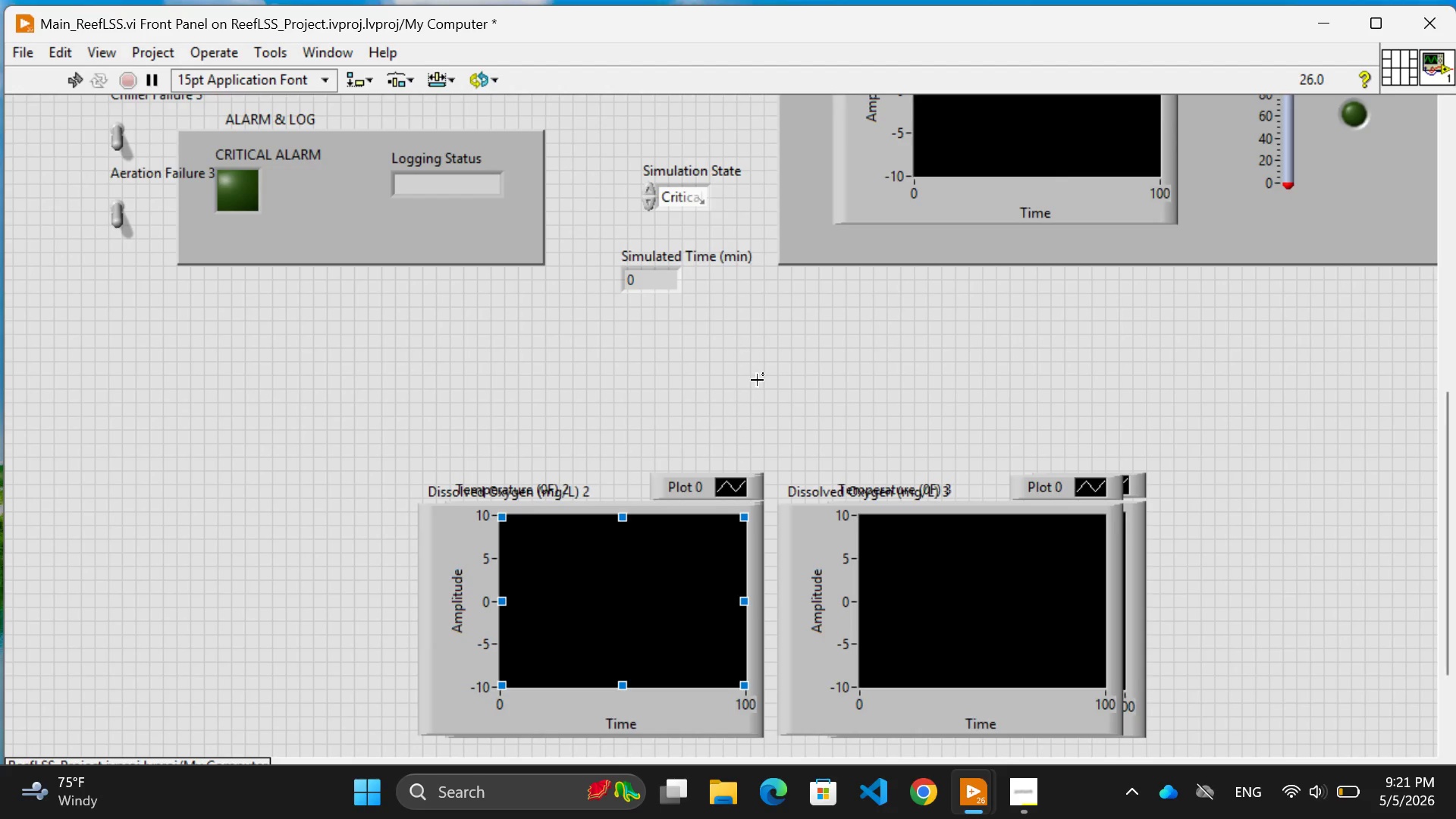 
left_click([545, 441])
 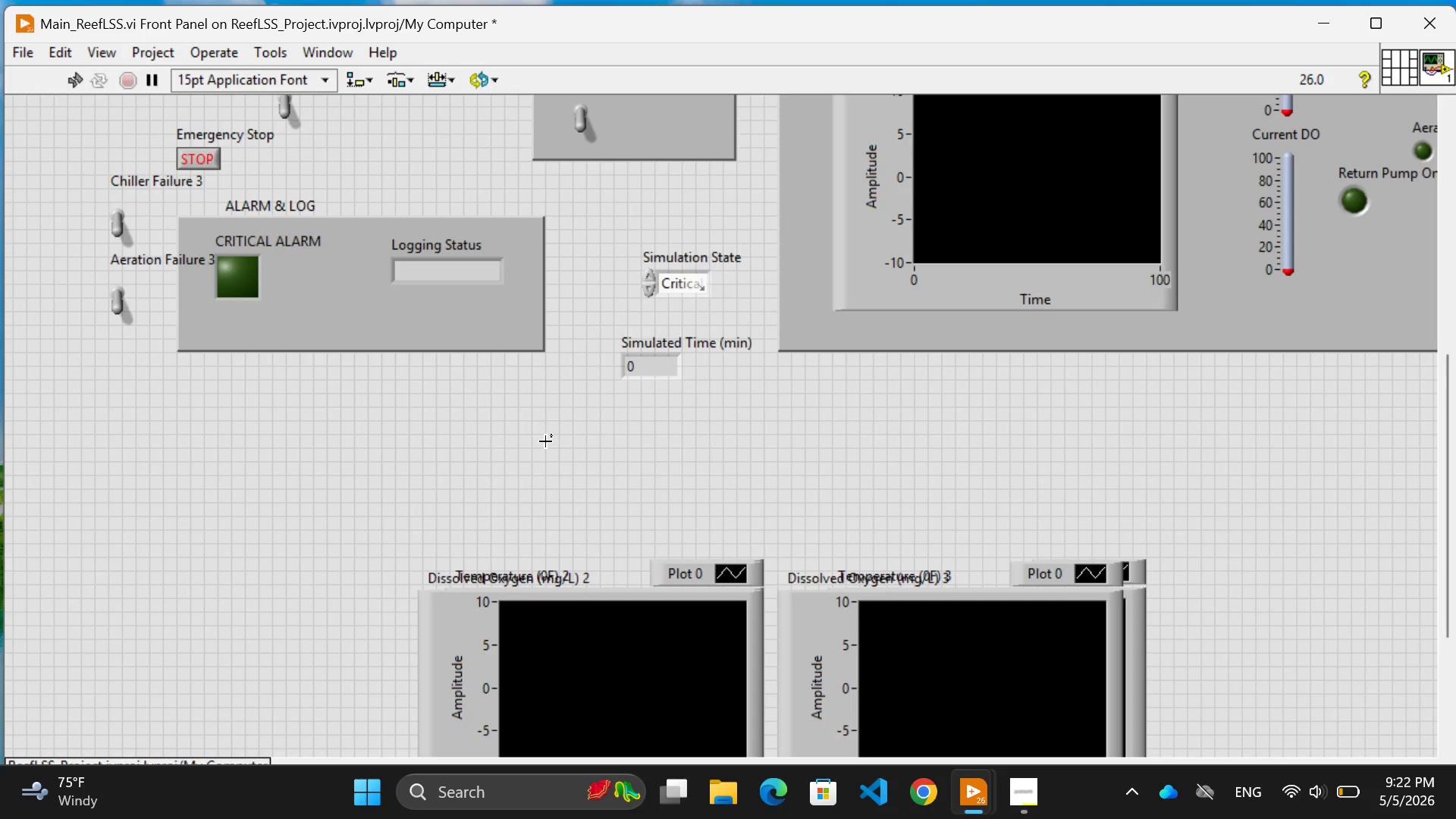 
scroll: coordinate [687, 444], scroll_direction: up, amount: 2.0
 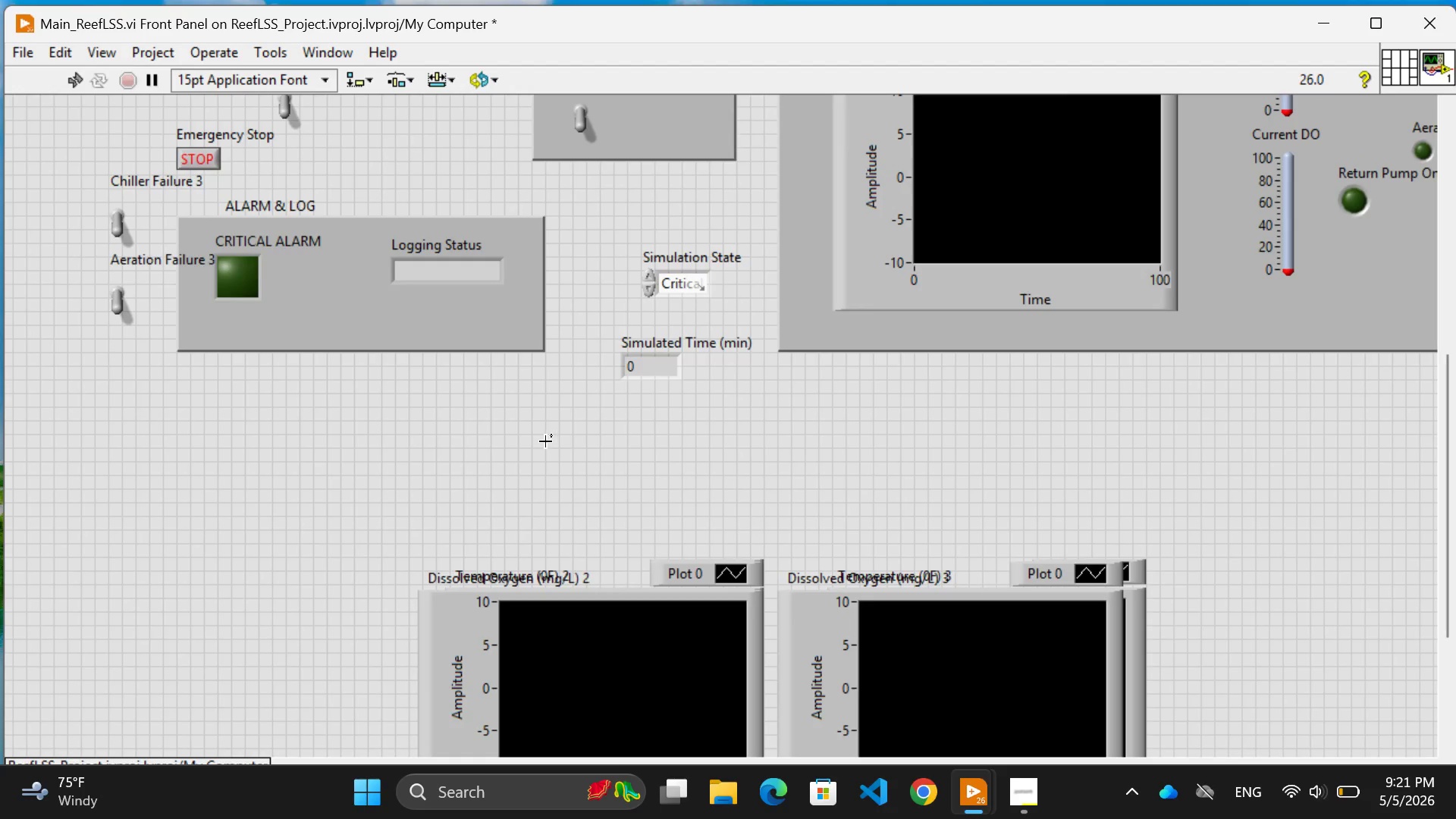 
wait(104.26)
 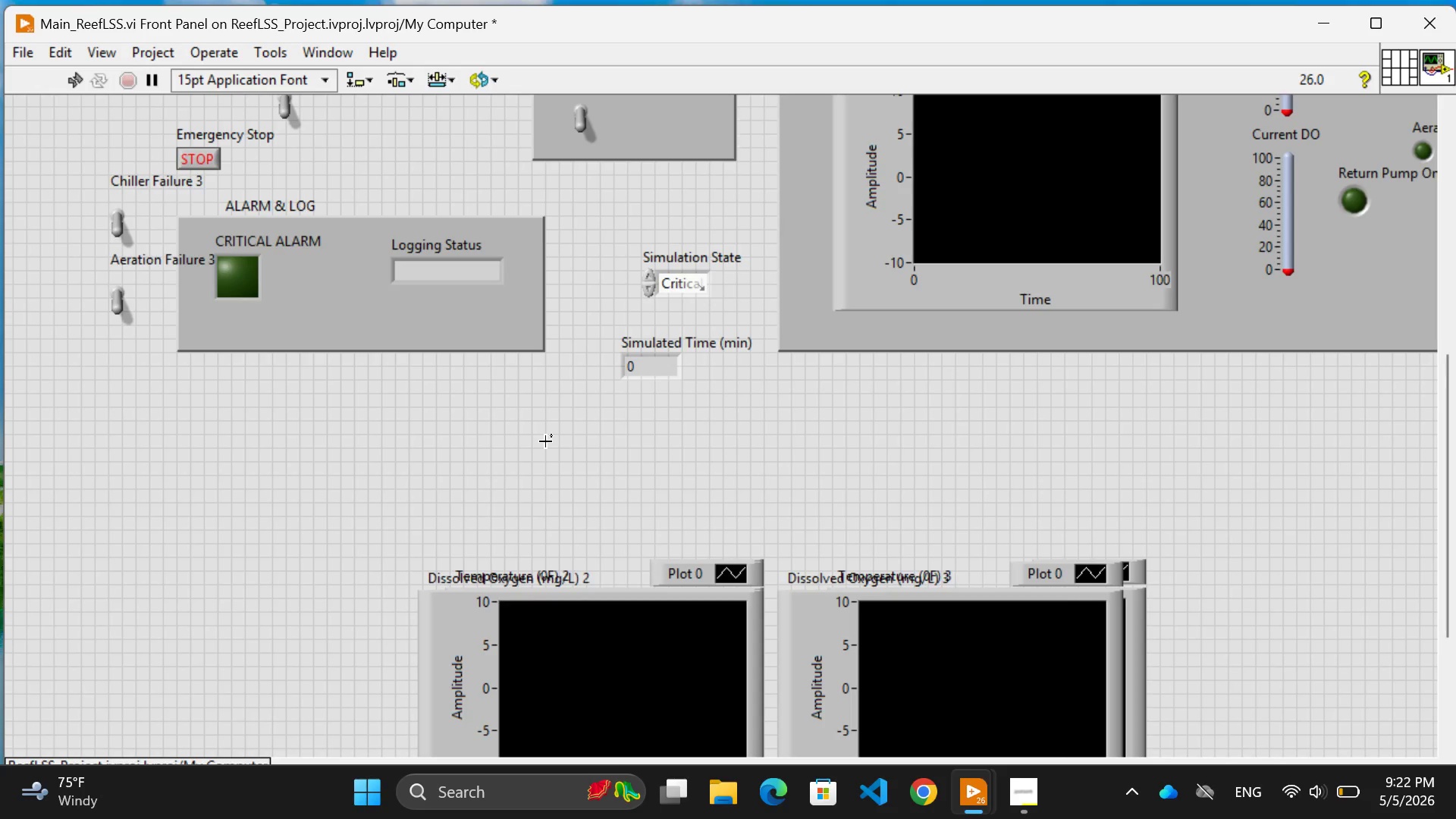 
scroll: coordinate [545, 441], scroll_direction: up, amount: 9.0
 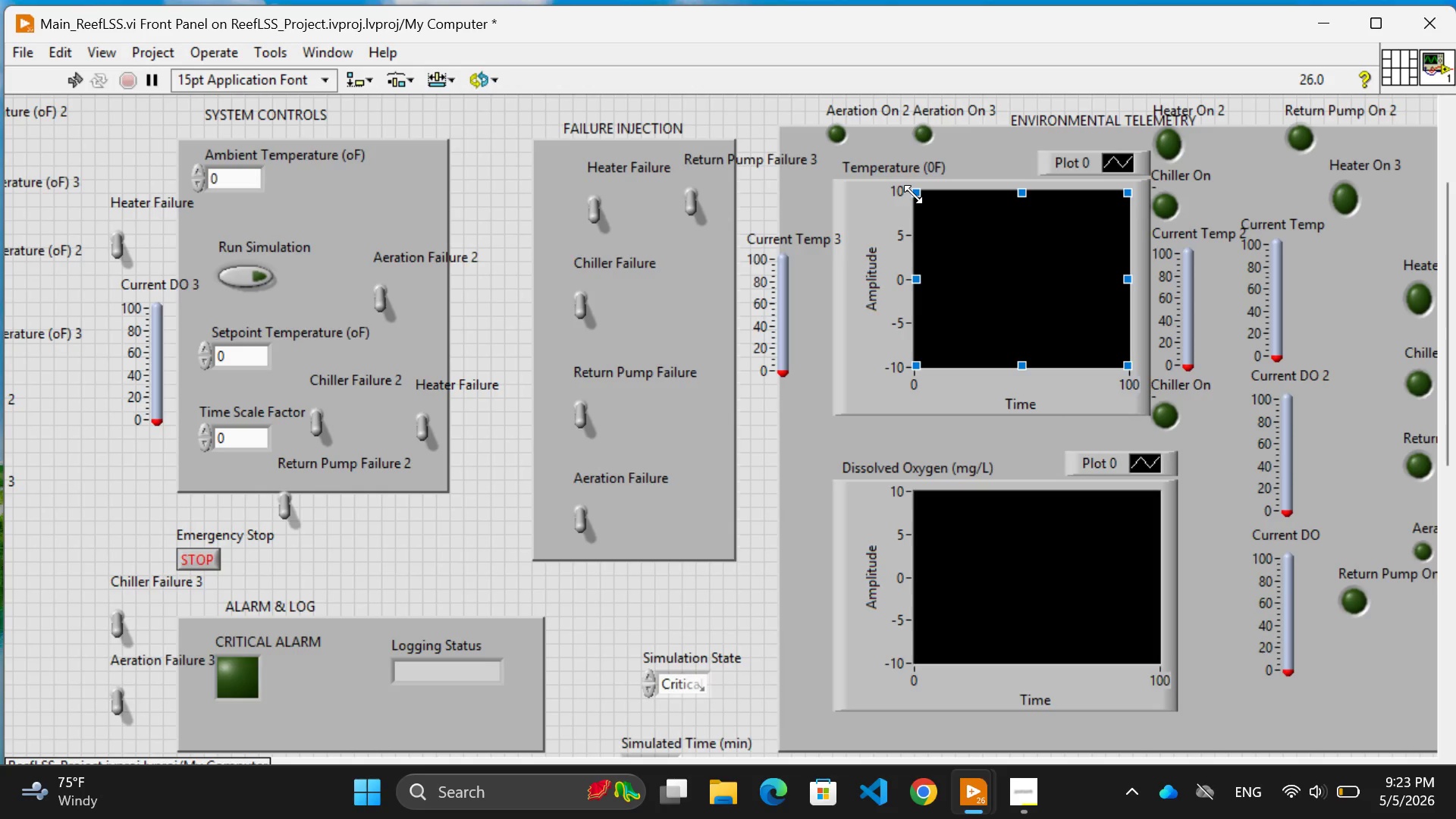 
wait(54.53)
 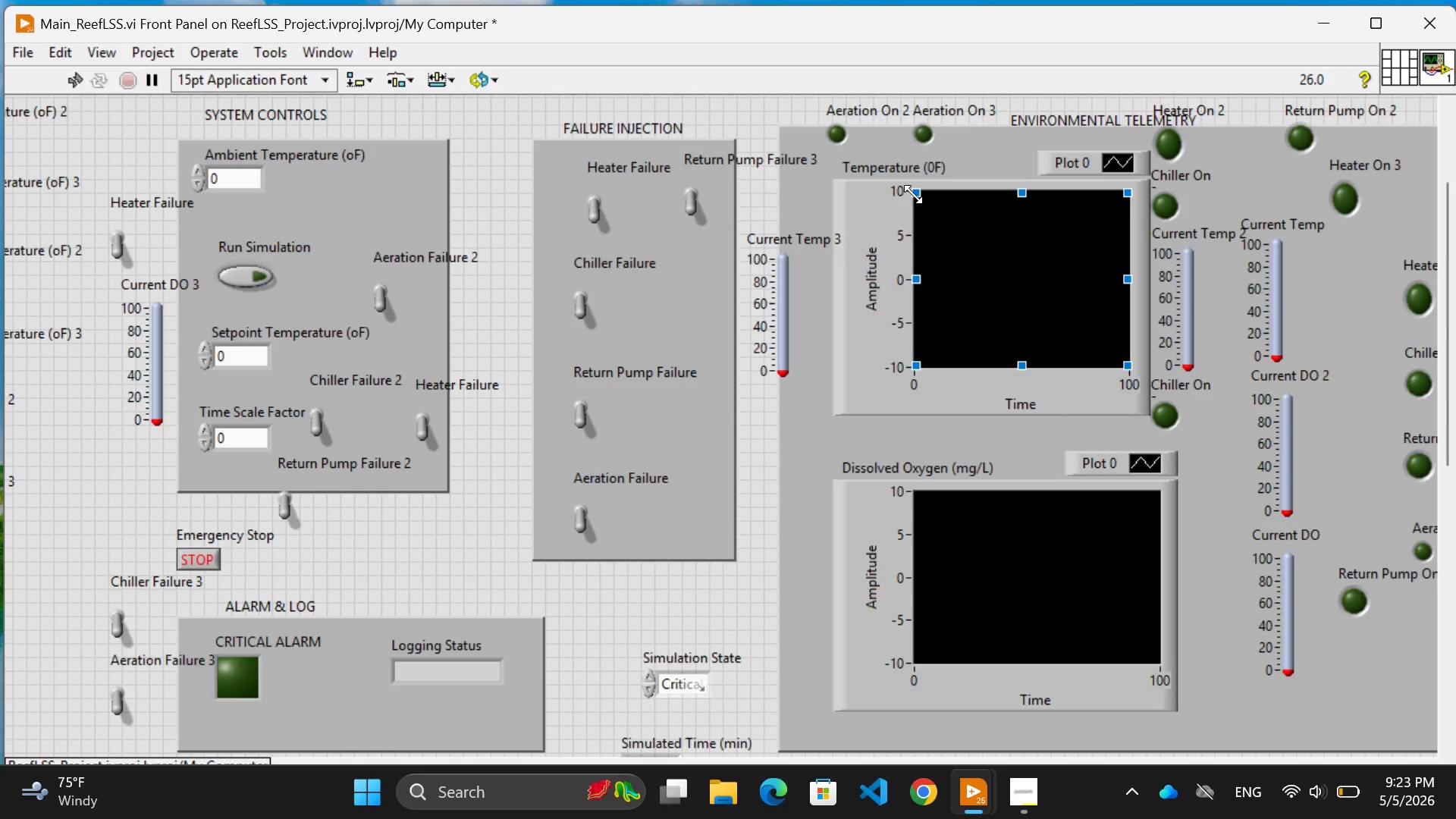 
double_click([899, 189])
 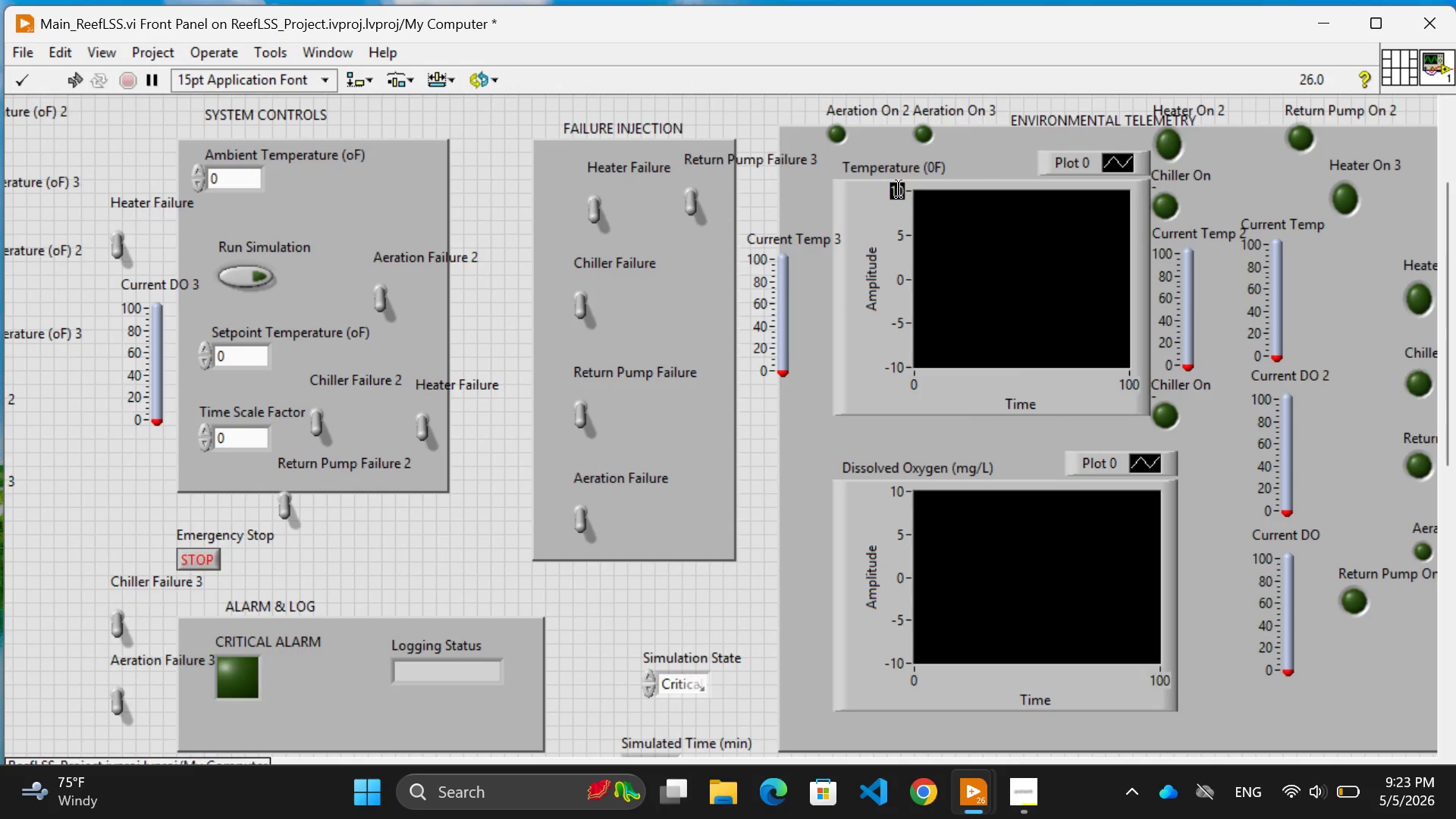 
wait(7.44)
 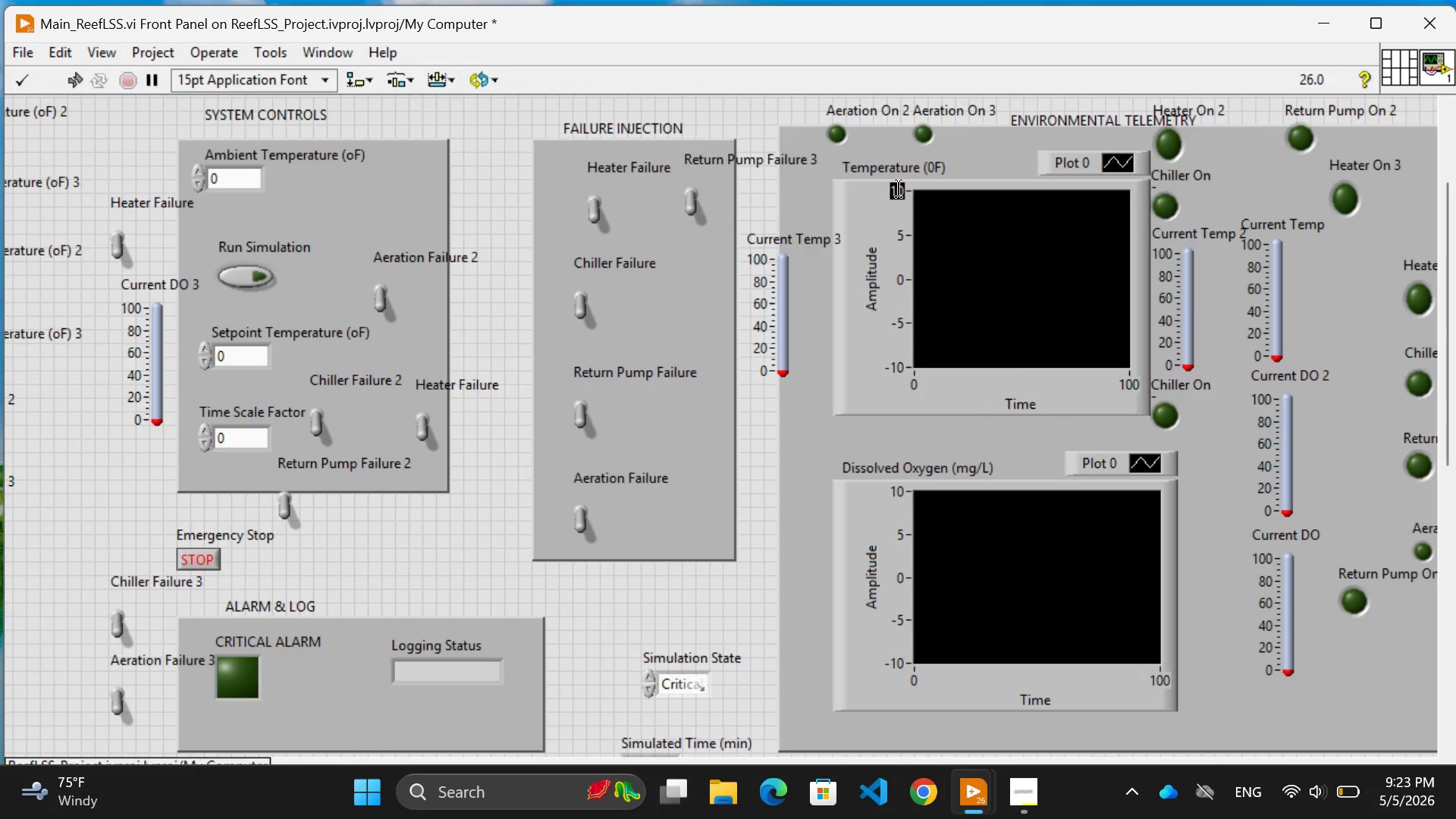 
right_click([895, 193])
 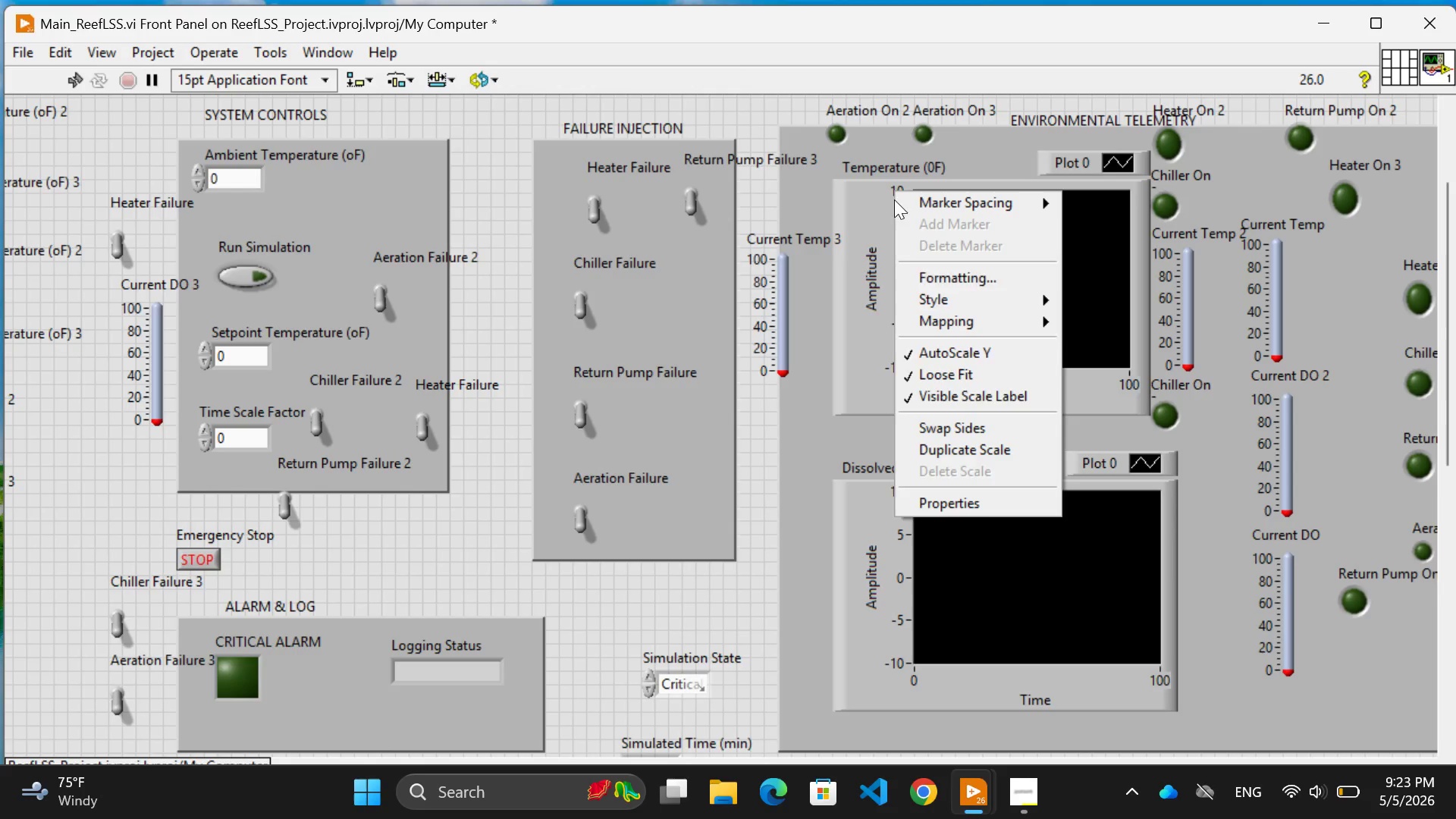 
wait(5.92)
 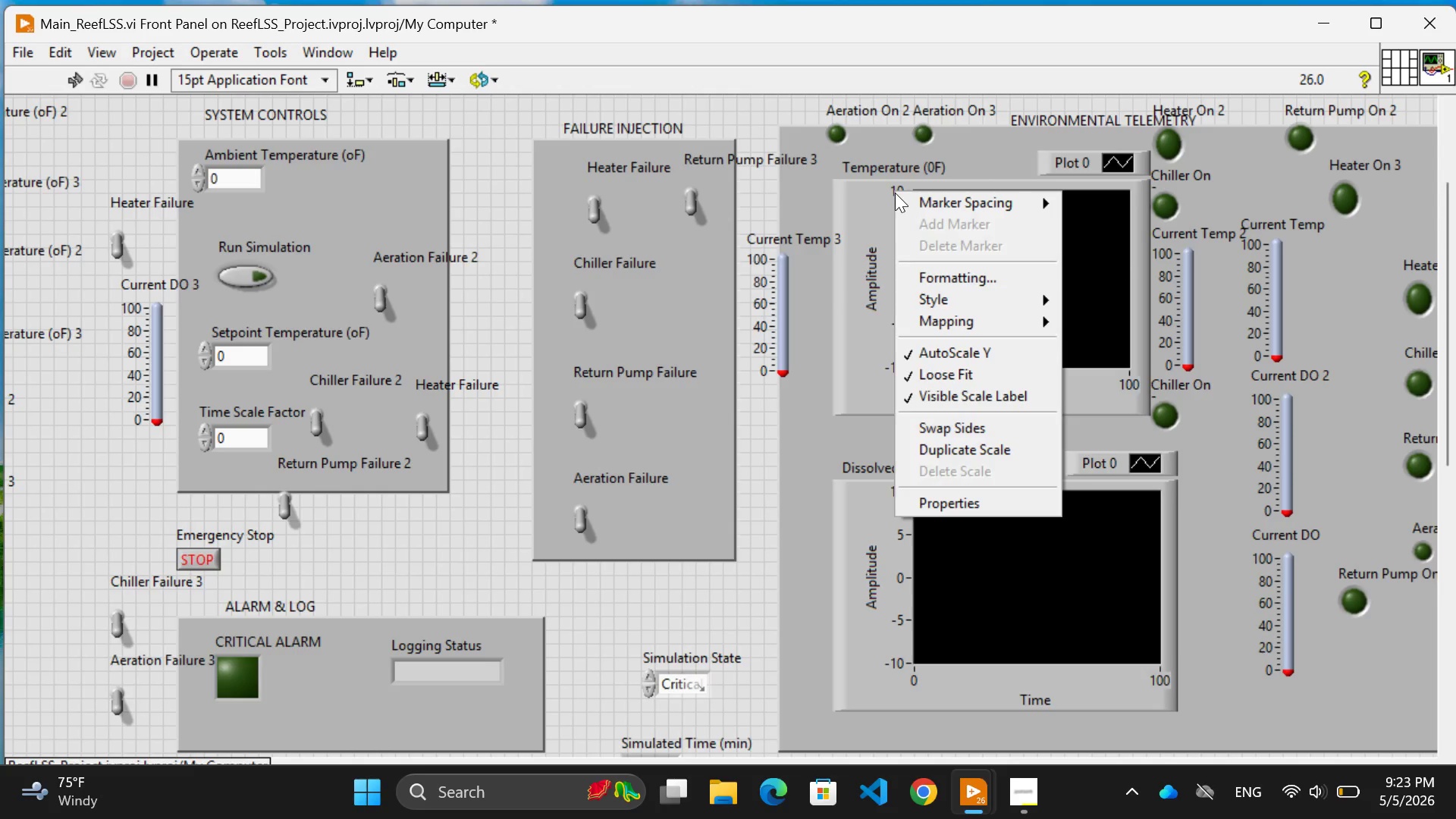 
left_click([957, 501])
 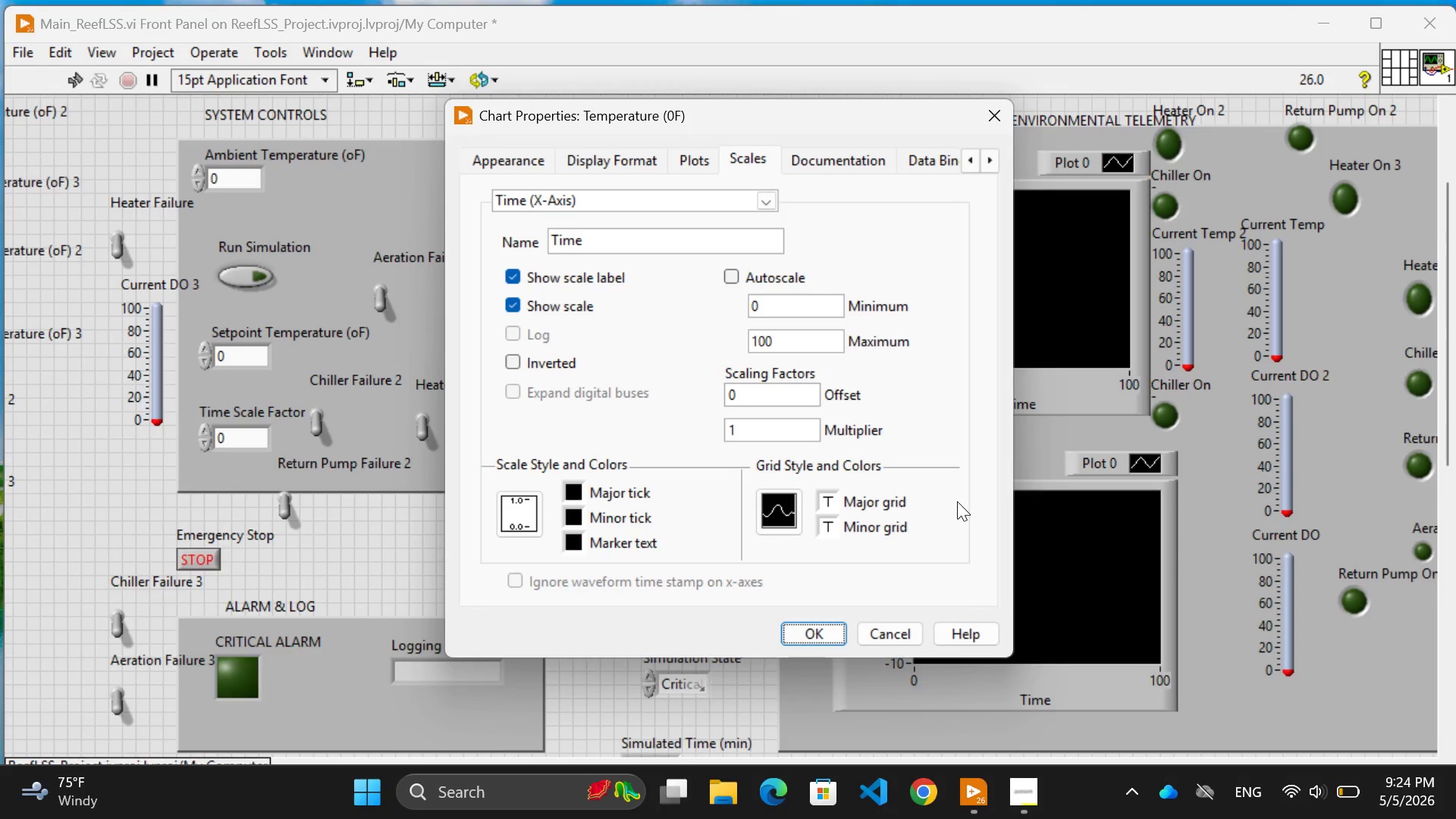 
wait(22.83)
 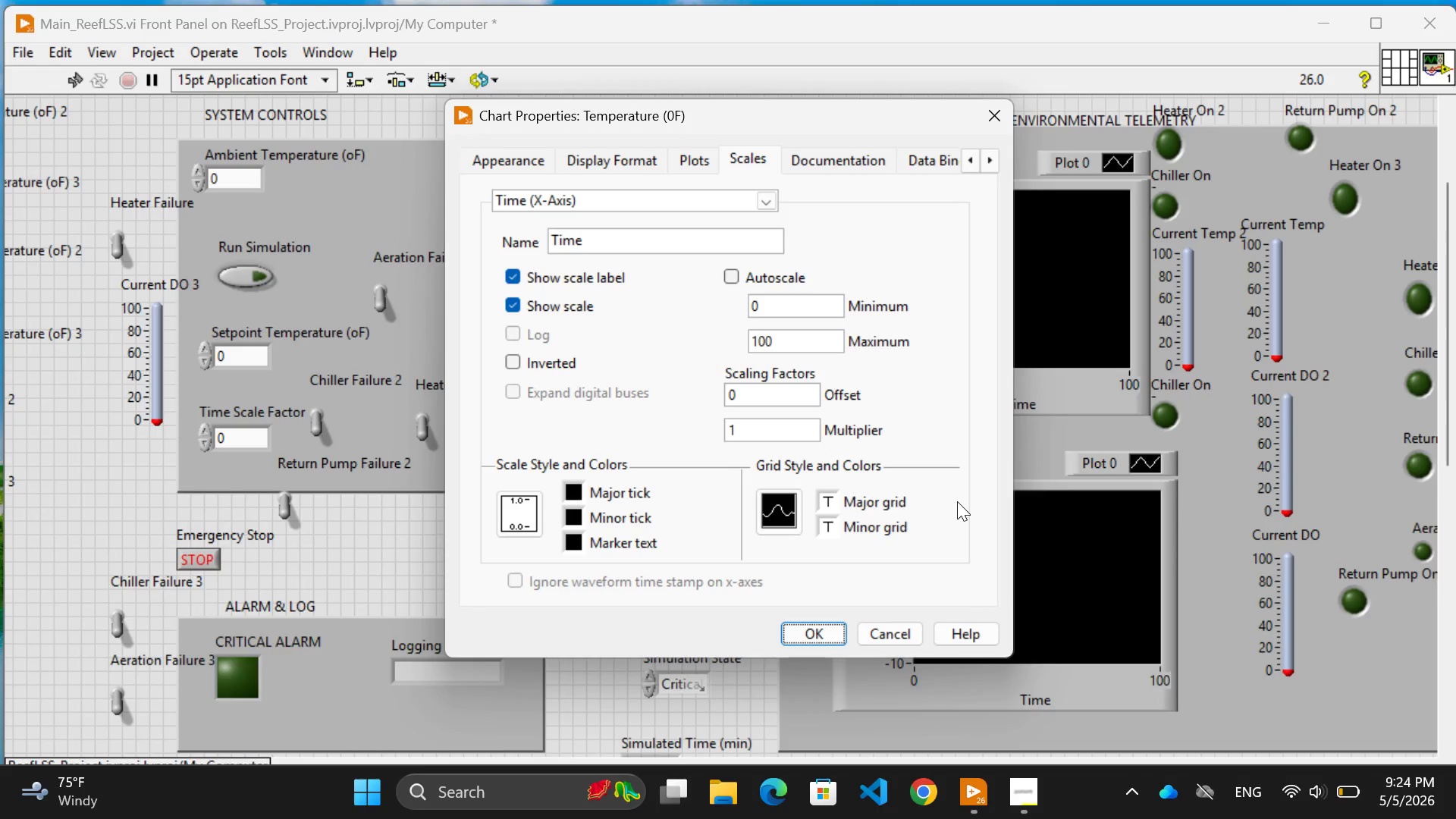 
left_click([761, 309])
 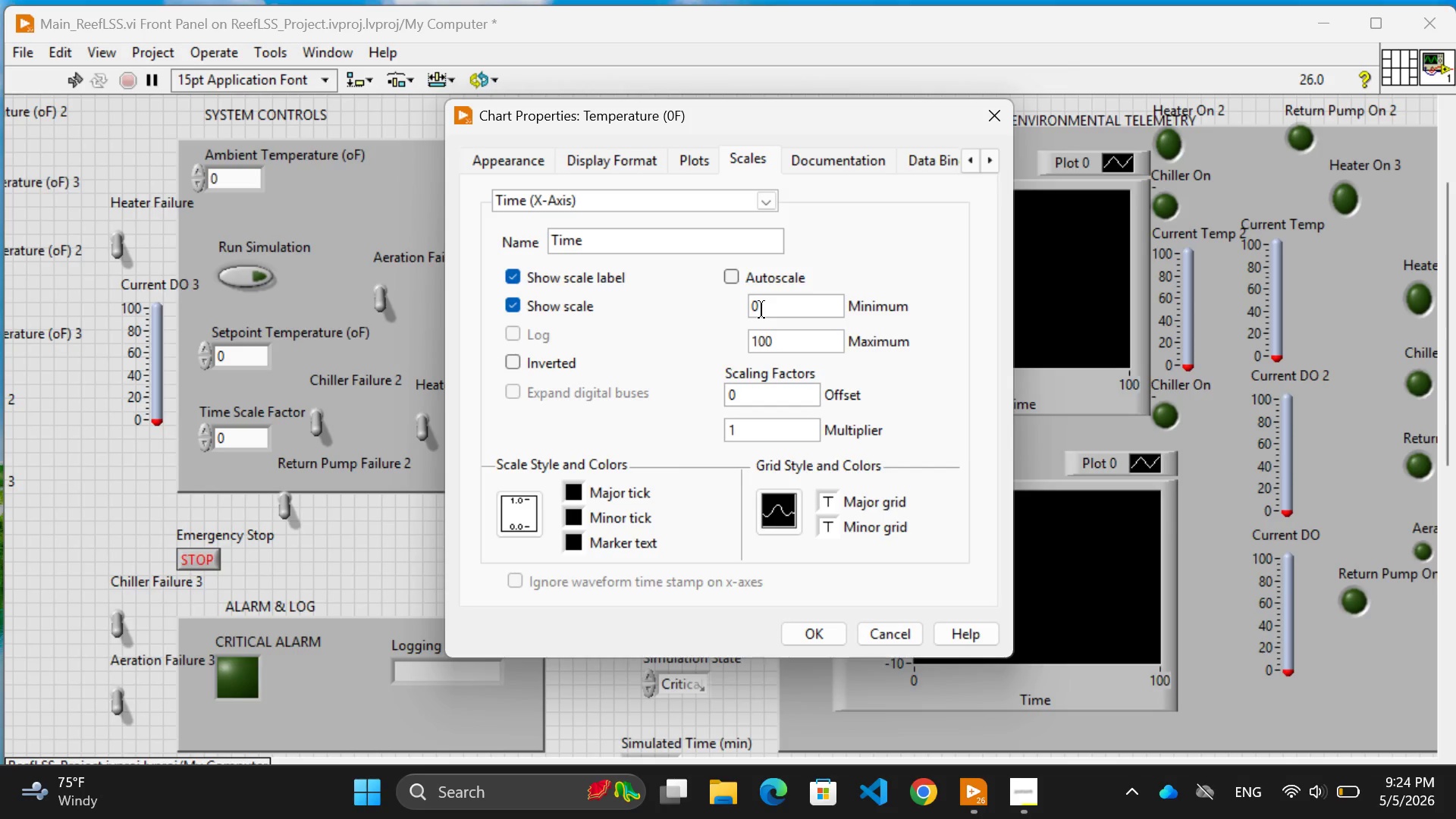 
key(Backspace)
type(70.0)
 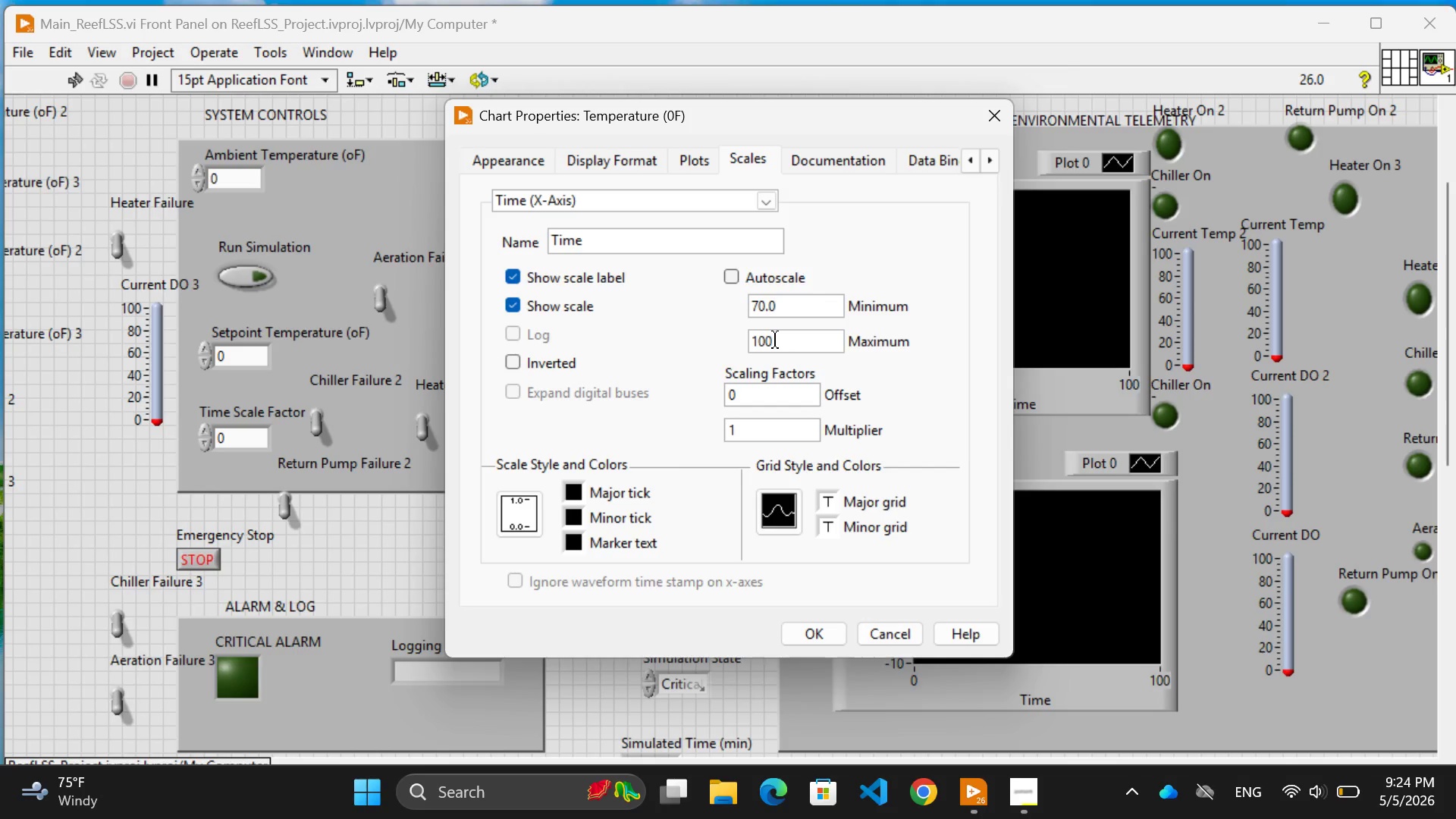 
left_click([775, 340])
 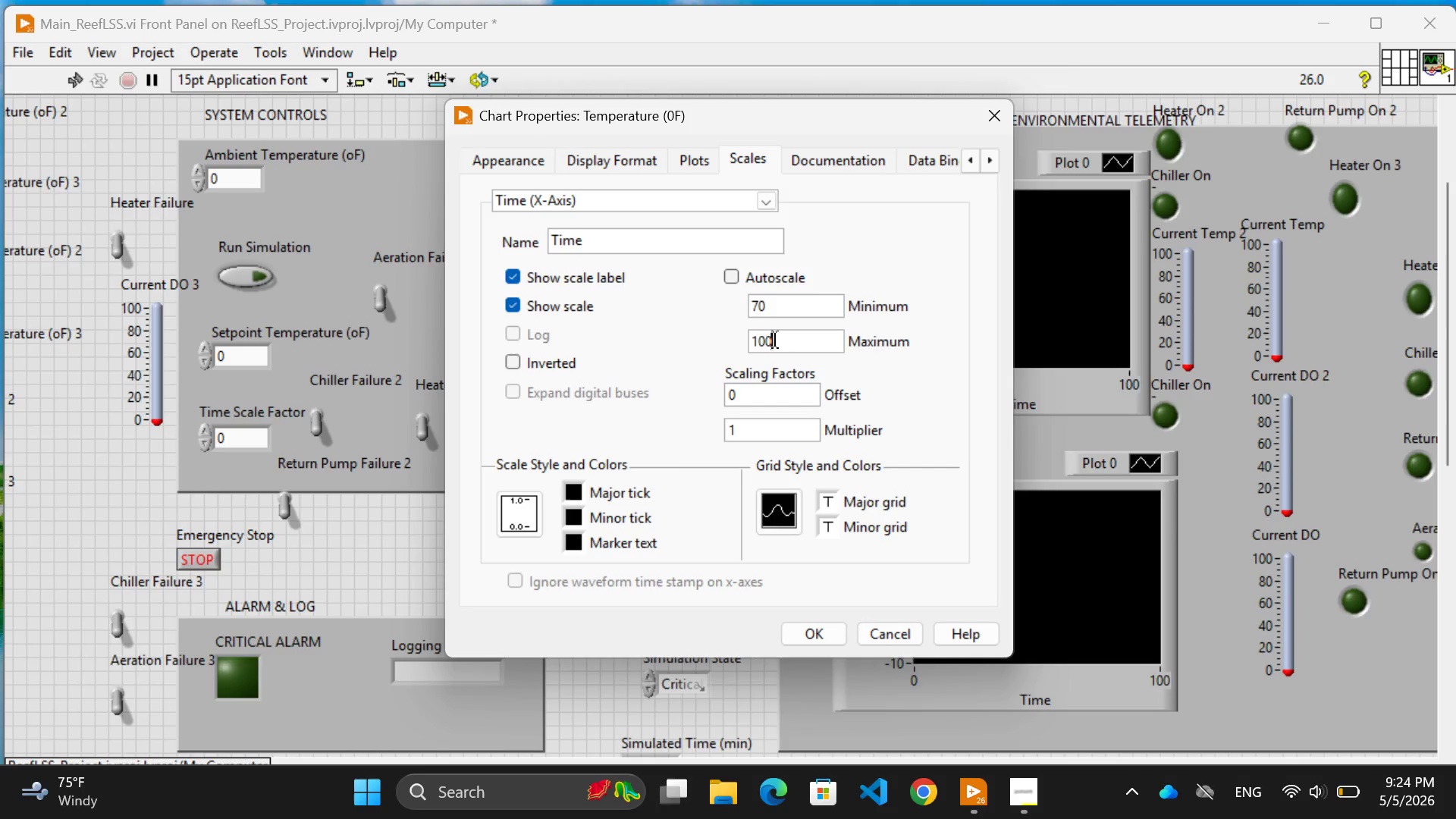 
key(Backspace)
key(Backspace)
key(Backspace)
type(85.0)
 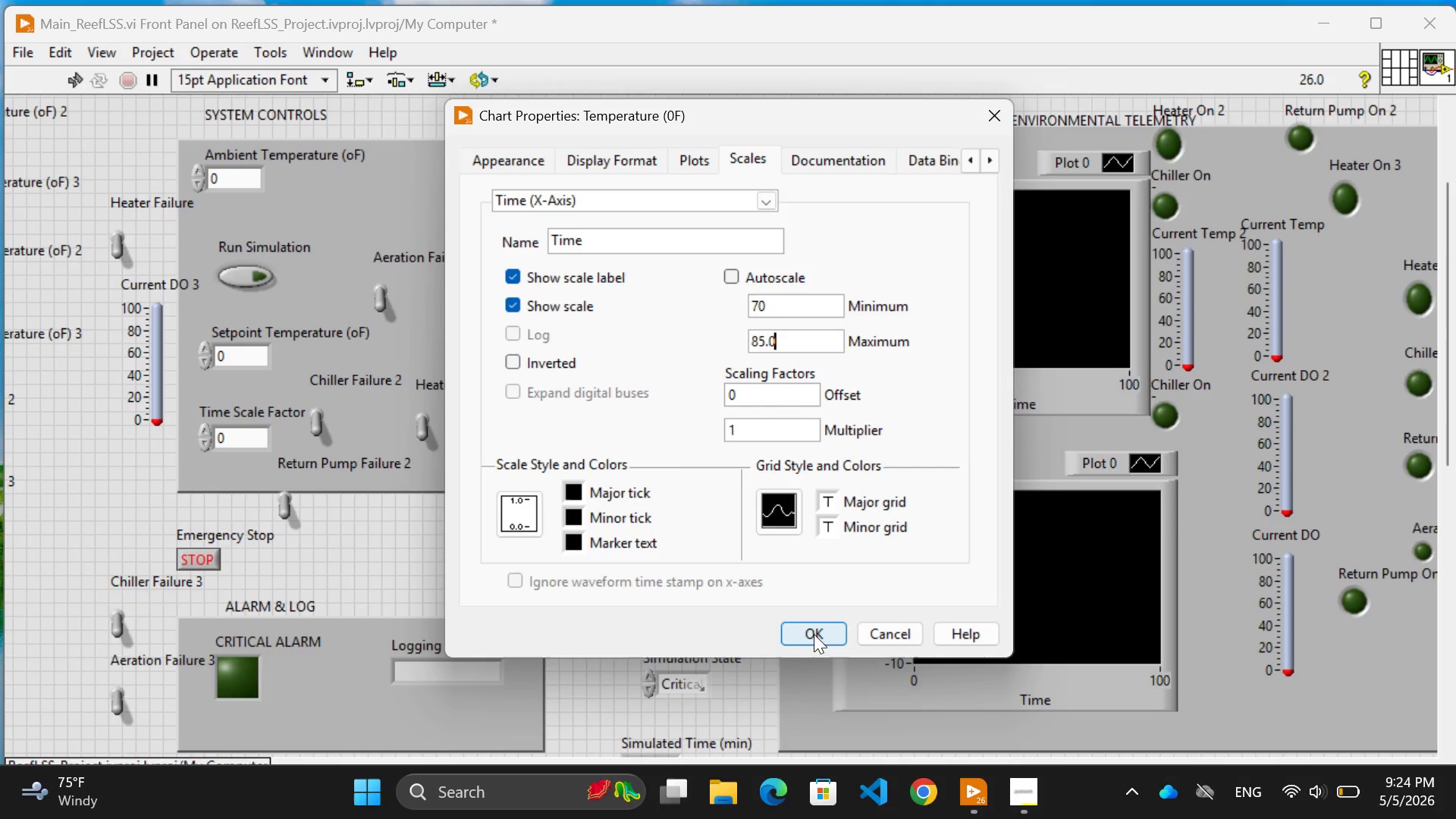 
left_click([814, 634])
 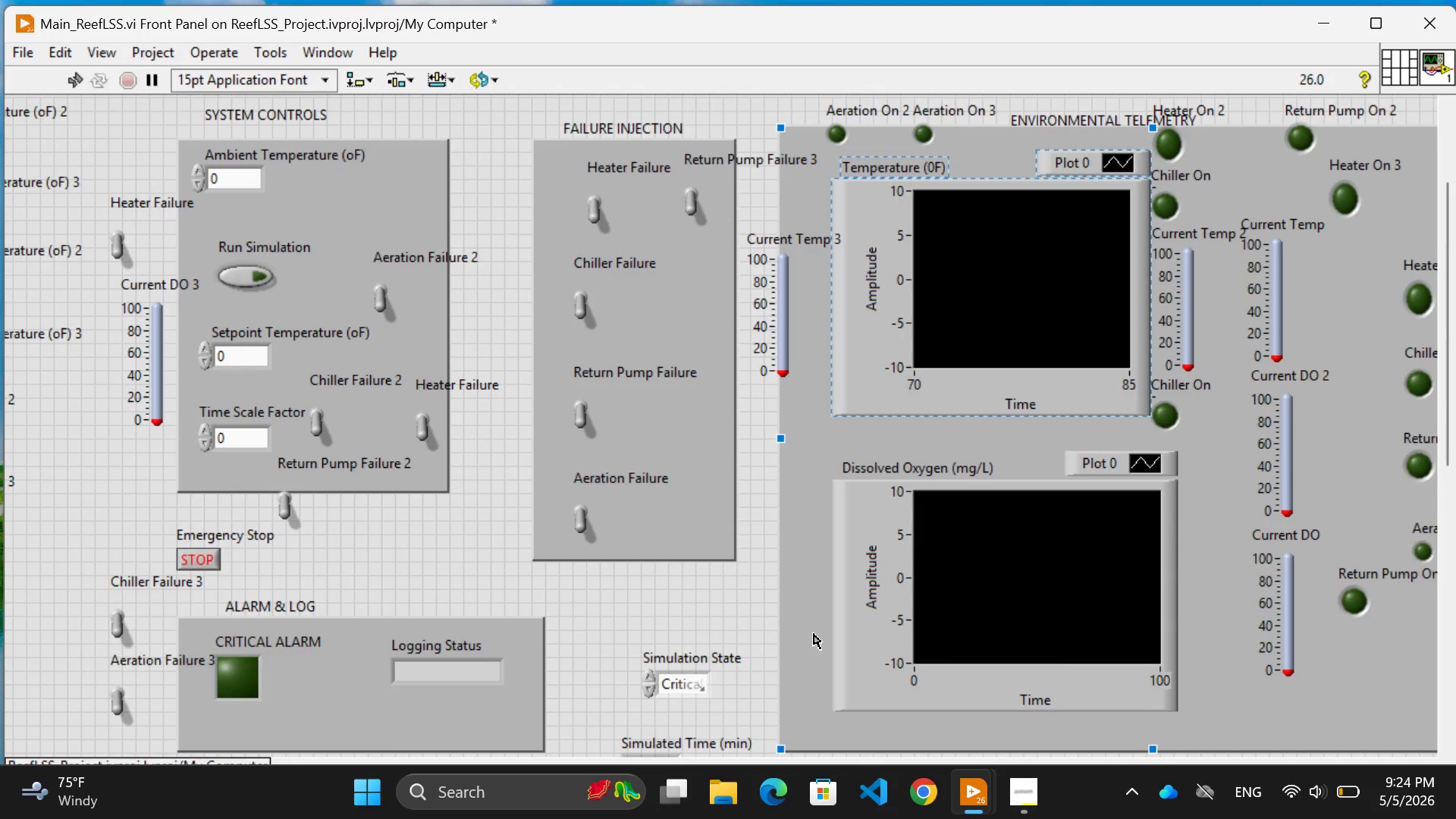 
wait(21.09)
 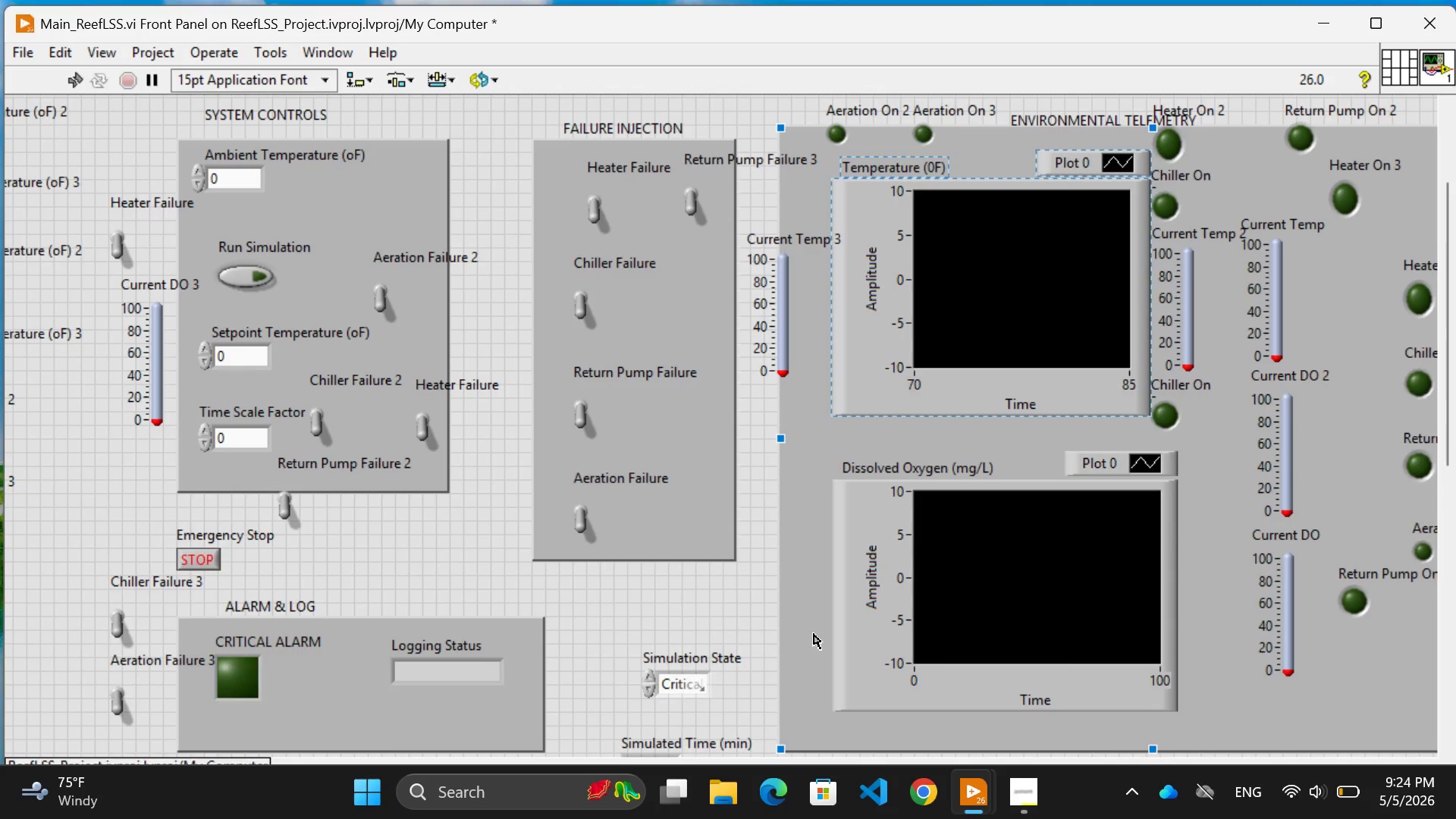 
left_click([896, 494])
 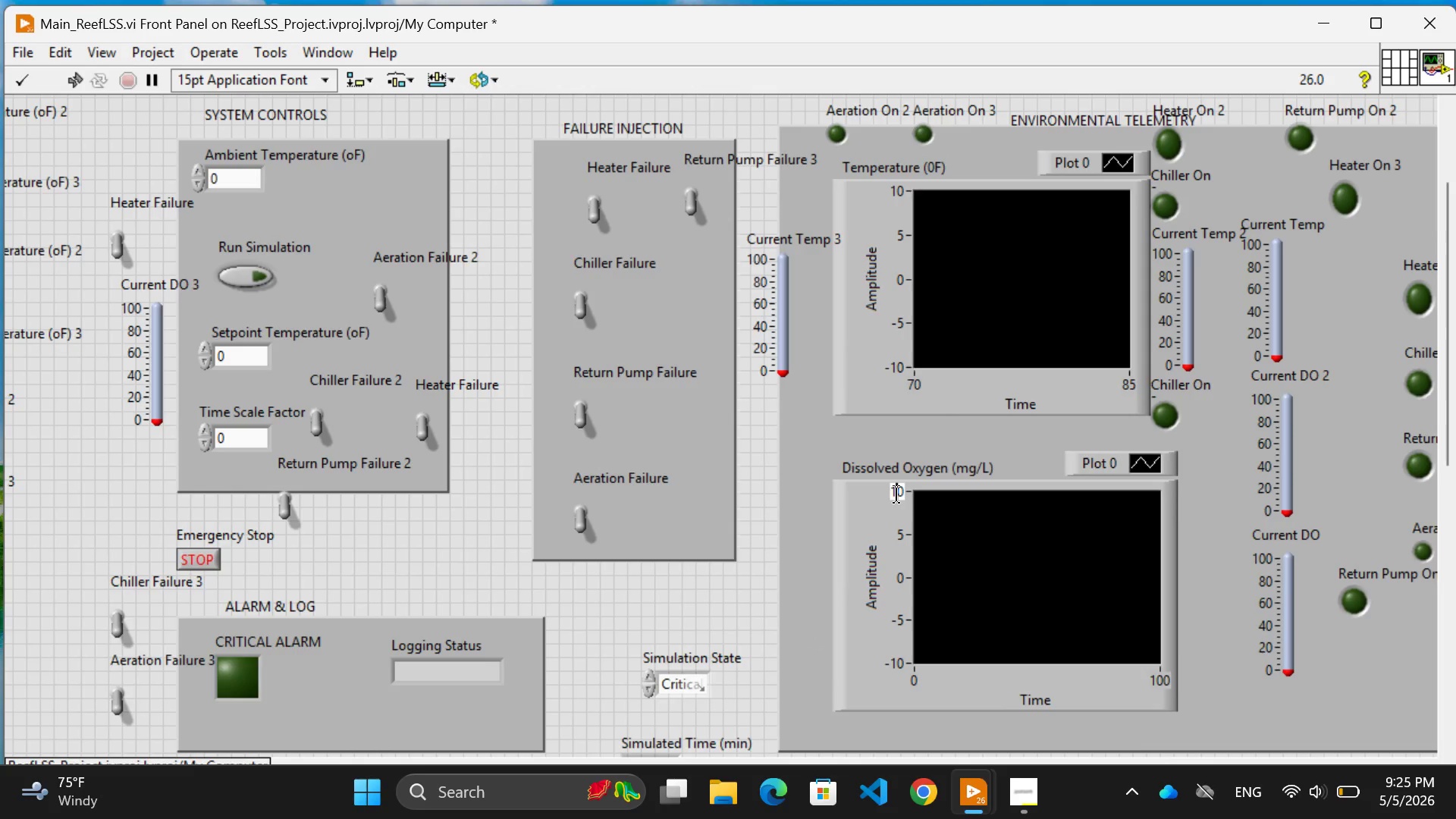 
right_click([896, 494])
 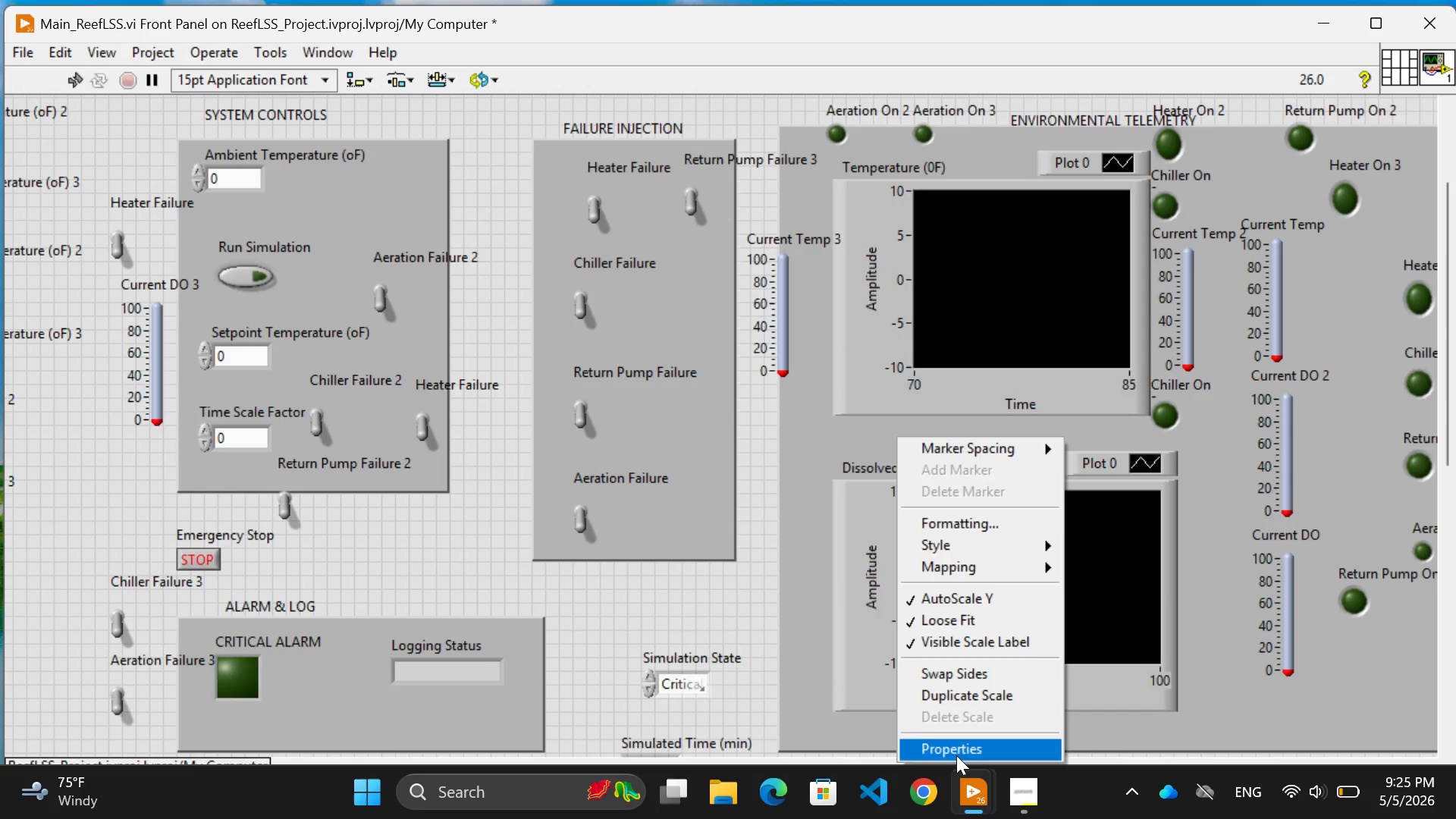 
left_click([956, 746])
 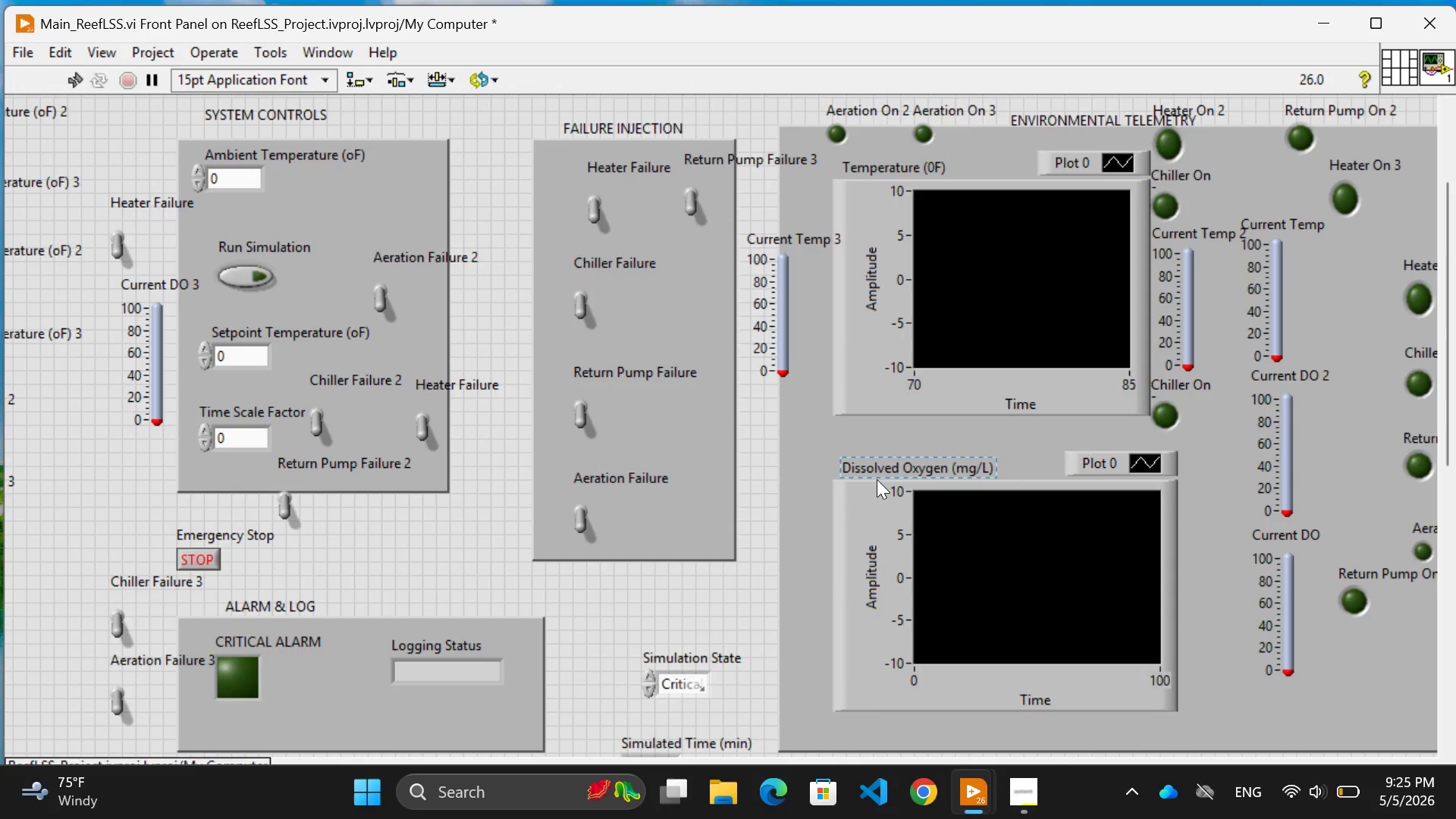 
mouse_move([877, 475])
 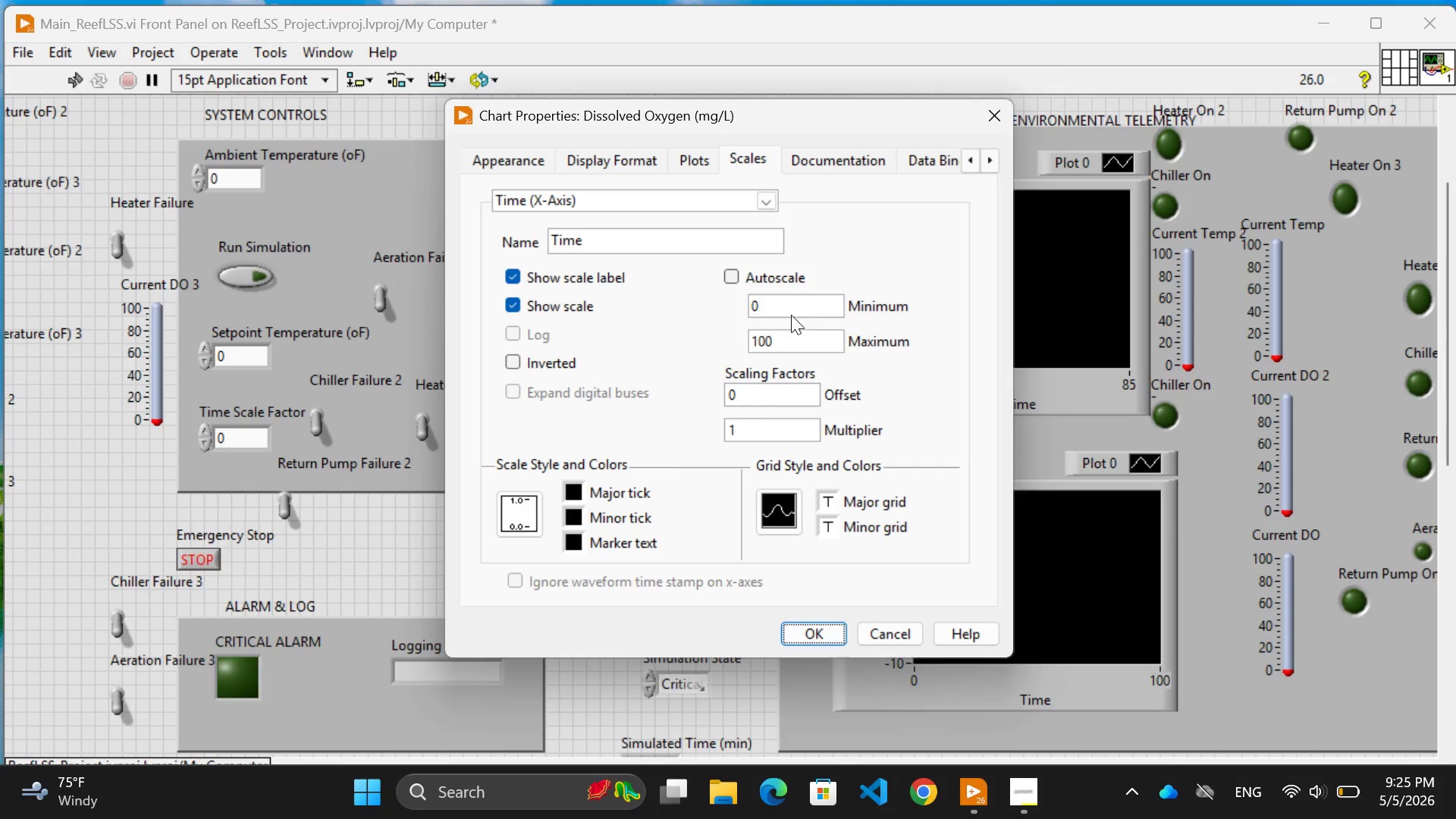 
left_click([777, 306])
 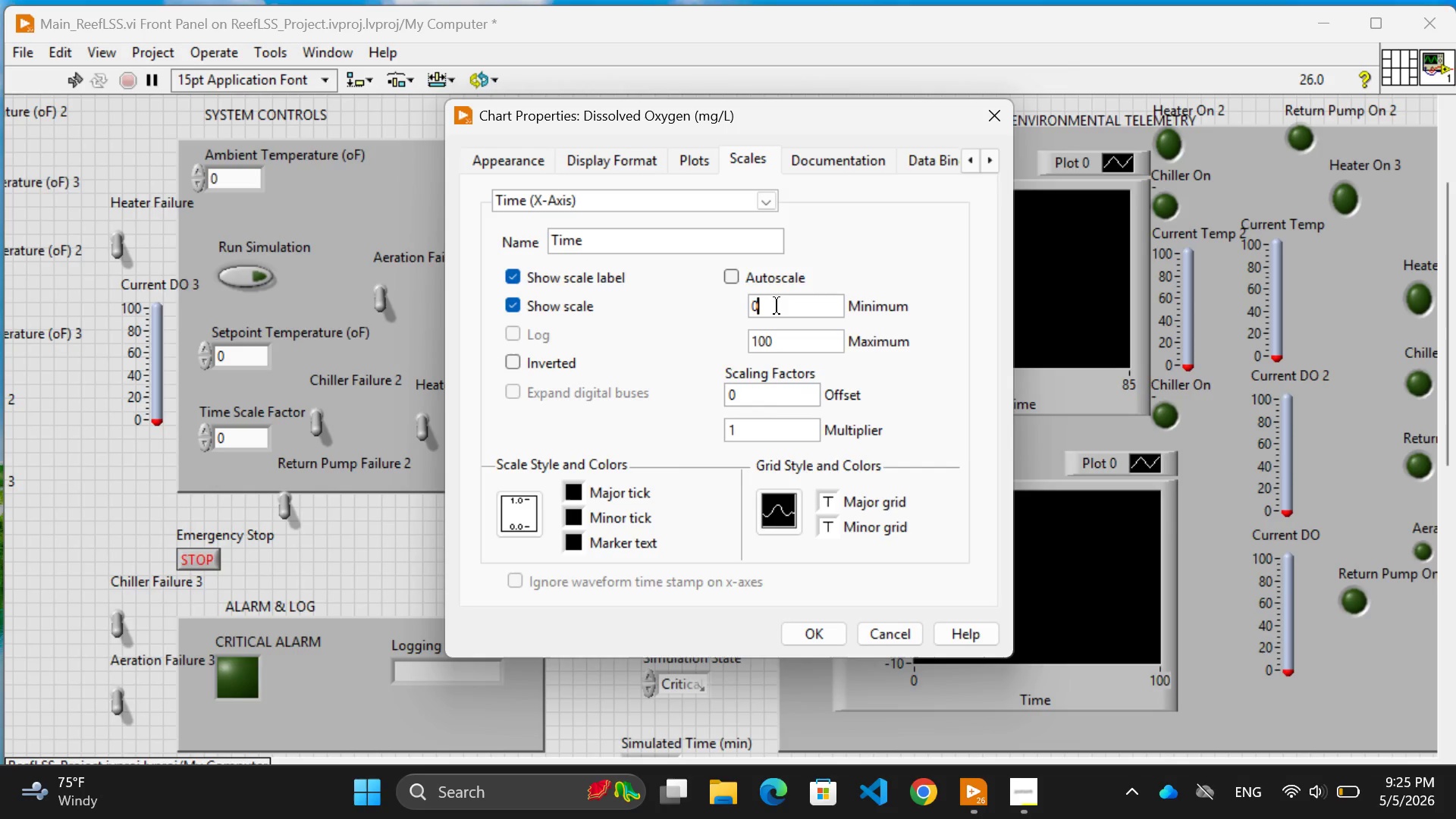 
key(Backspace)
type(10.0)
 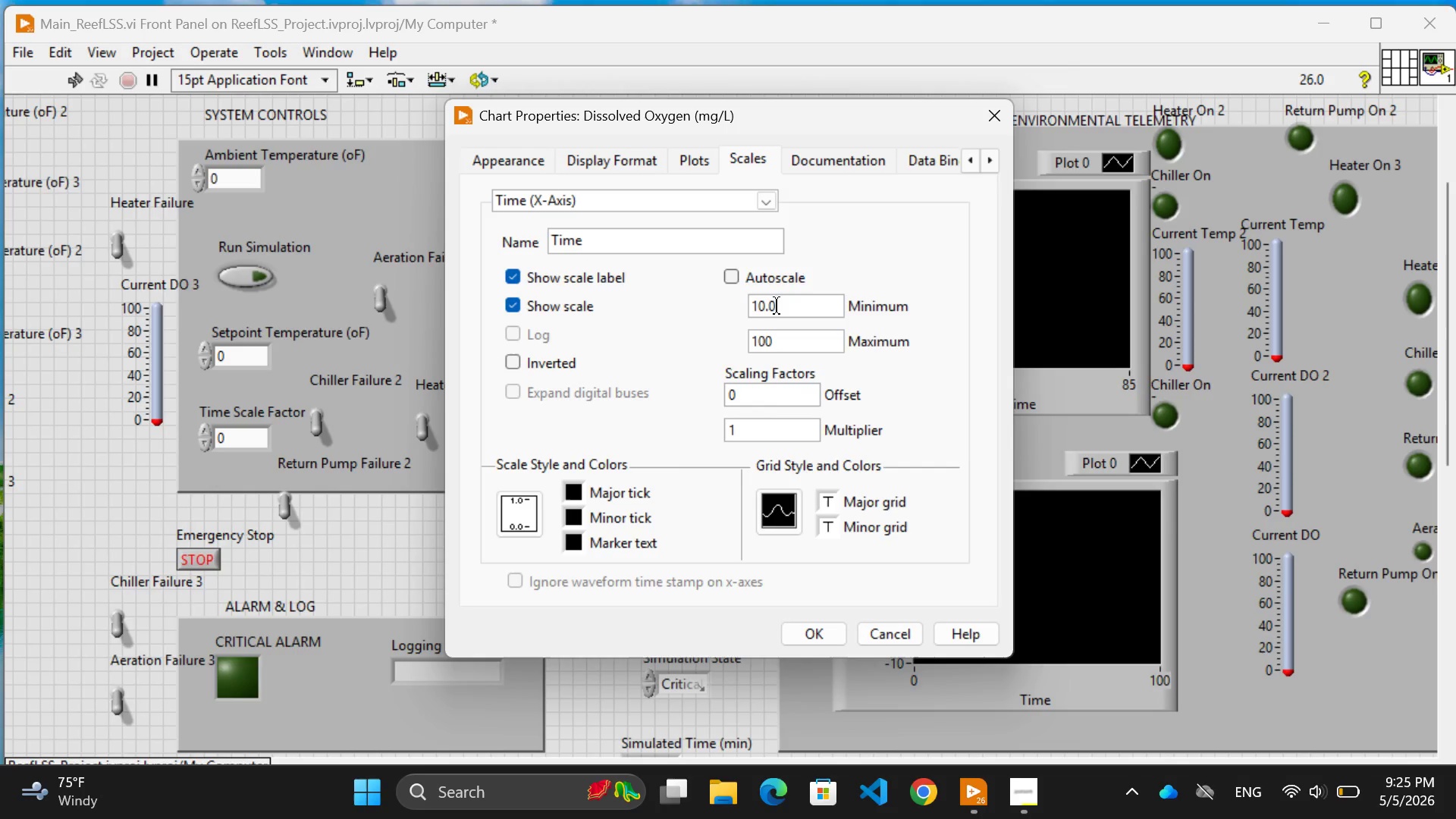 
key(Backspace)
 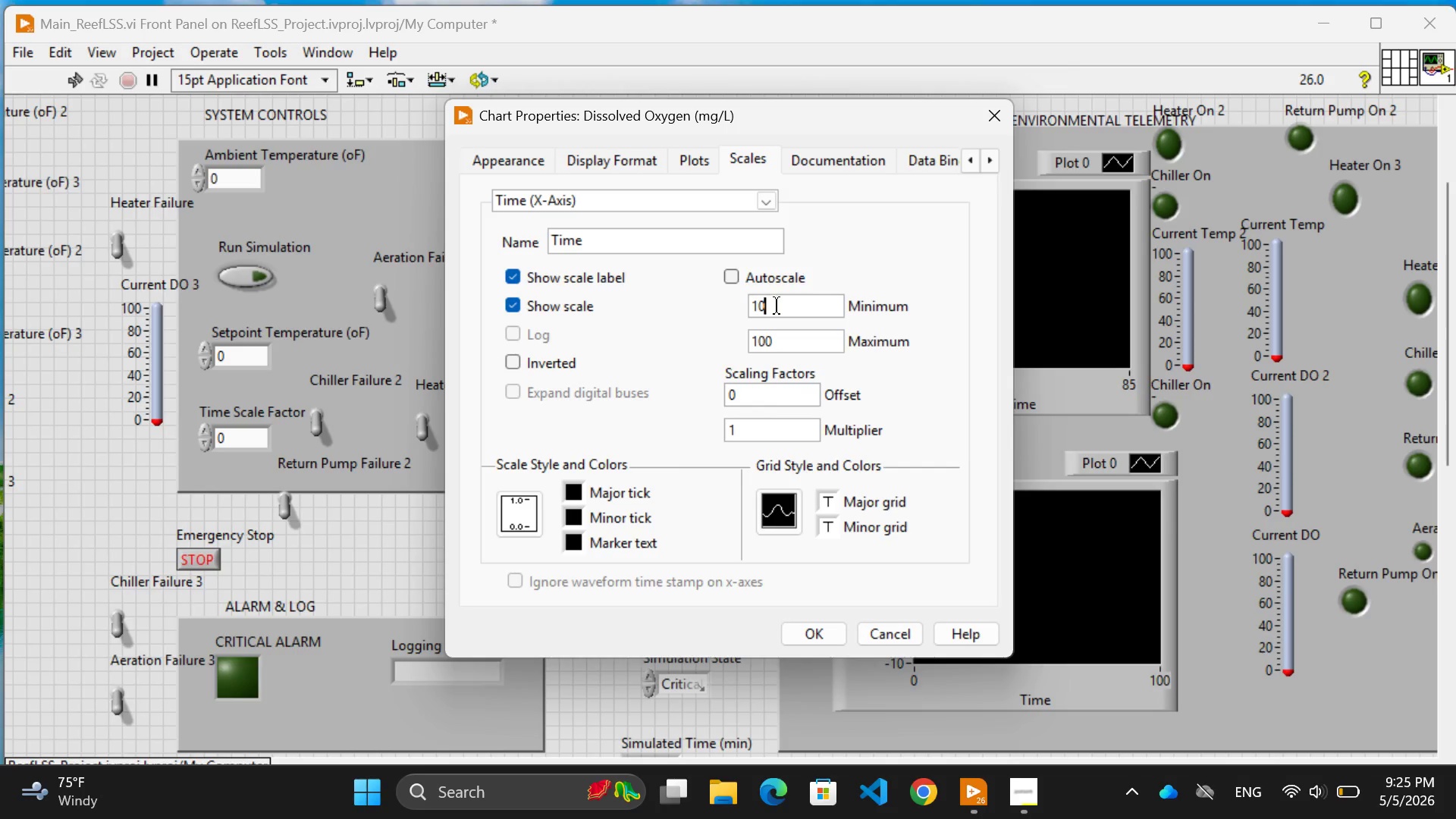 
key(Backspace)
 